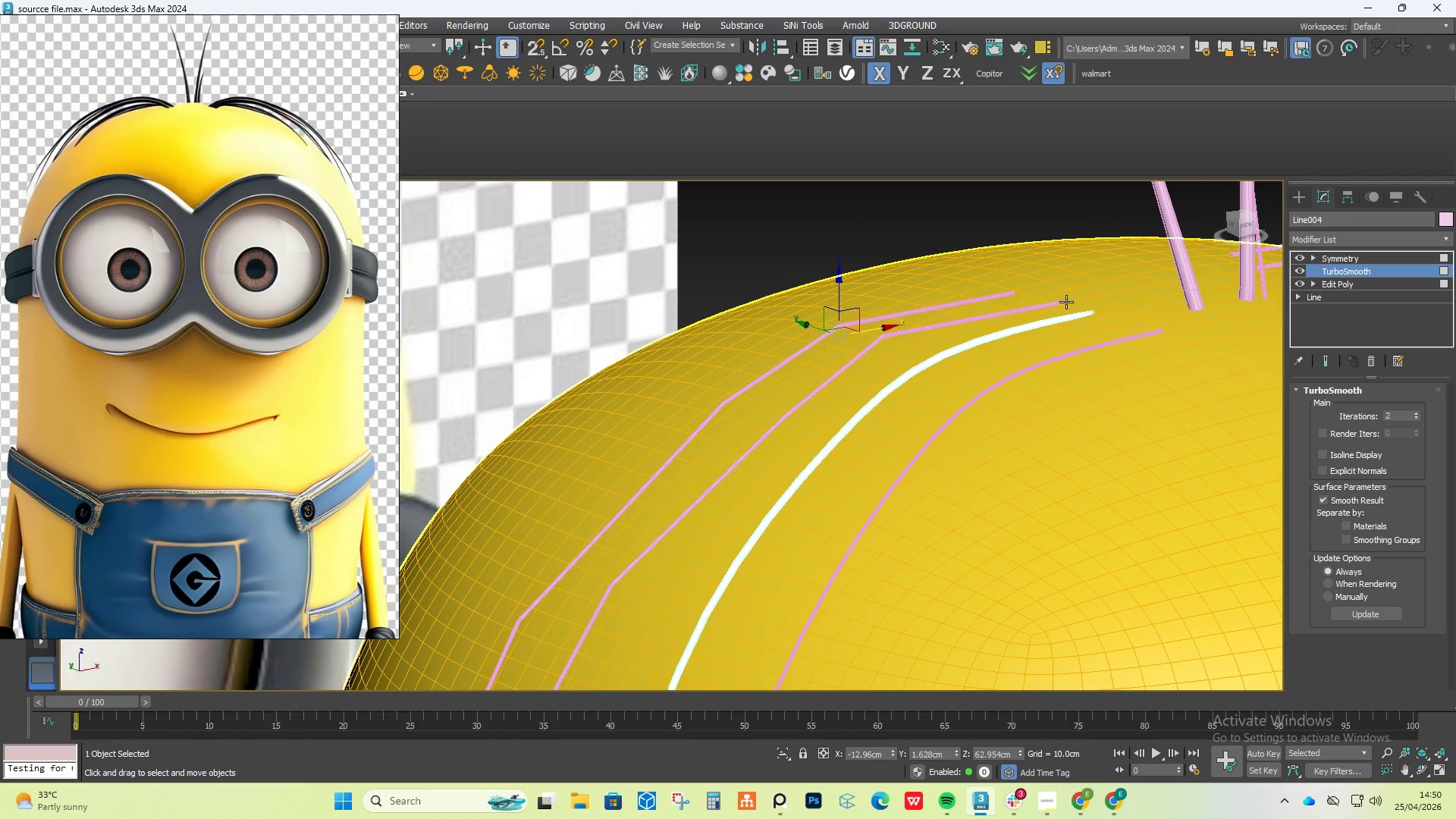 
left_click([1056, 304])
 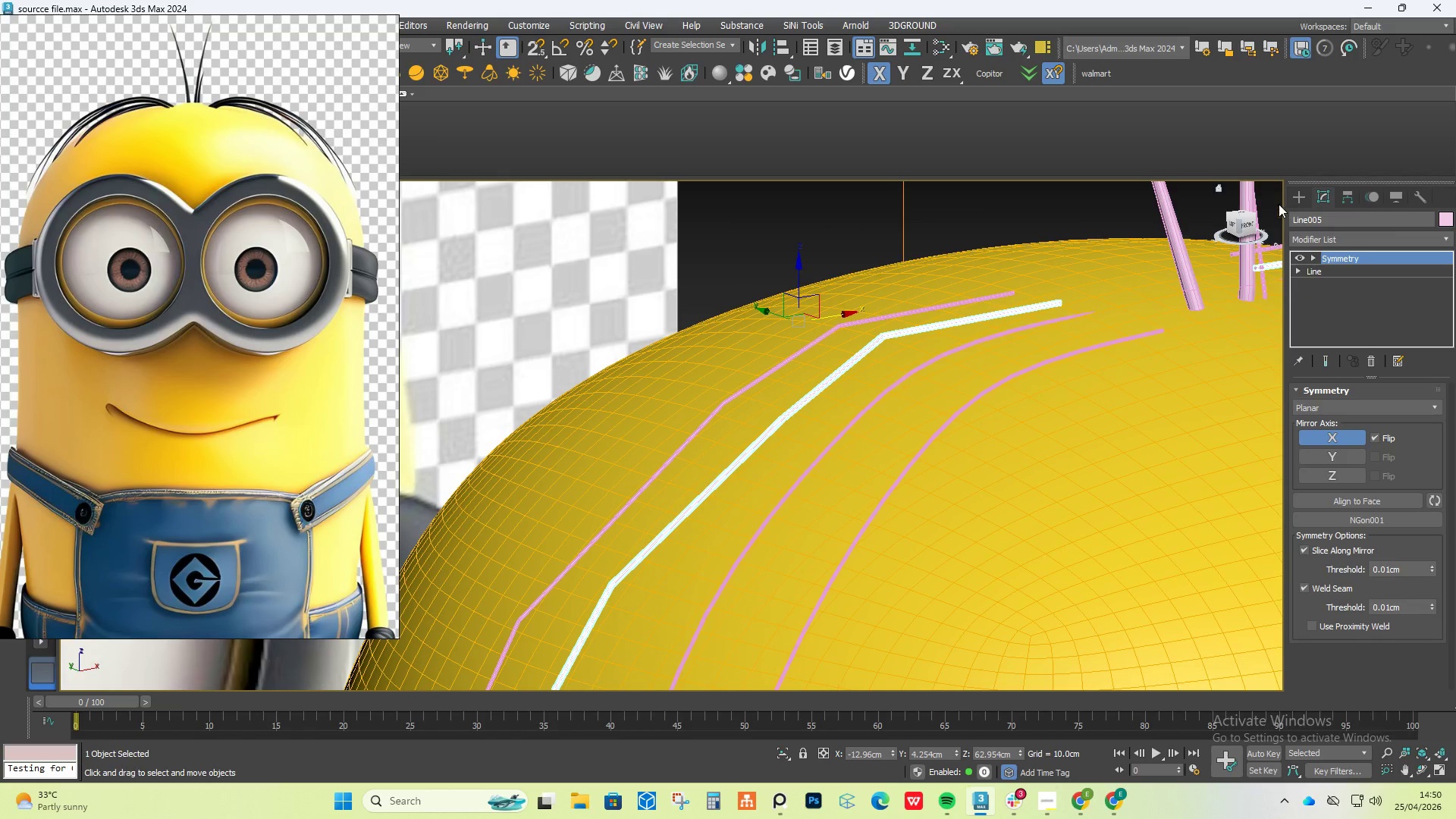 
hold_key(key=AltLeft, duration=0.52)
 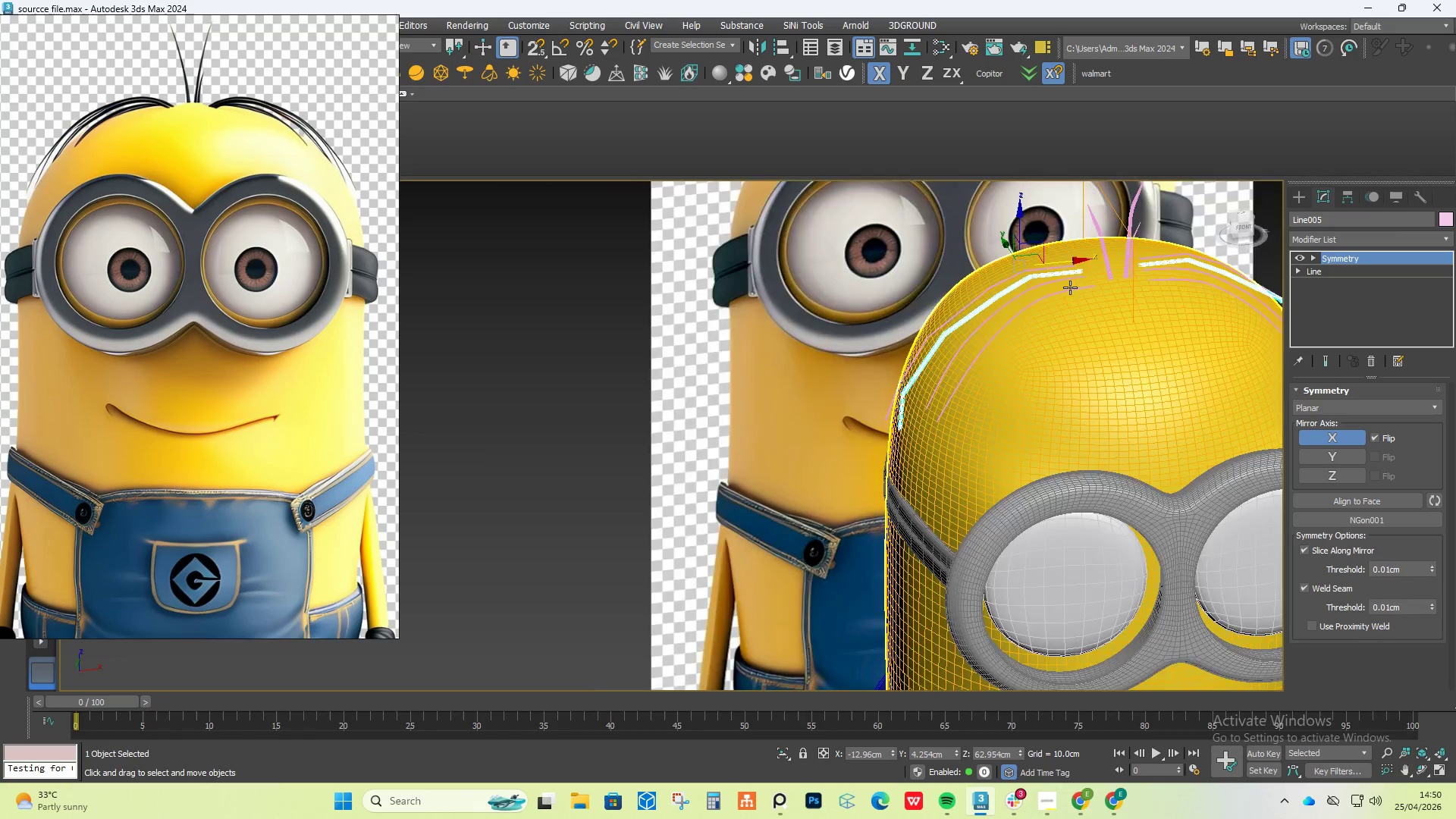 
scroll: coordinate [1086, 260], scroll_direction: down, amount: 5.0
 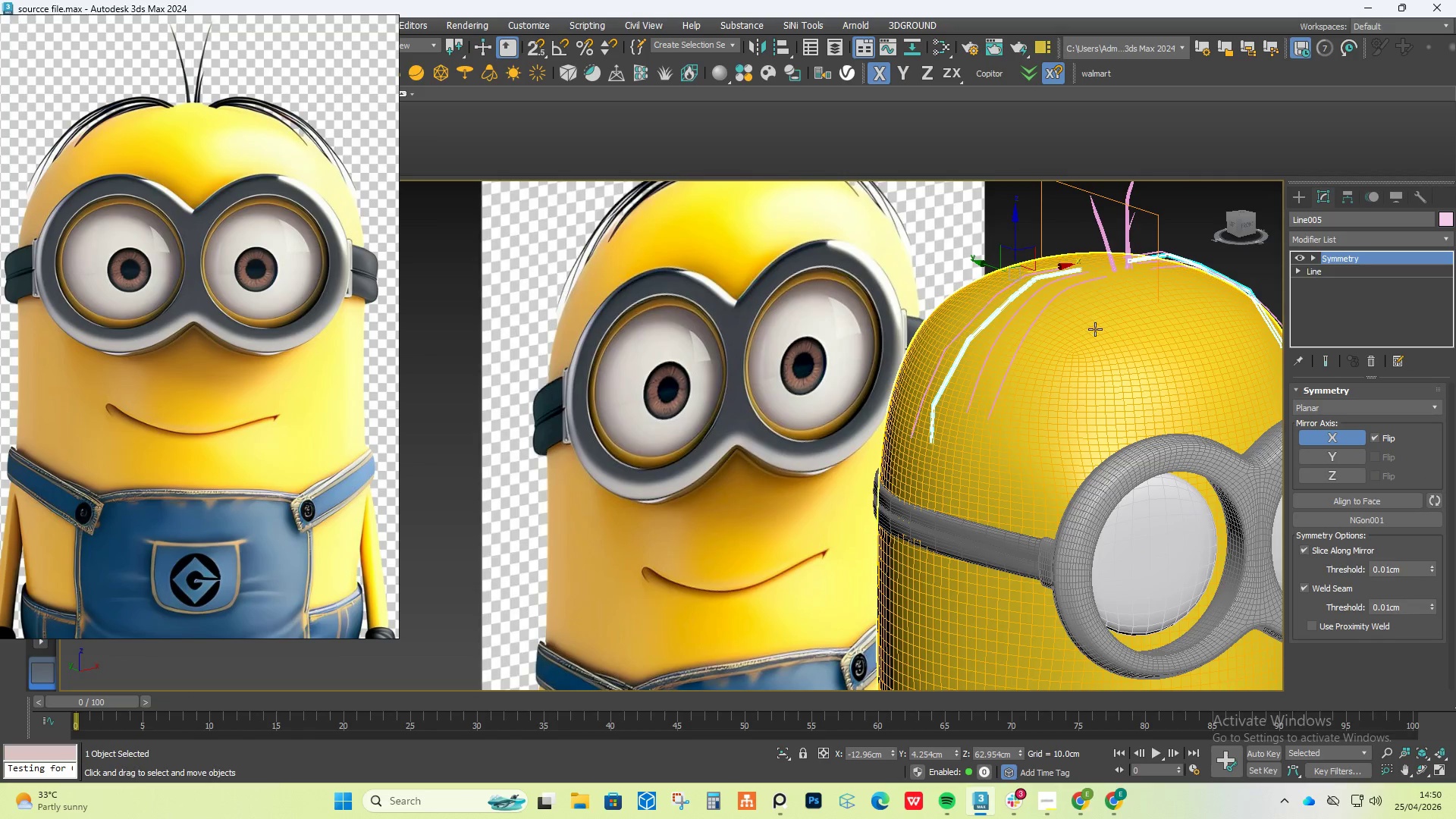 
scroll: coordinate [1093, 283], scroll_direction: up, amount: 8.0
 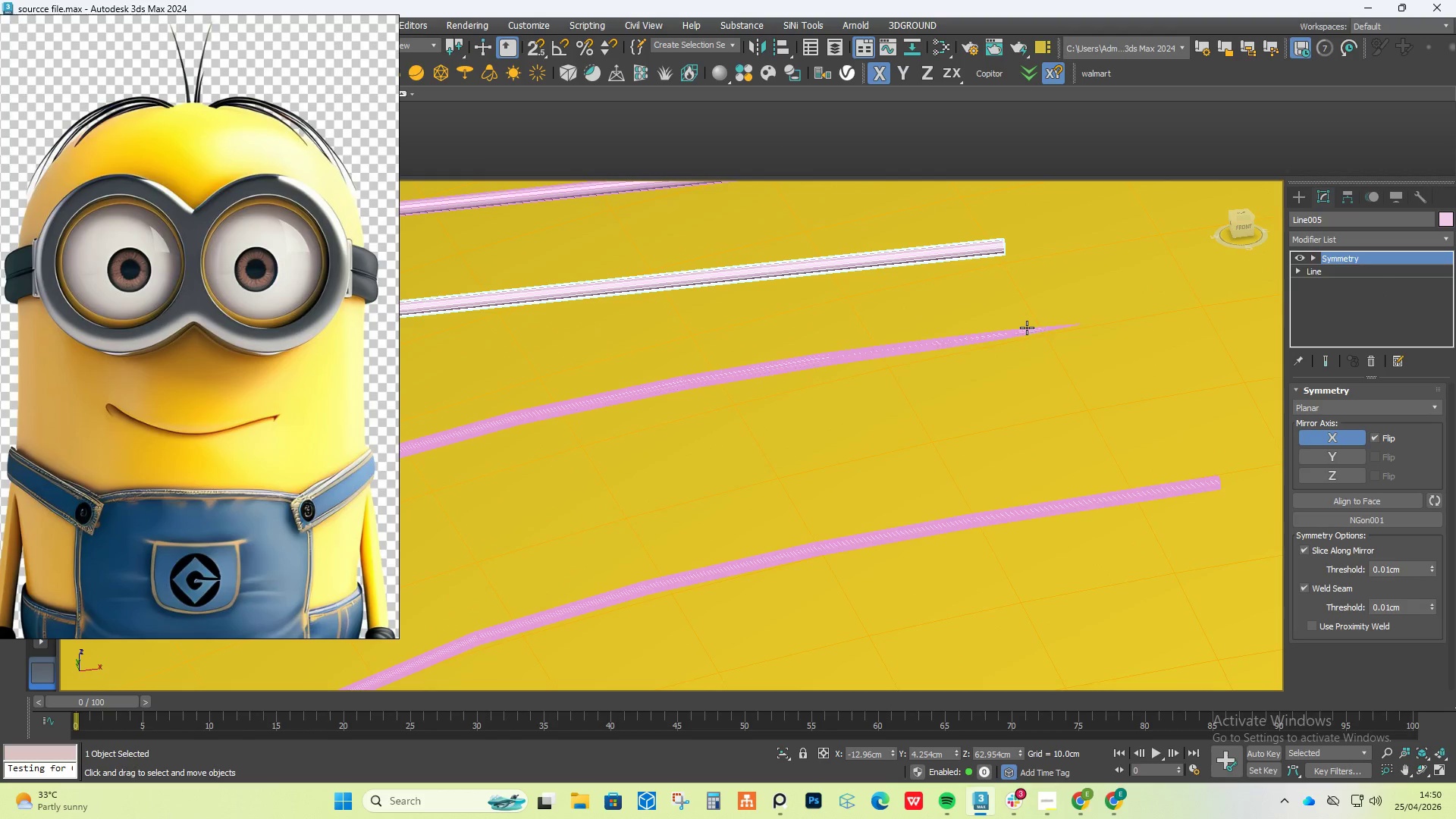 
left_click([1026, 334])
 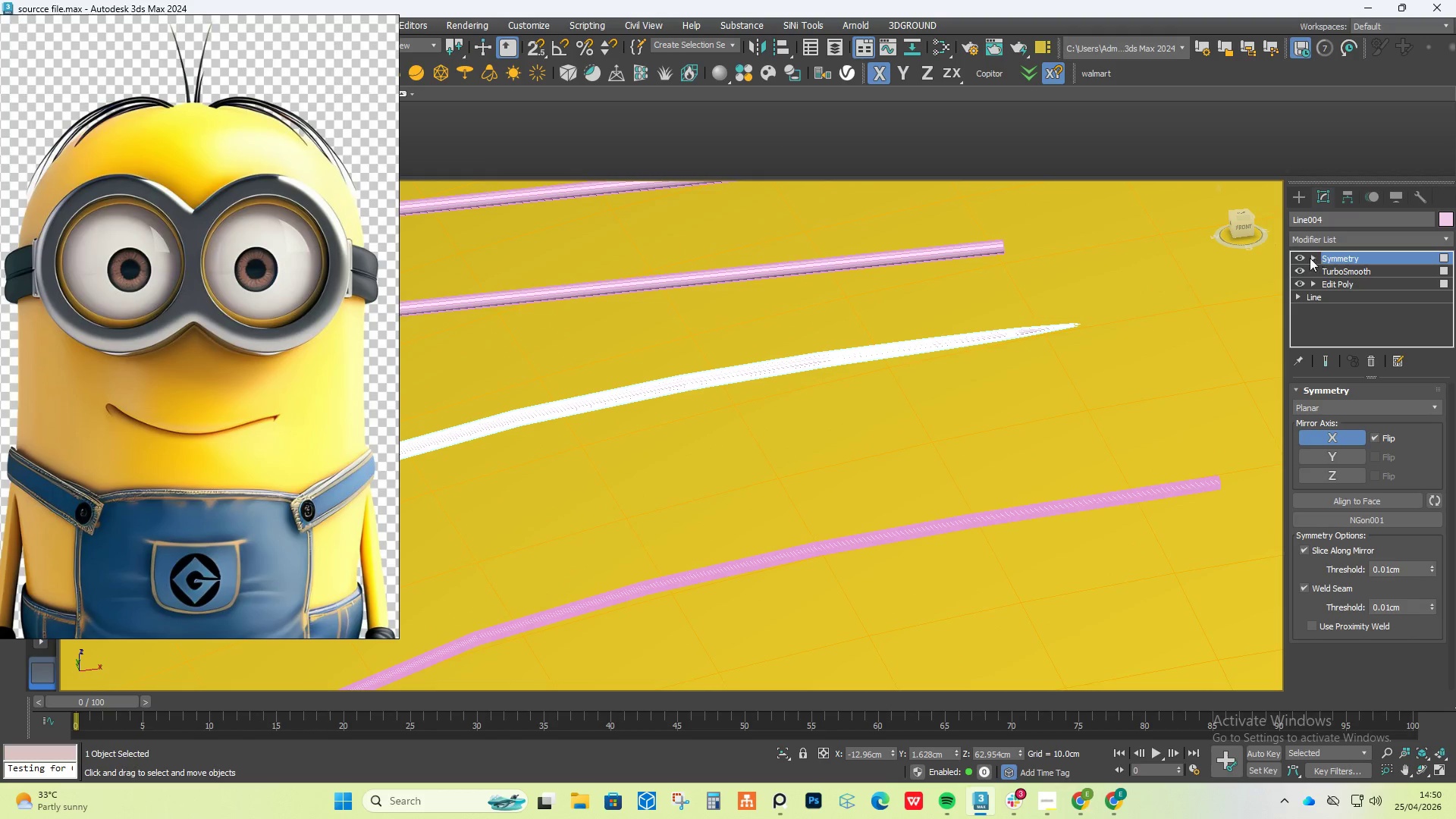 
left_click([1303, 258])
 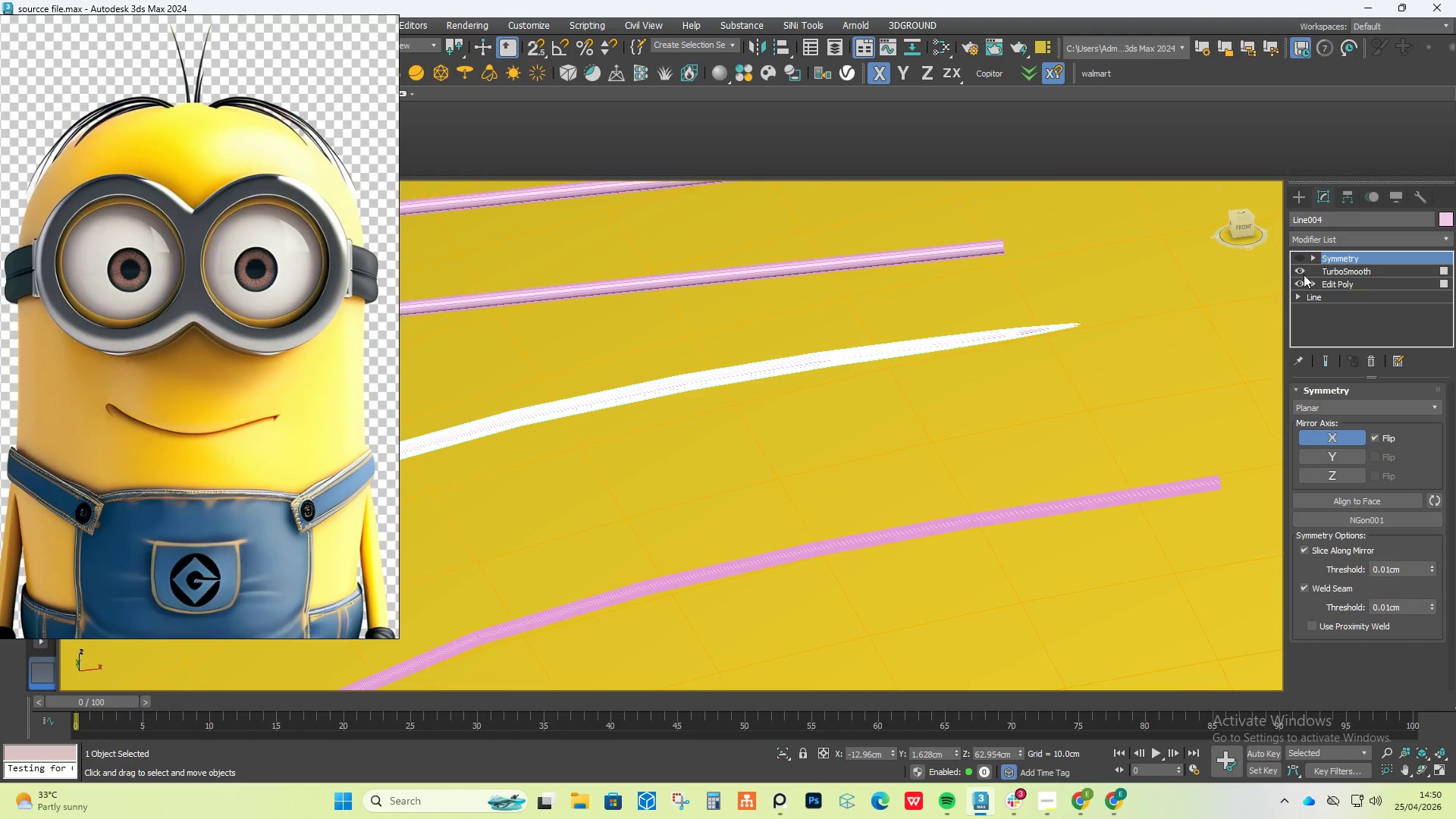 
left_click_drag(start_coordinate=[1323, 262], to_coordinate=[1326, 279])
 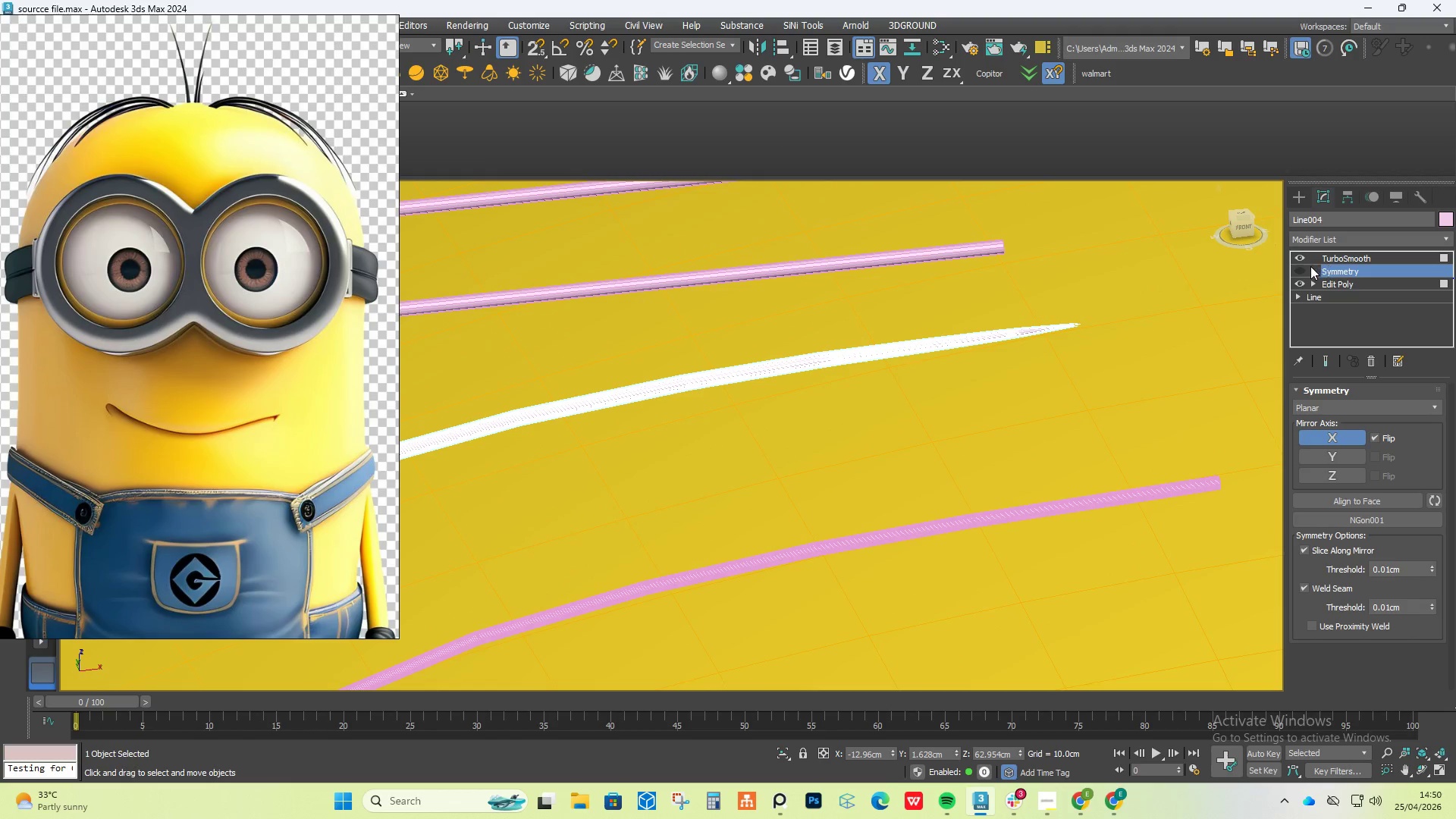 
left_click([1303, 256])
 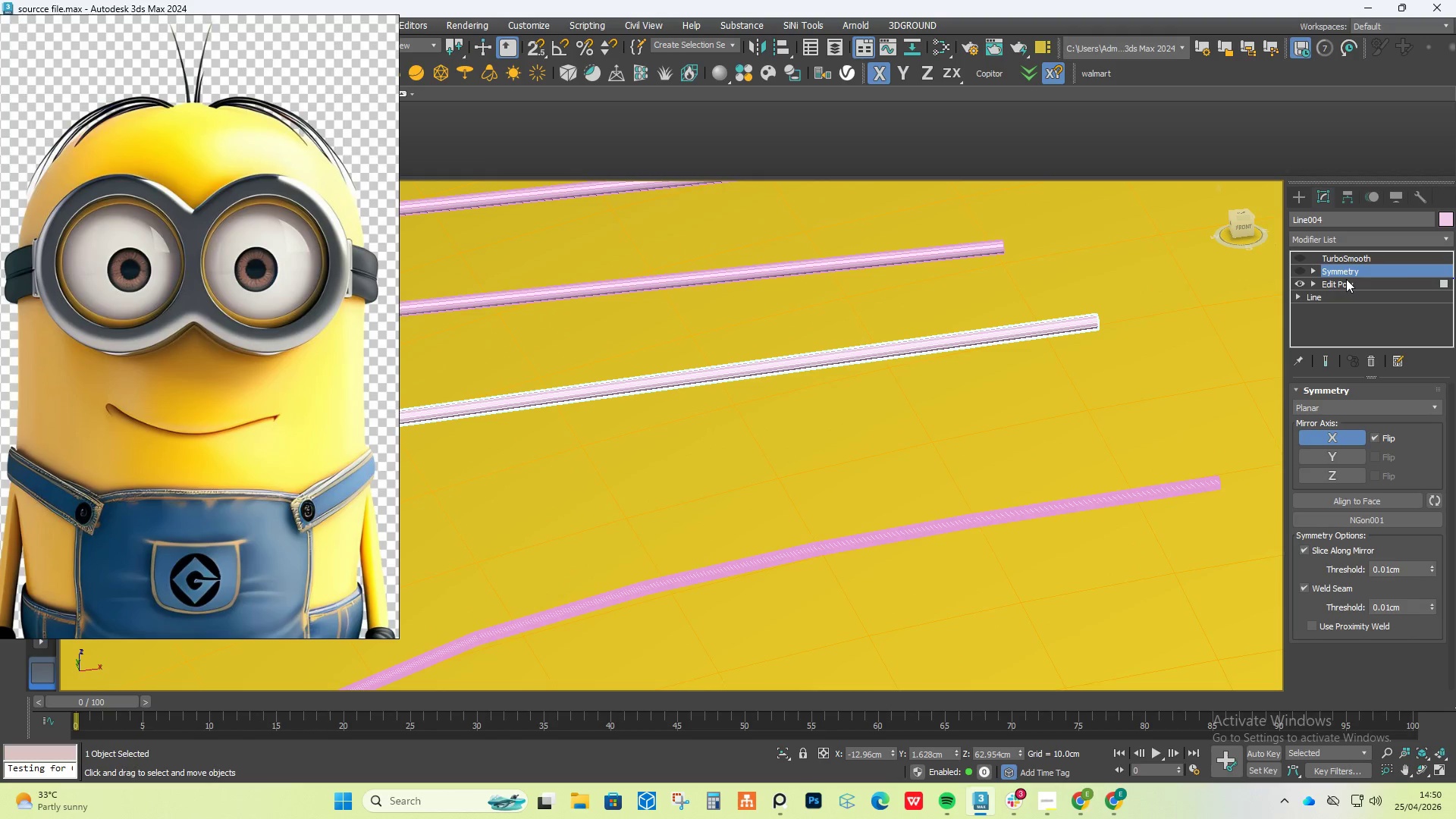 
left_click([1346, 279])
 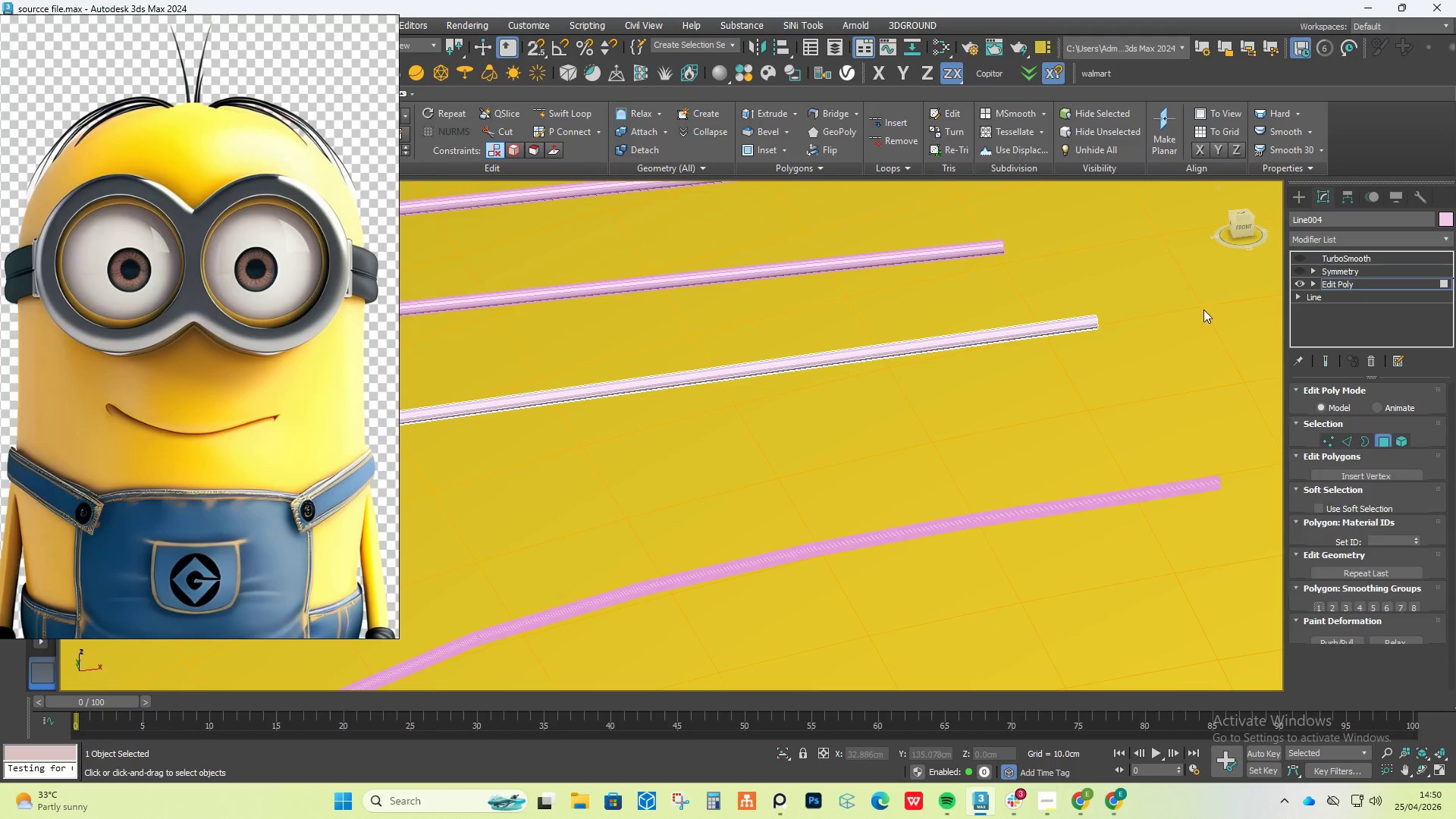 
hold_key(key=AltLeft, duration=0.69)
 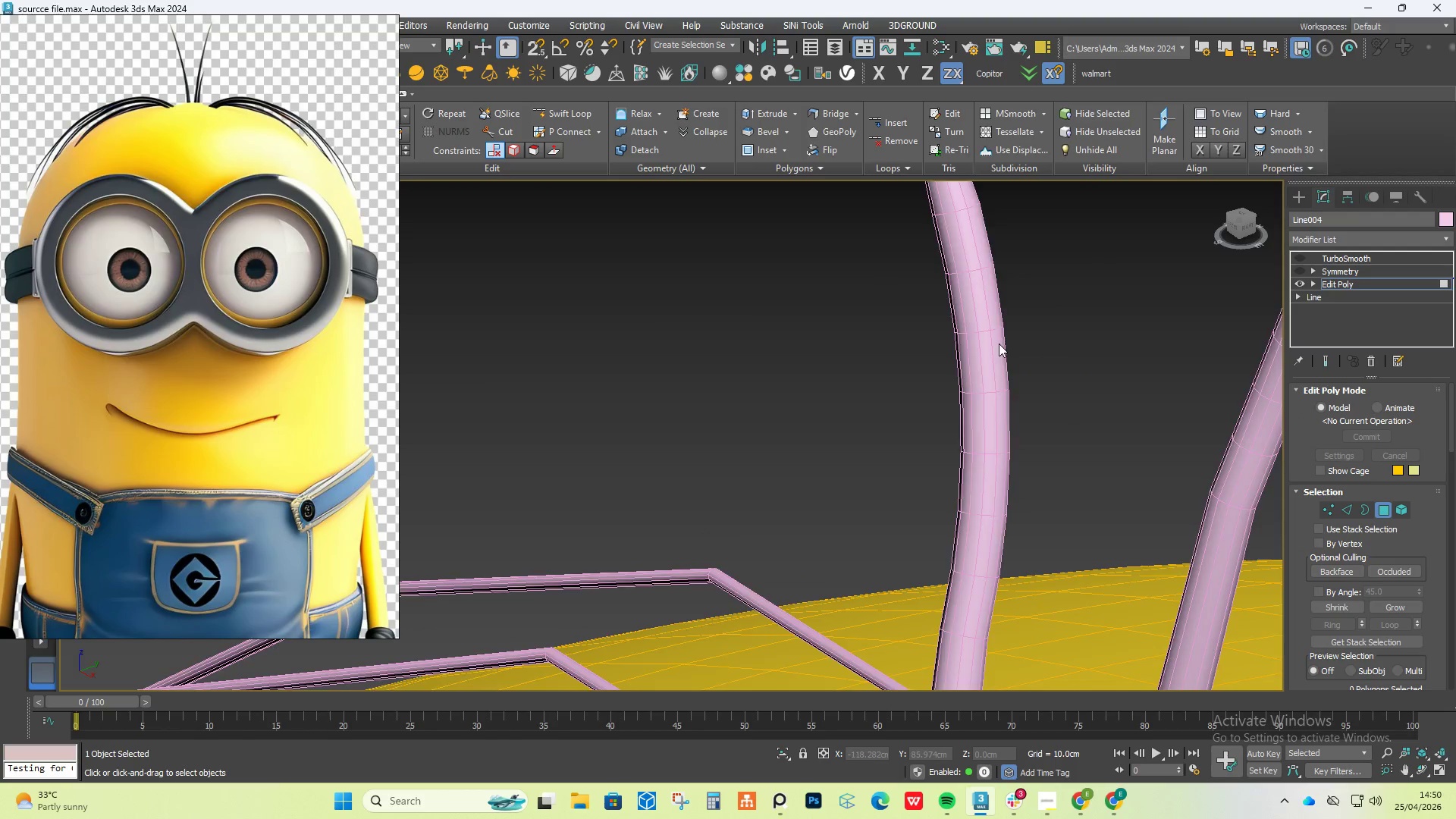 
scroll: coordinate [998, 344], scroll_direction: down, amount: 6.0
 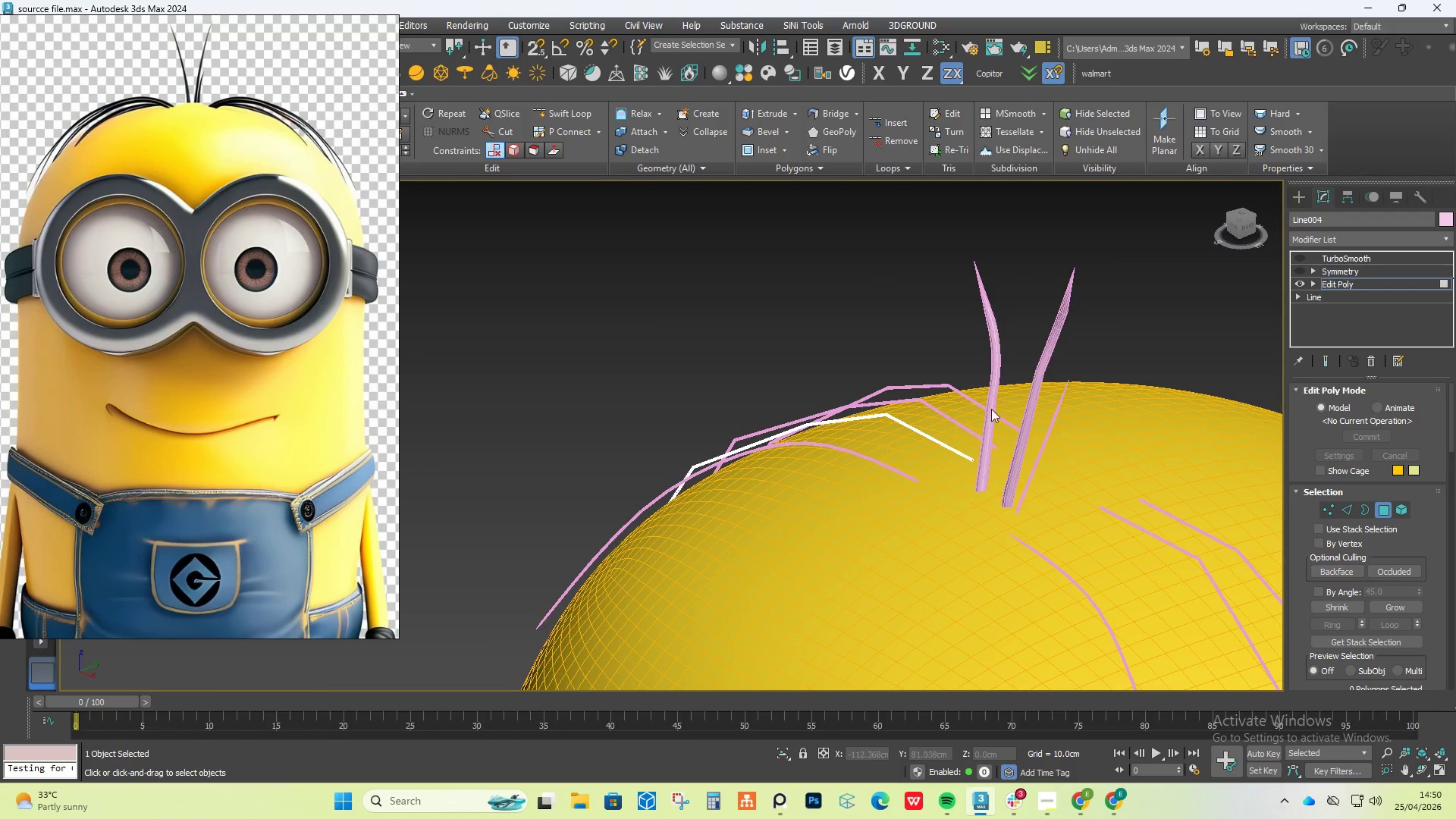 
scroll: coordinate [968, 465], scroll_direction: up, amount: 4.0
 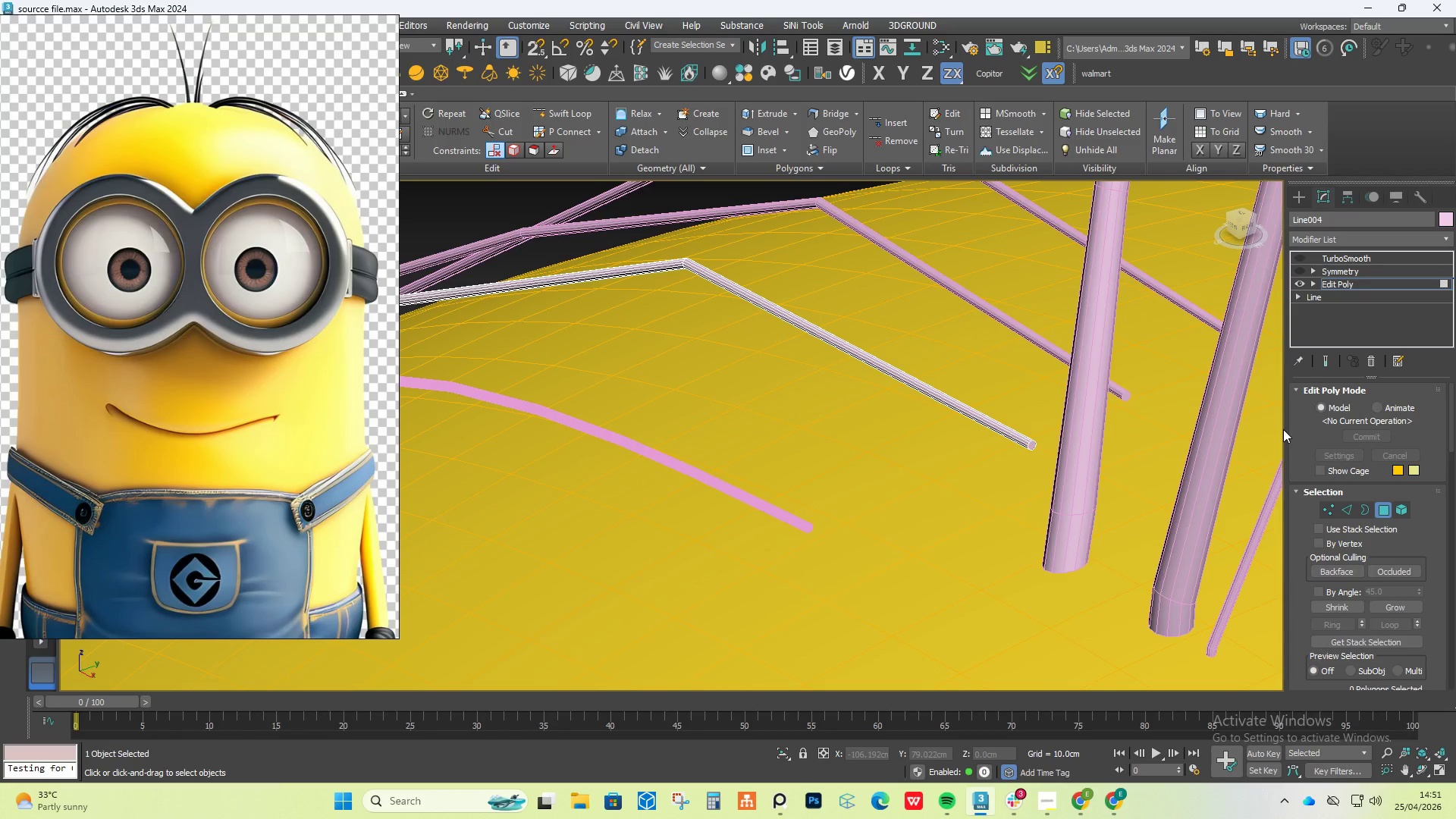 
wait(34.8)
 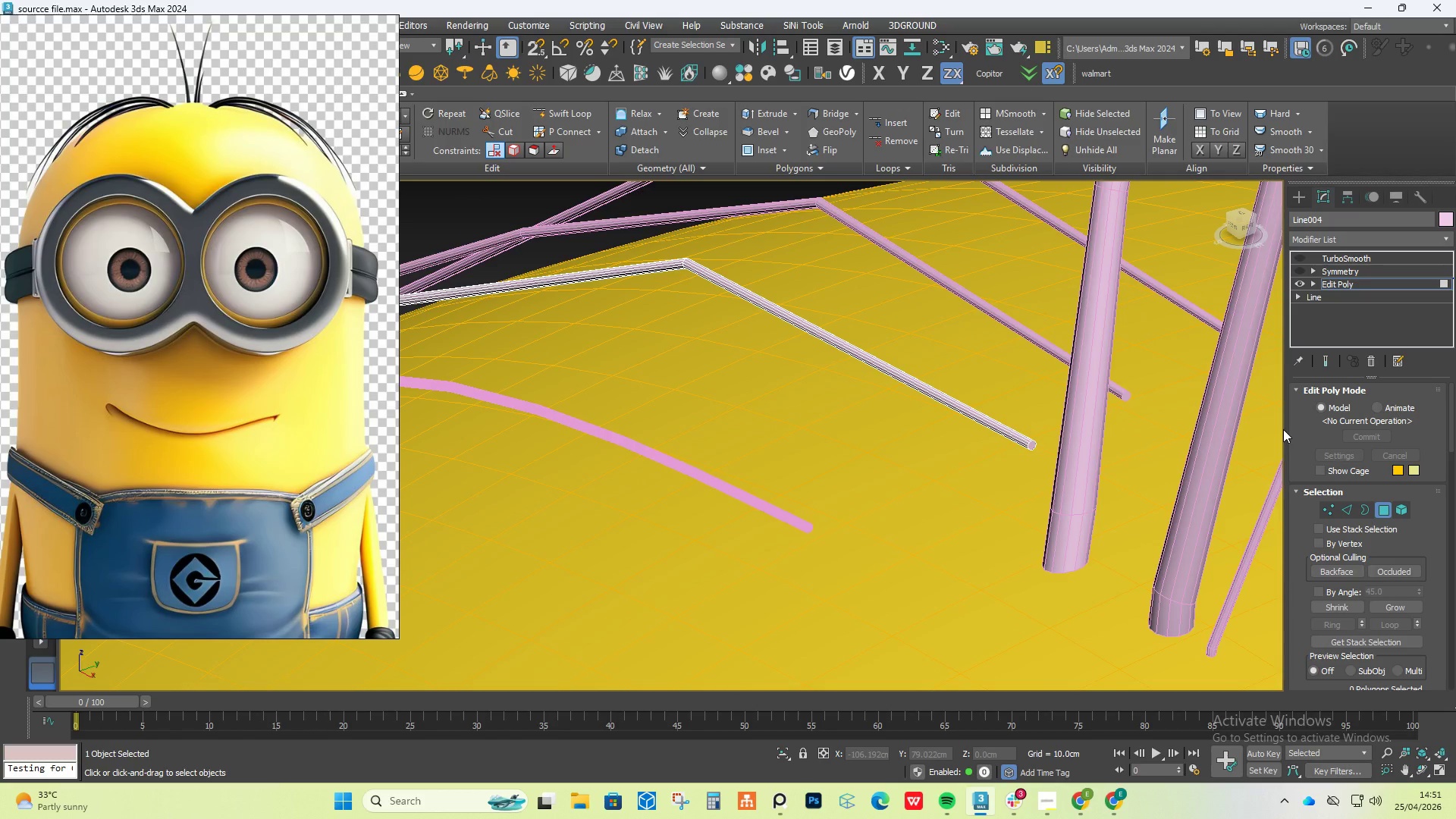 
hold_key(key=AltLeft, duration=0.48)
 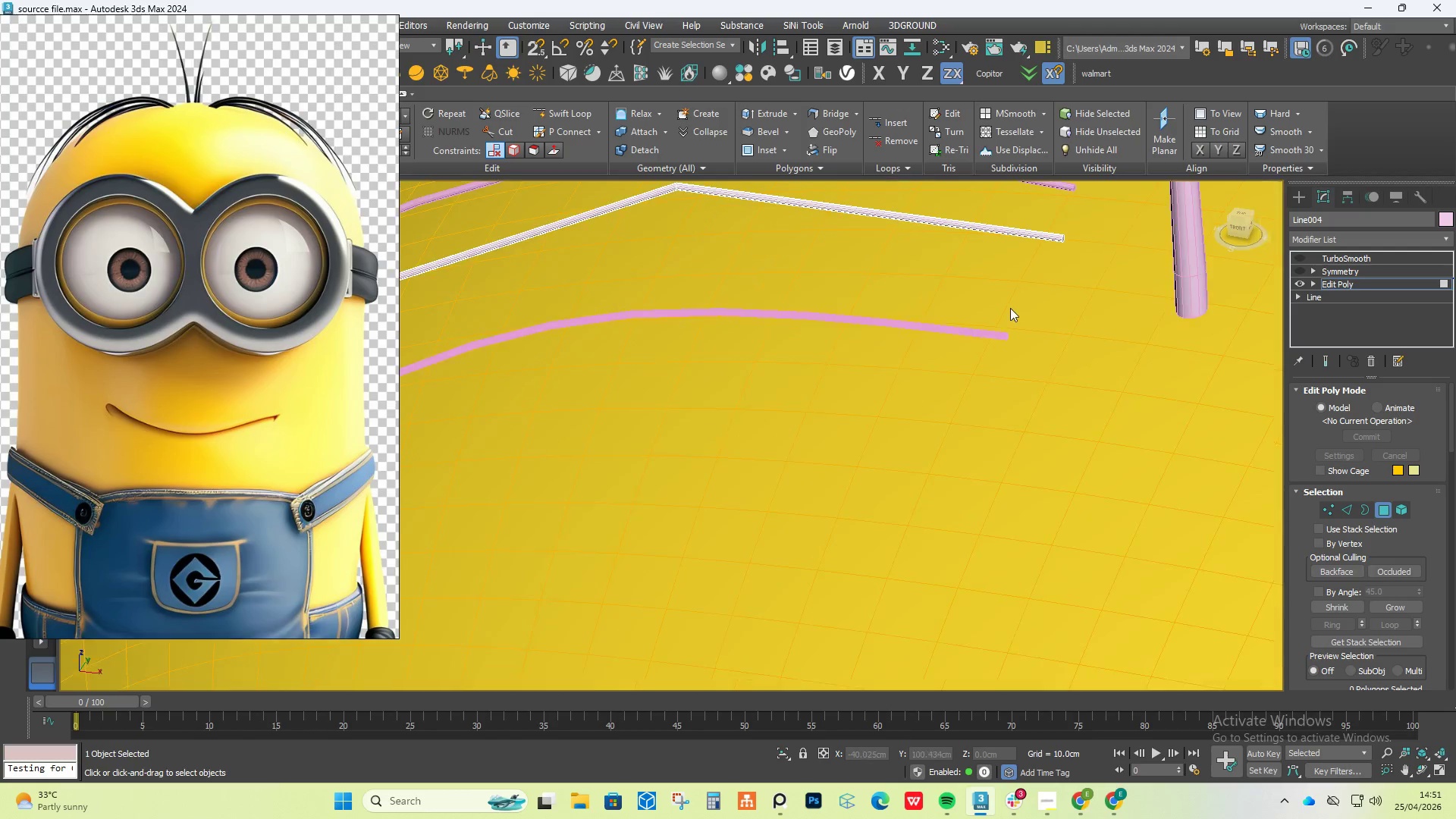 
scroll: coordinate [1010, 309], scroll_direction: down, amount: 1.0
 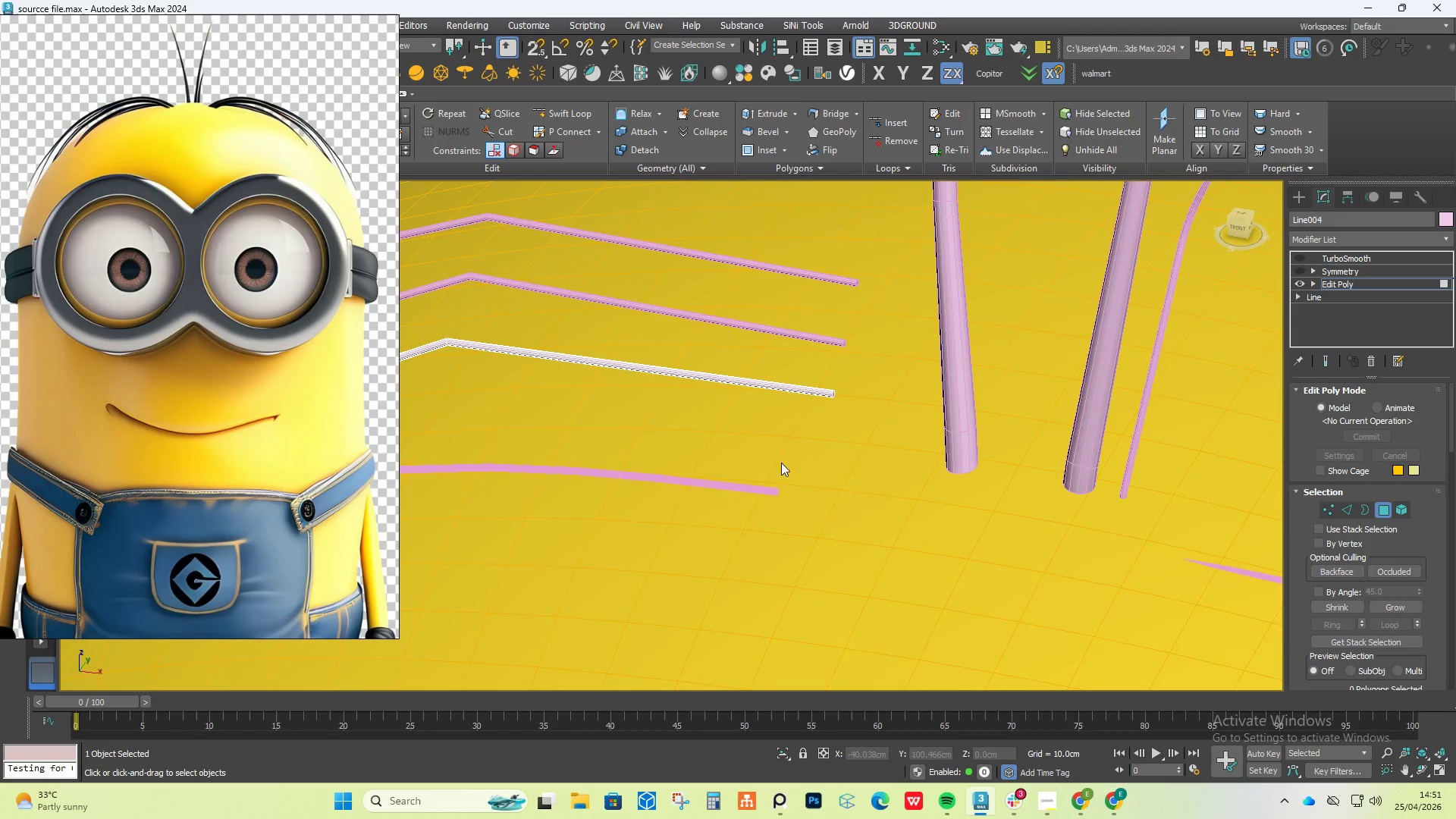 
scroll: coordinate [799, 425], scroll_direction: up, amount: 8.0
 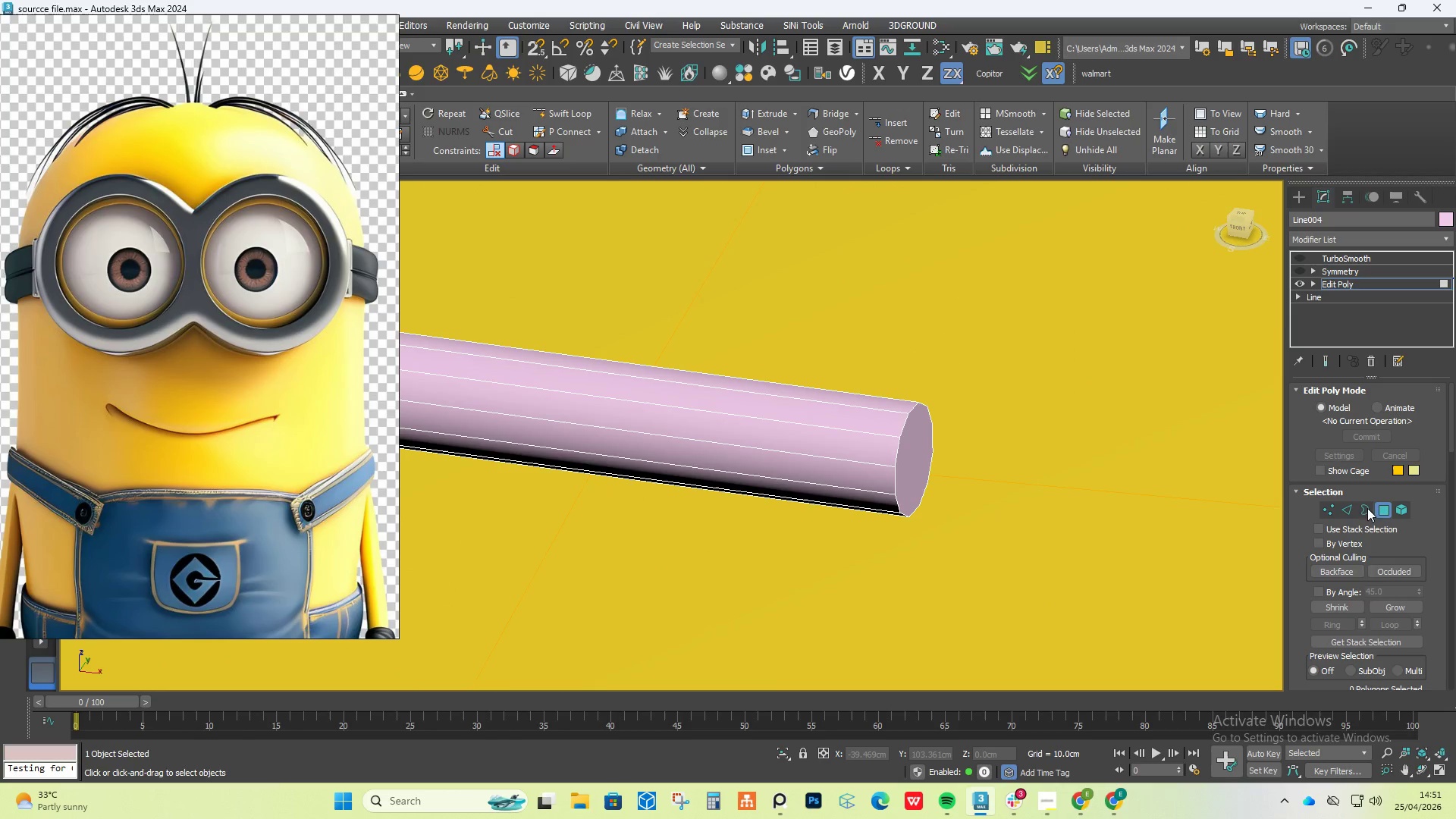 
left_click([1350, 507])
 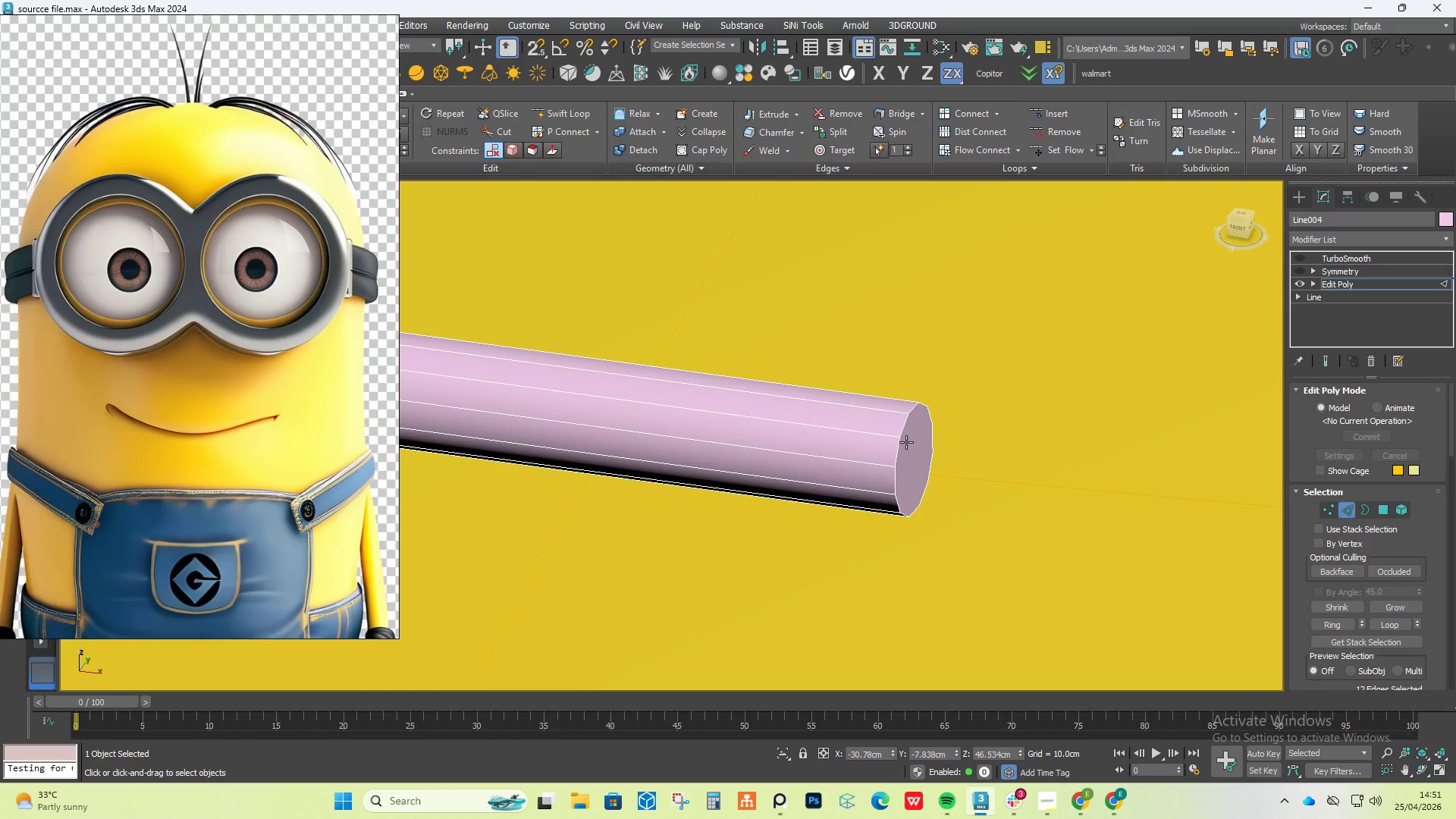 
wait(5.83)
 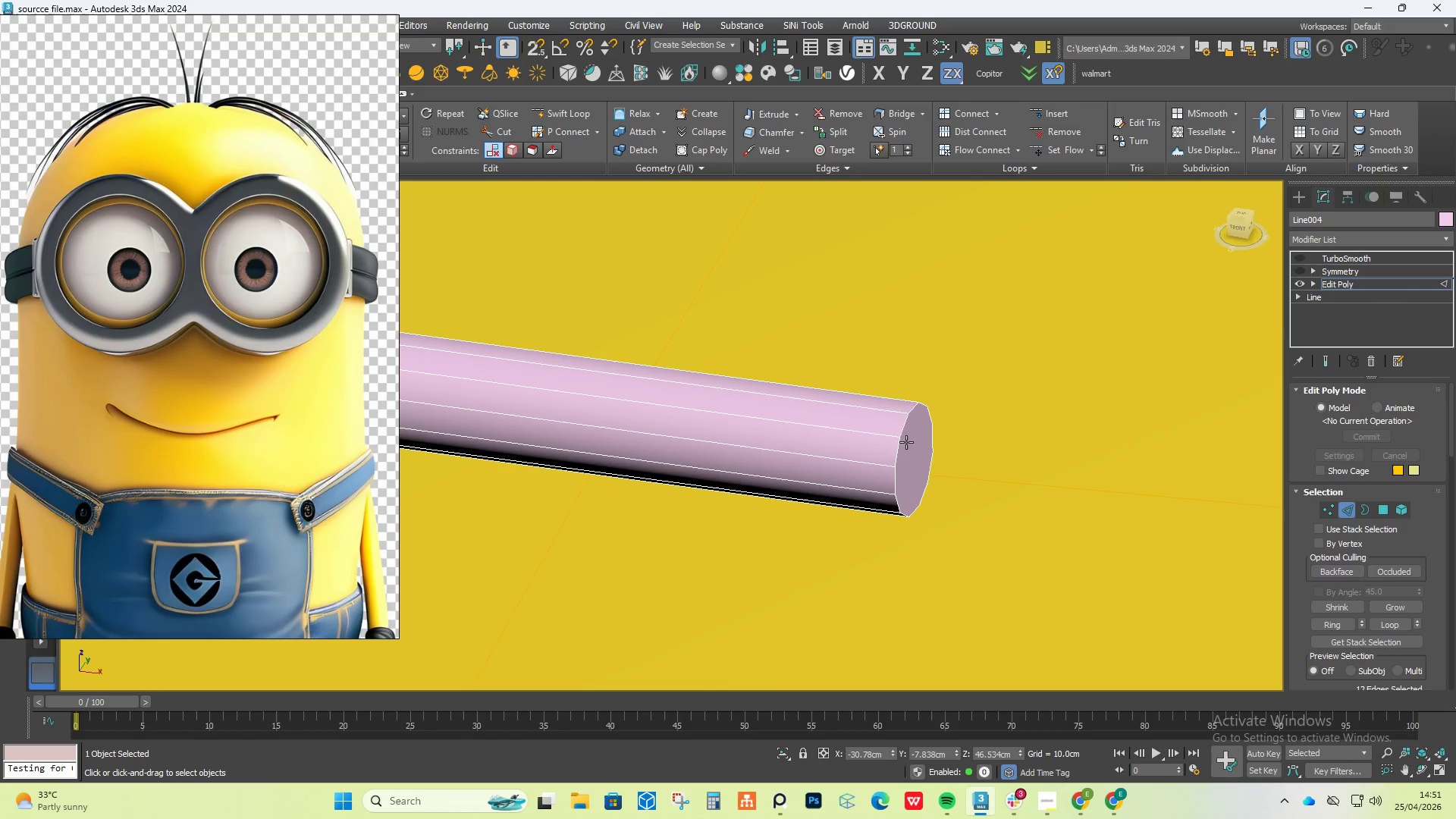 
key(Alt+1)
 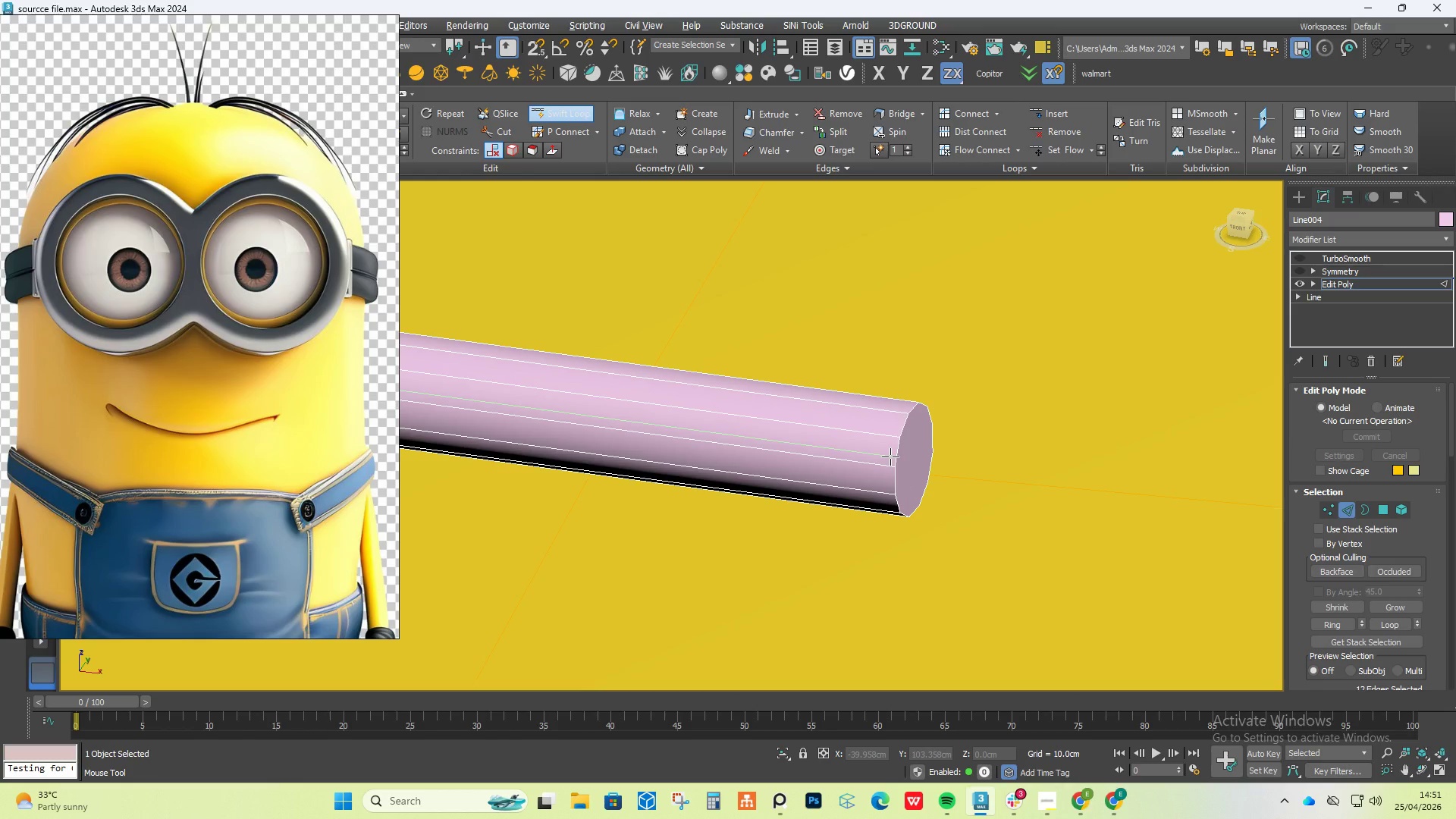 
wait(11.8)
 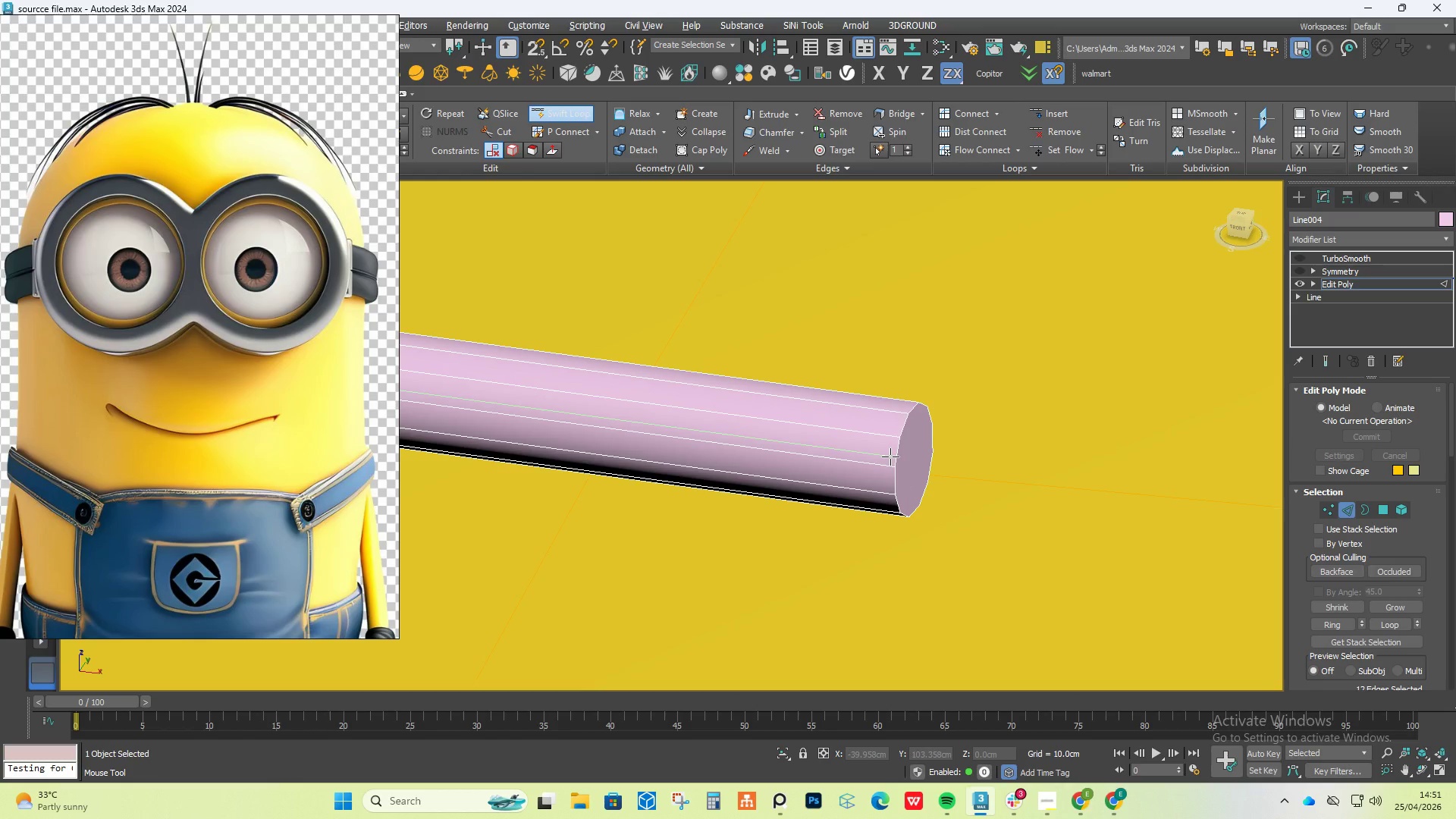 
left_click([896, 435])
 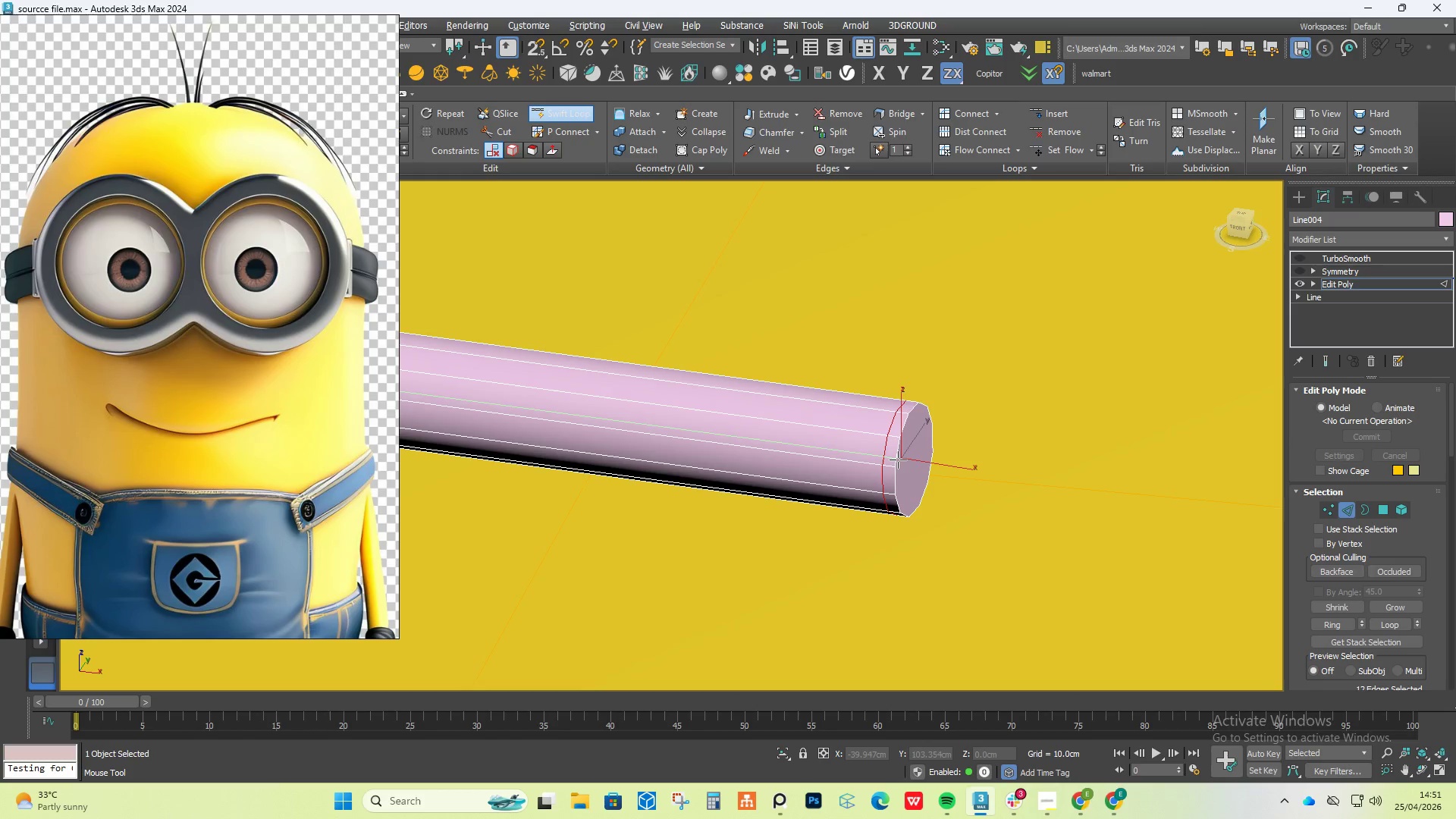 
right_click([898, 460])
 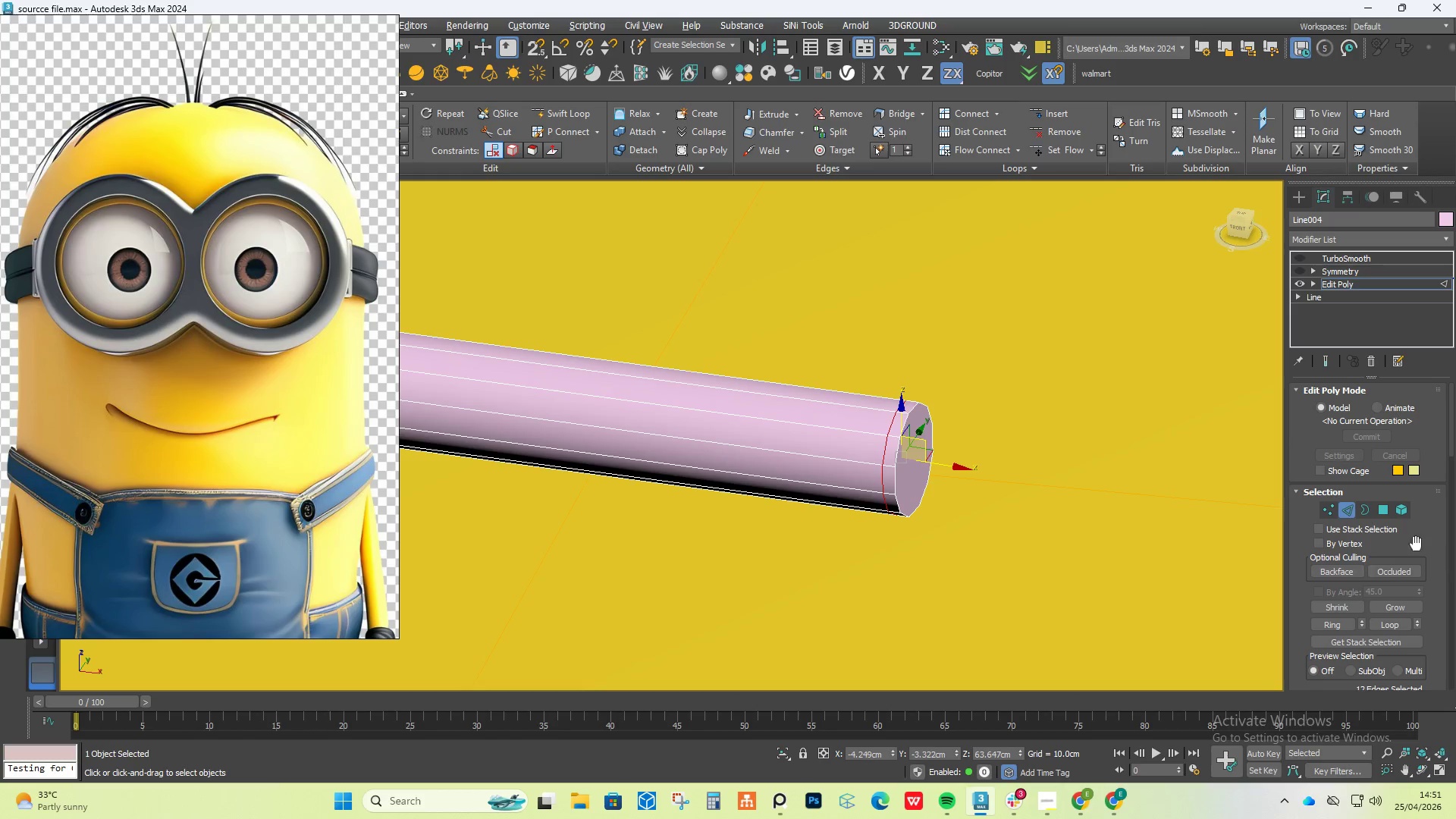 
left_click([1382, 504])
 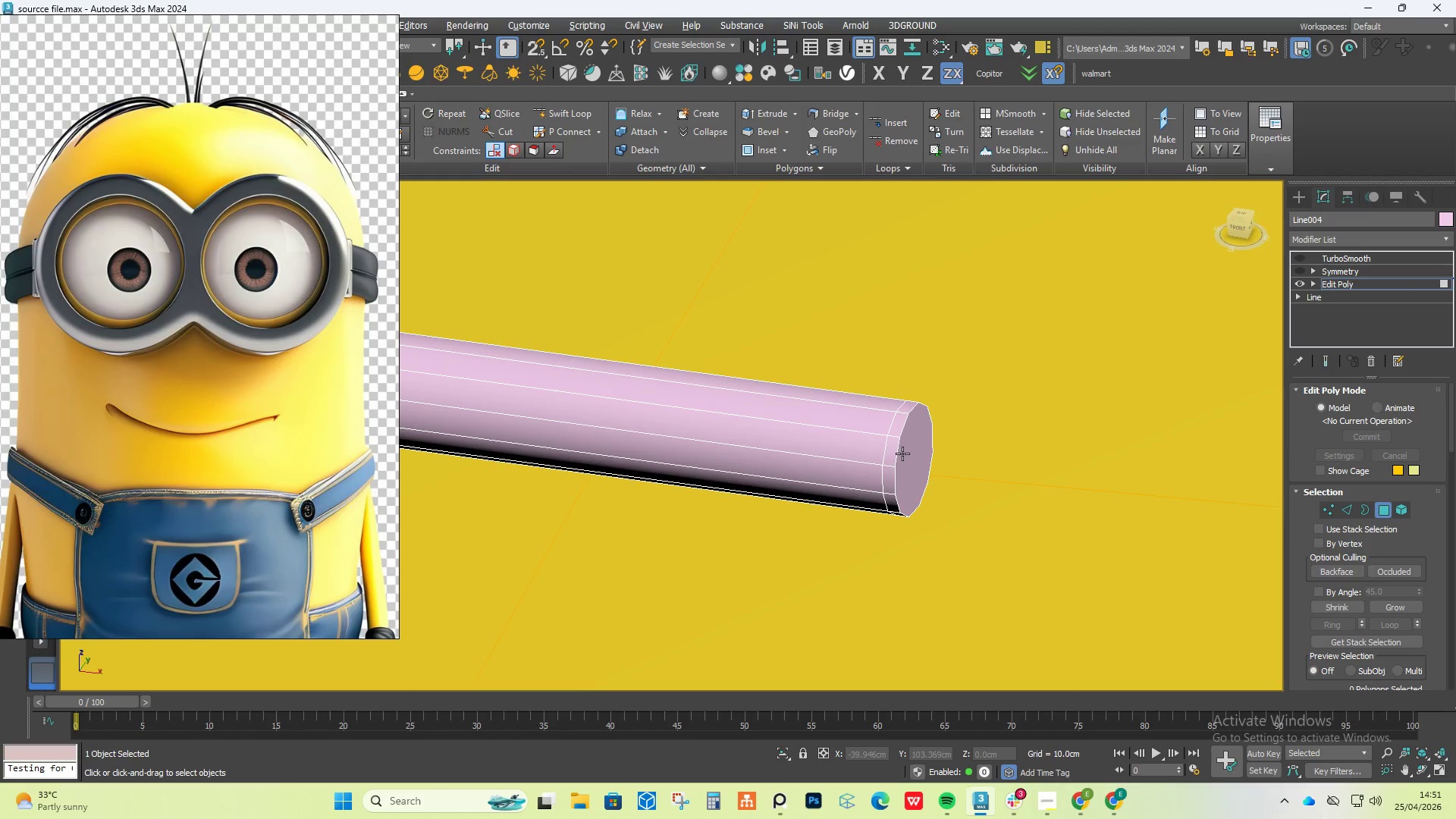 
left_click([916, 453])
 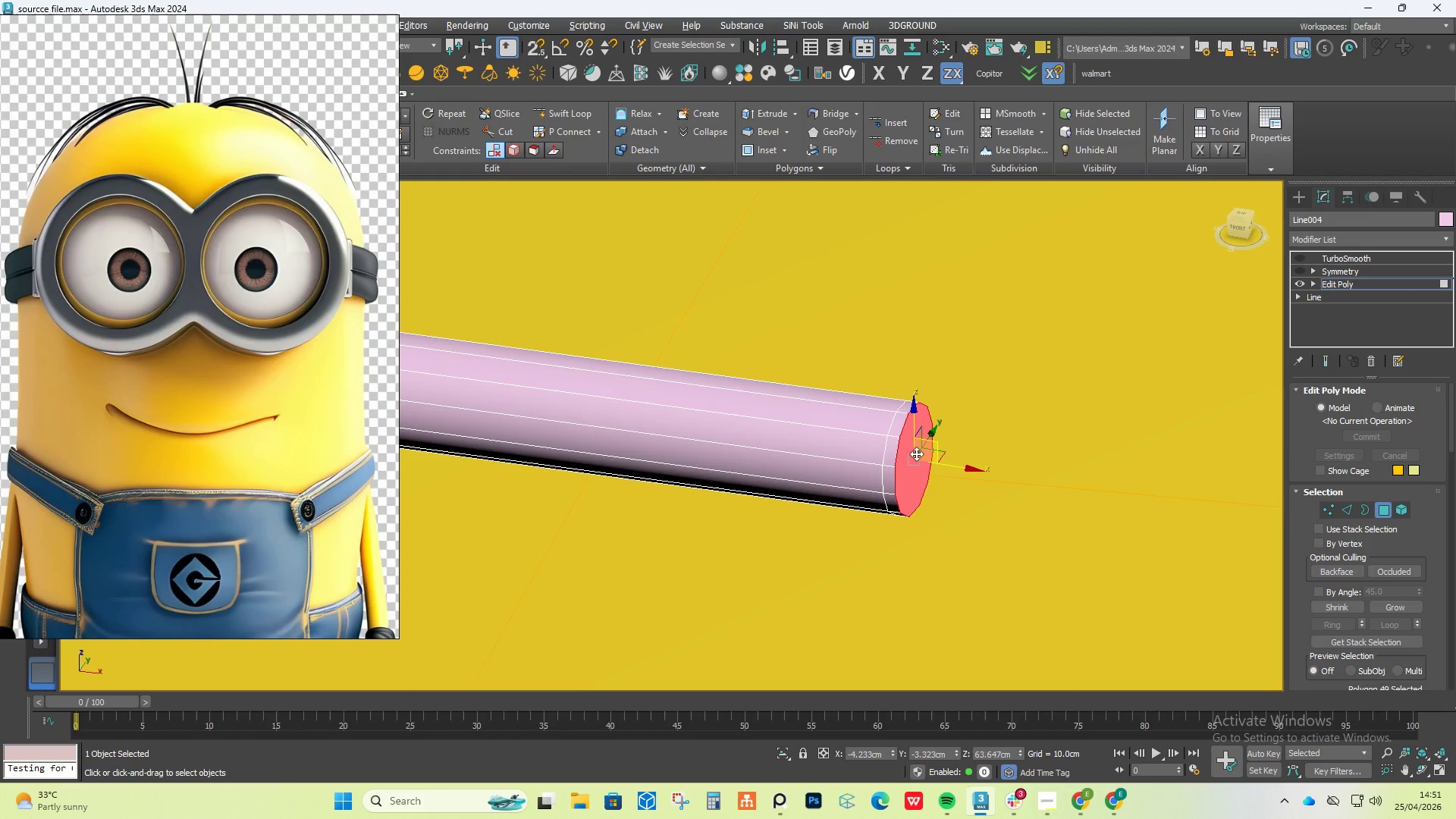 
key(R)
 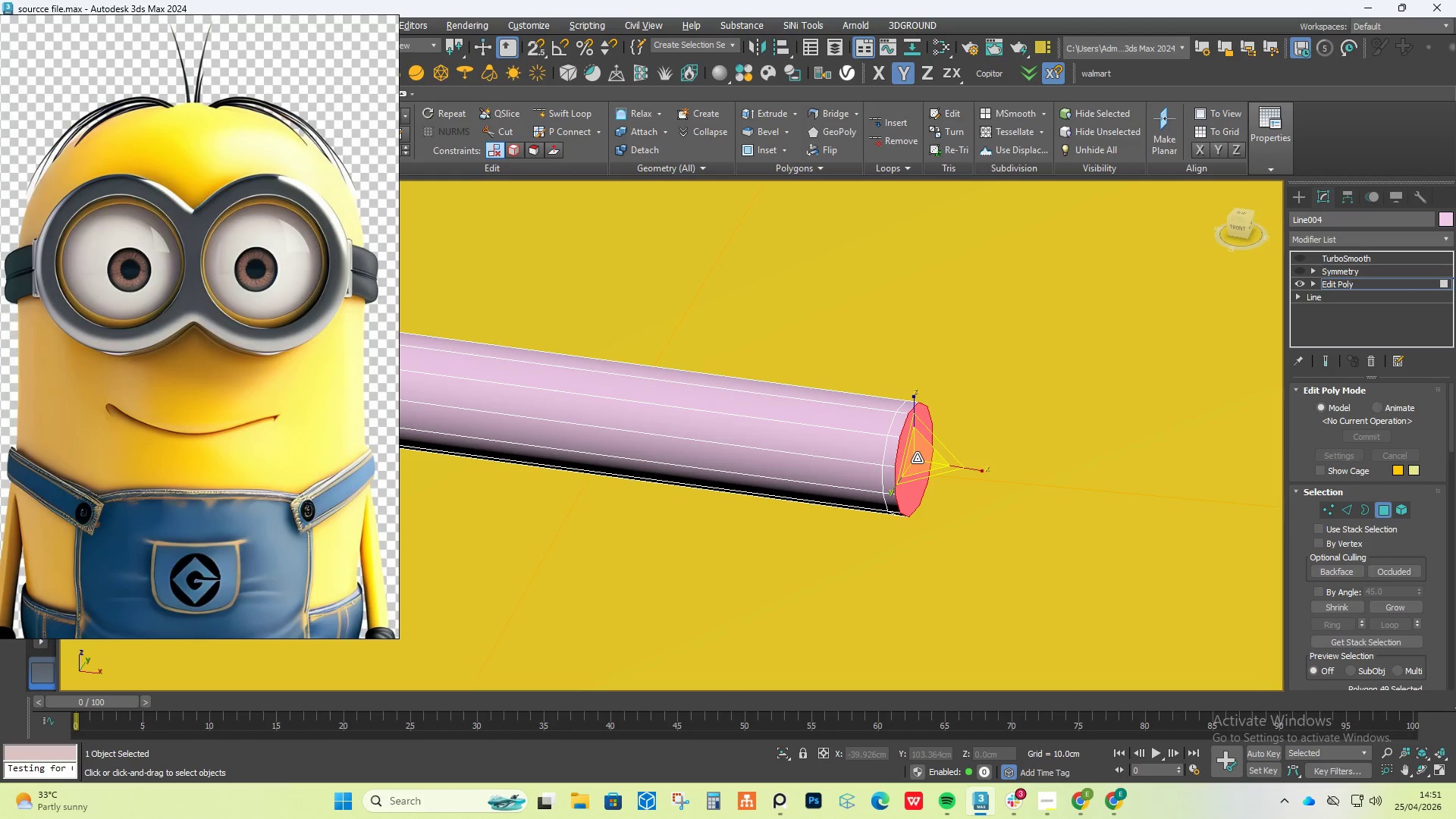 
hold_key(key=ShiftLeft, duration=1.24)
 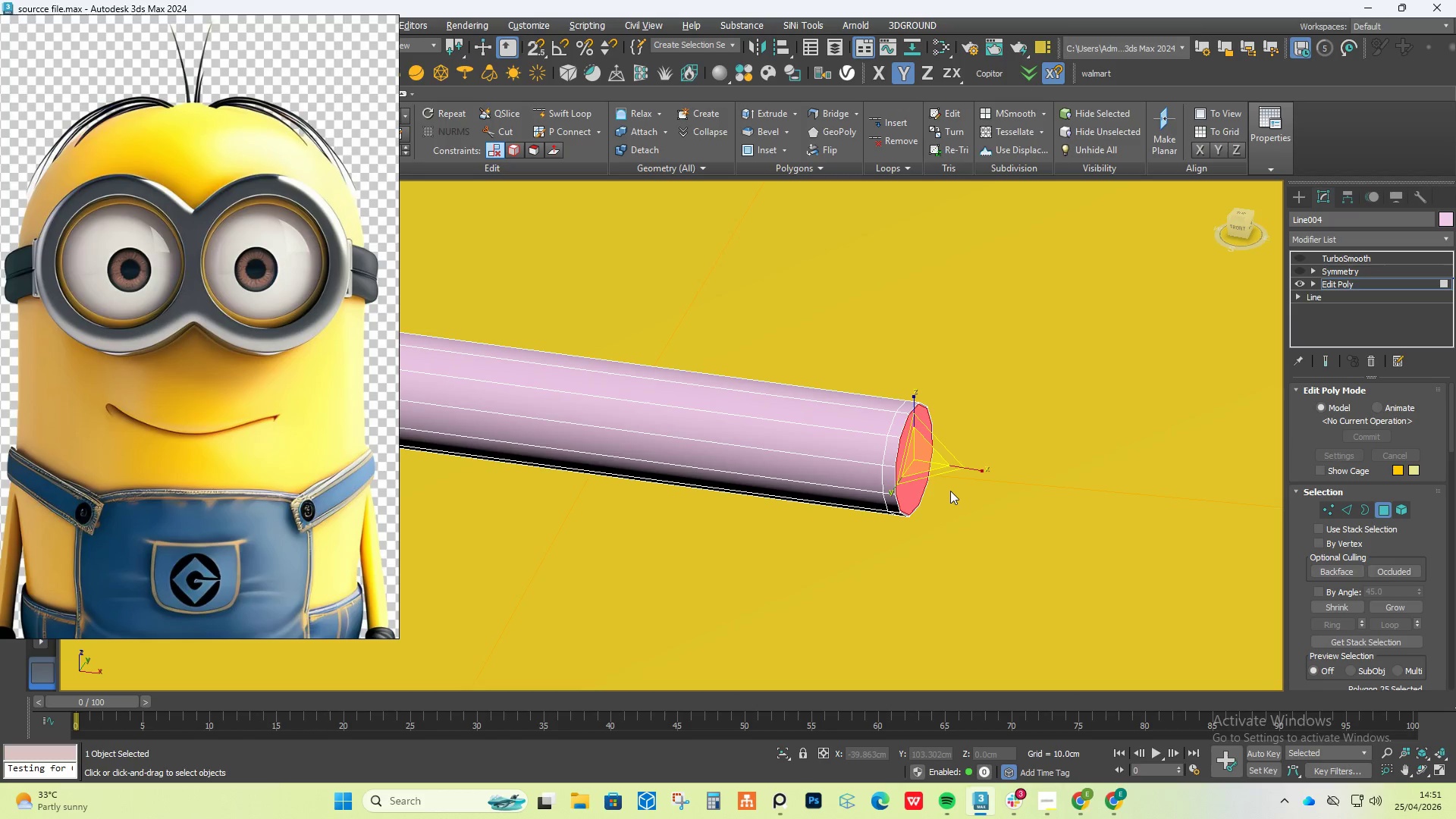 
key(1)
 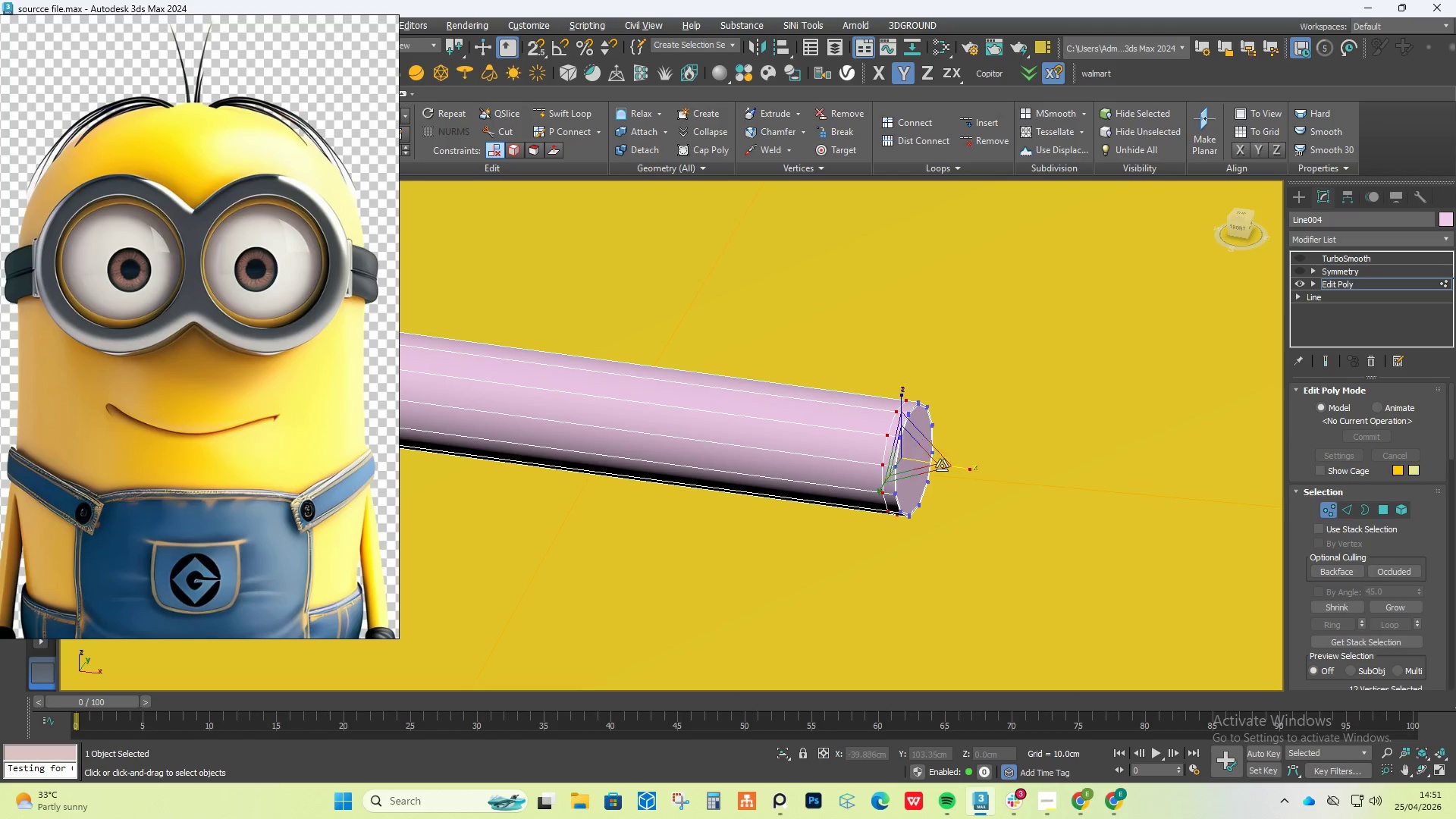 
scroll: coordinate [920, 444], scroll_direction: up, amount: 5.0
 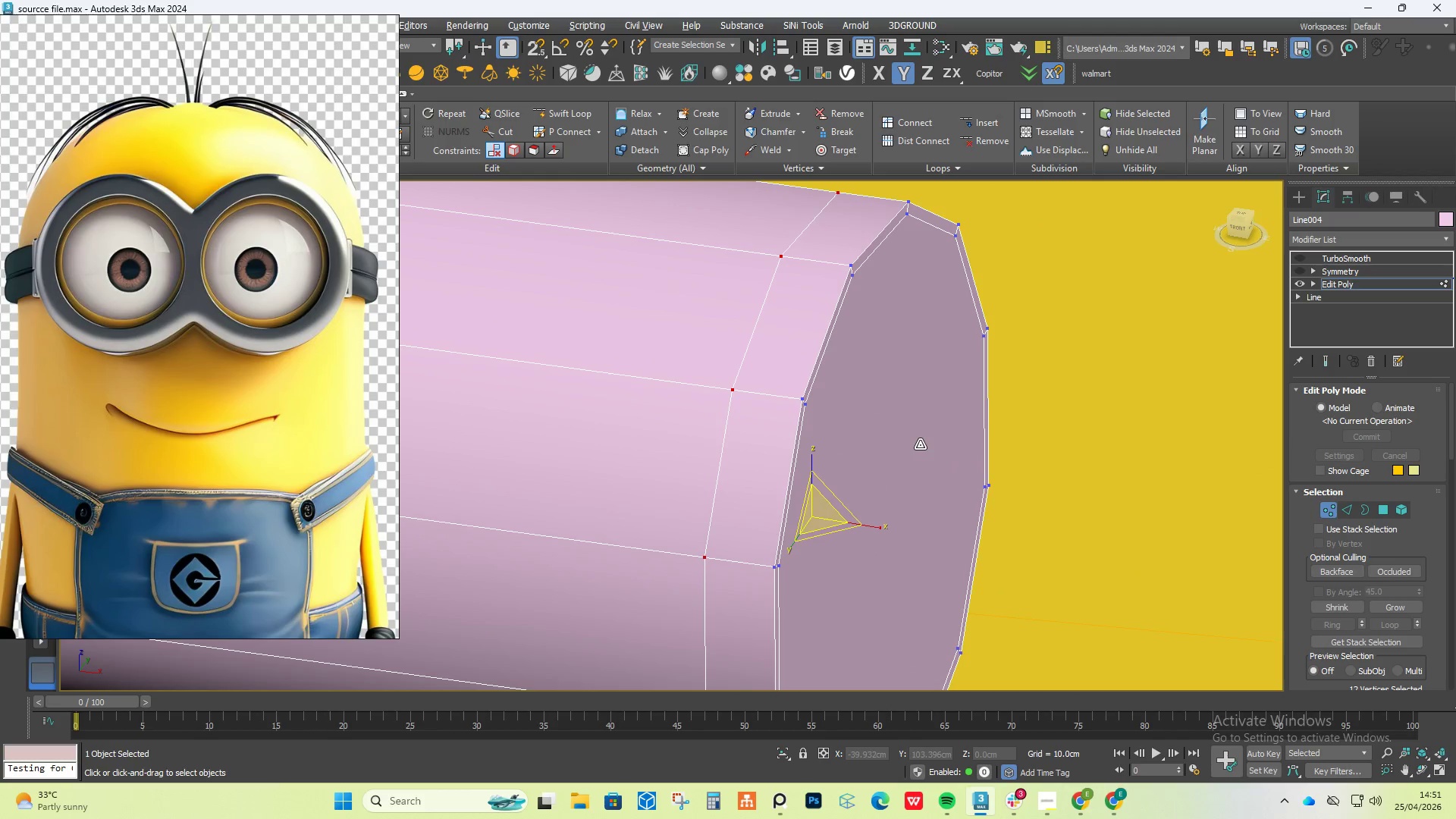 
scroll: coordinate [1108, 364], scroll_direction: down, amount: 19.0
 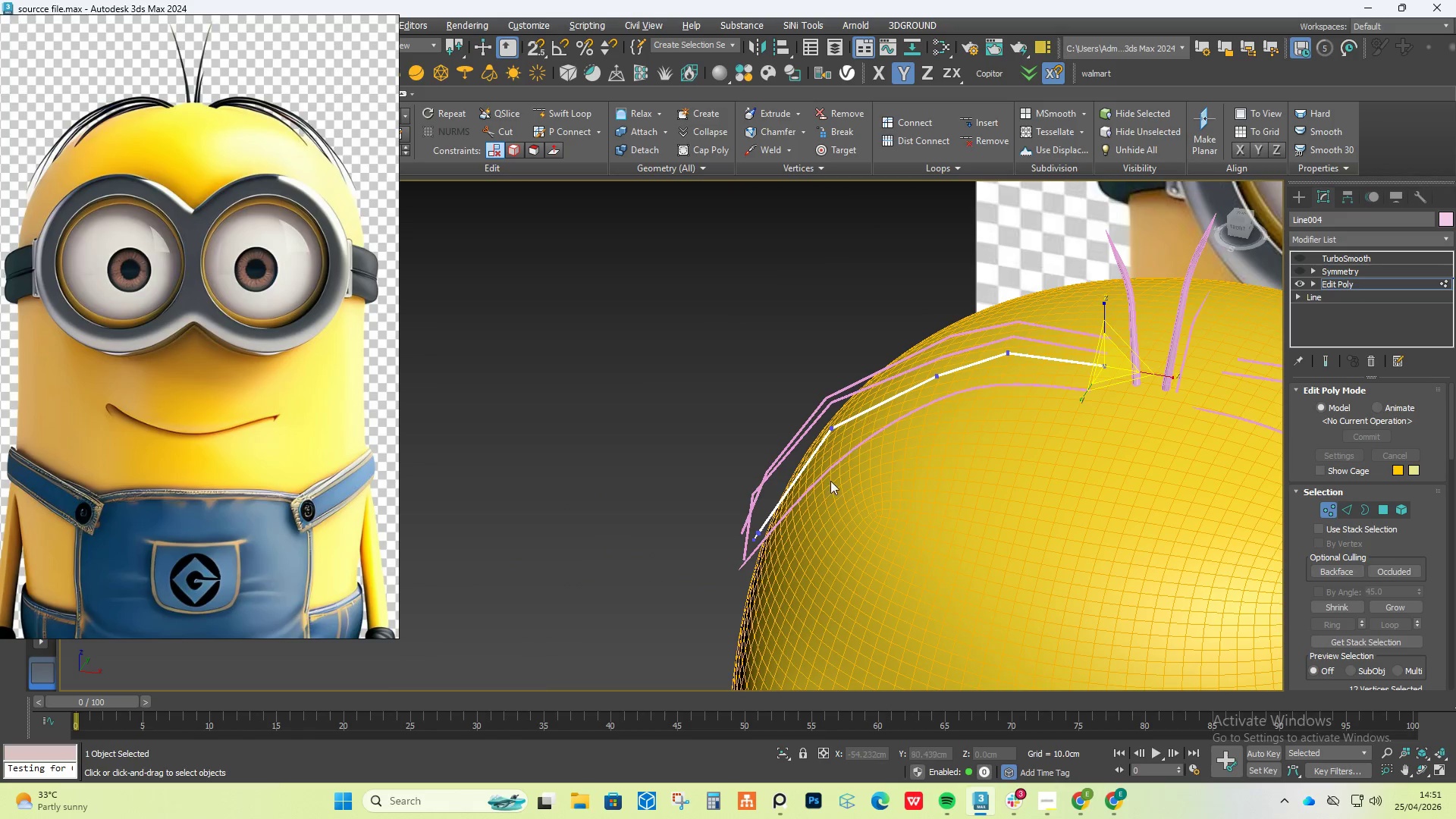 
scroll: coordinate [708, 644], scroll_direction: up, amount: 7.0
 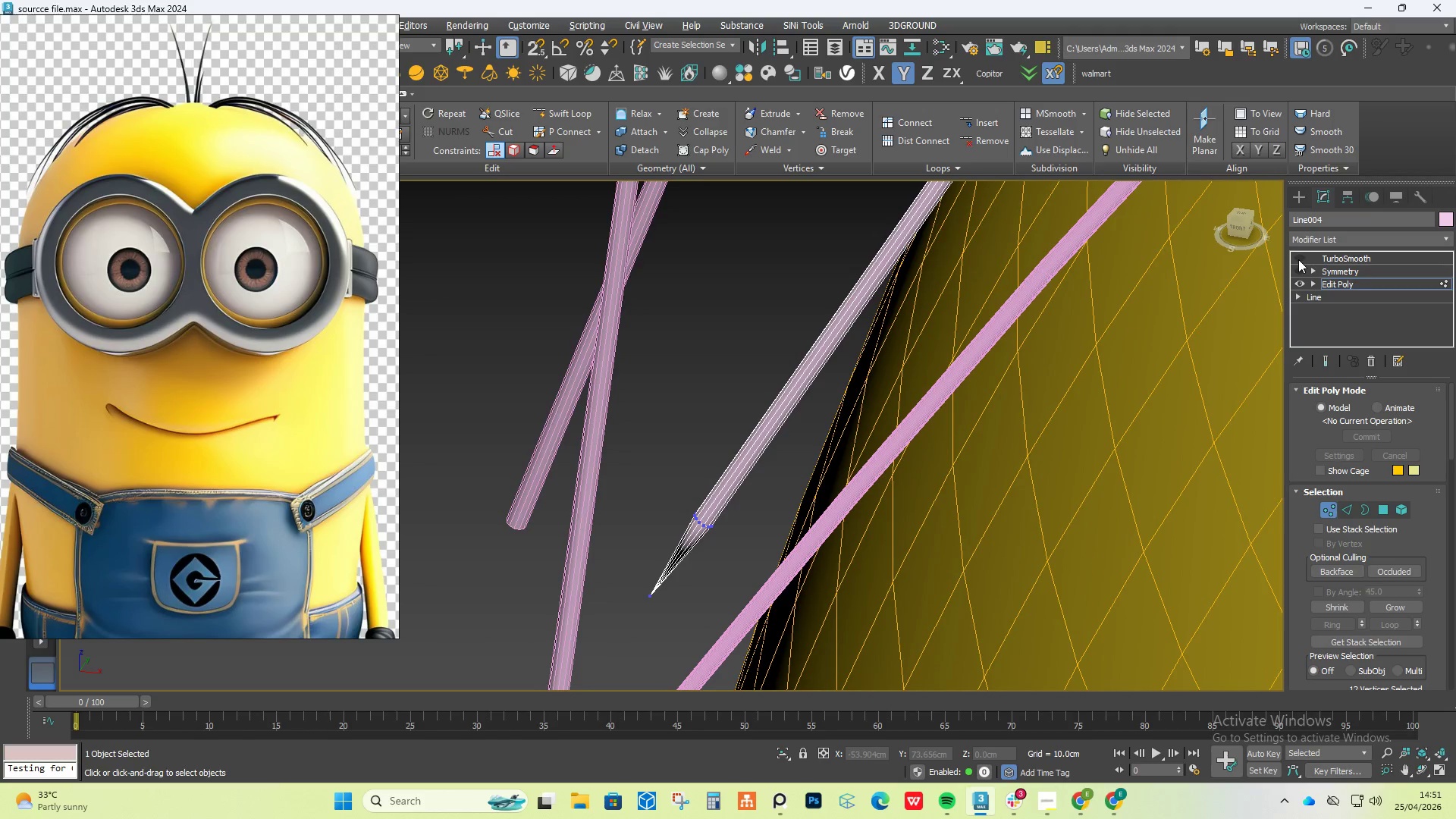 
left_click([1298, 259])
 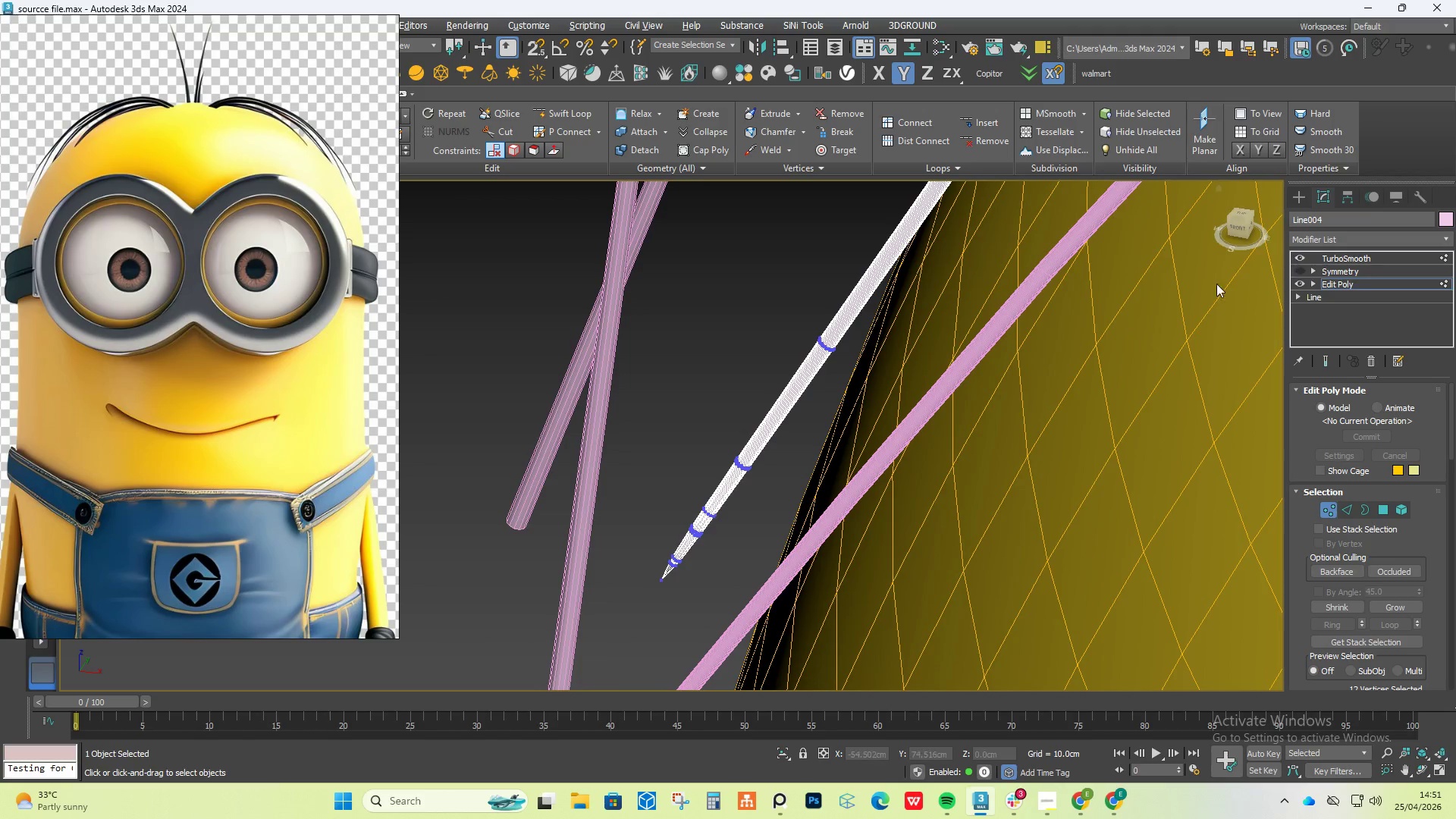 
scroll: coordinate [901, 344], scroll_direction: down, amount: 6.0
 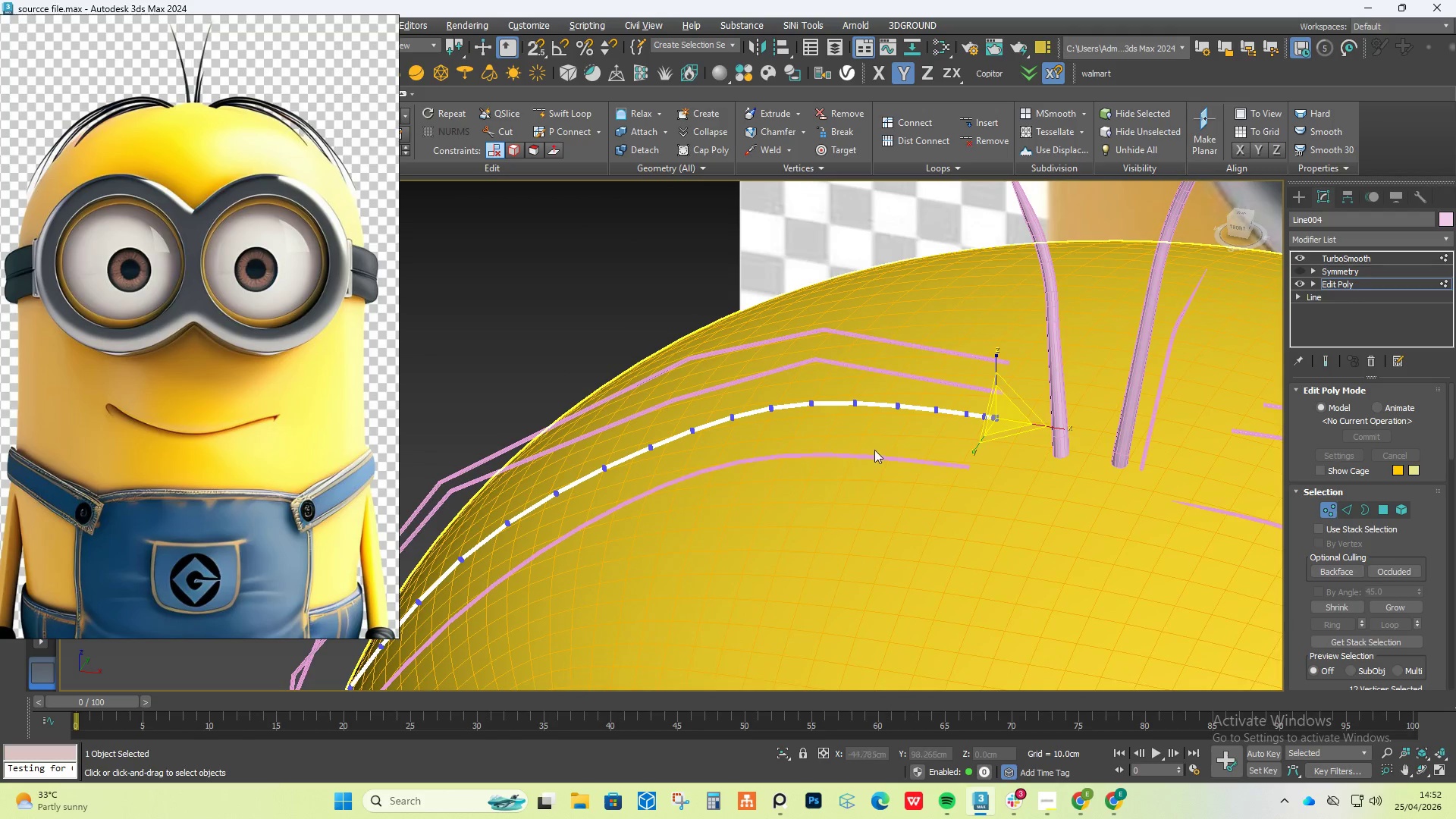 
scroll: coordinate [999, 387], scroll_direction: up, amount: 4.0
 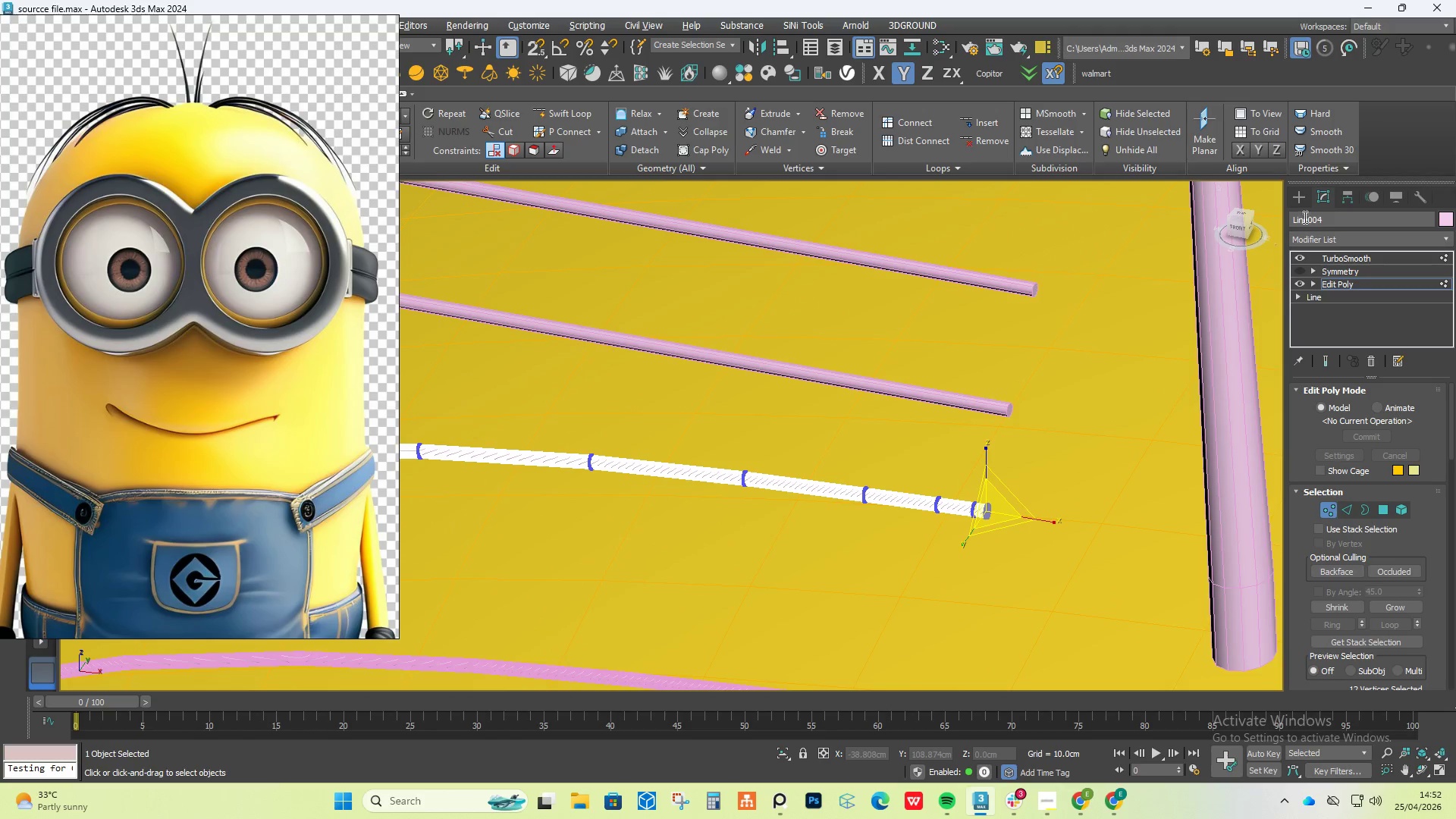 
left_click([1303, 195])
 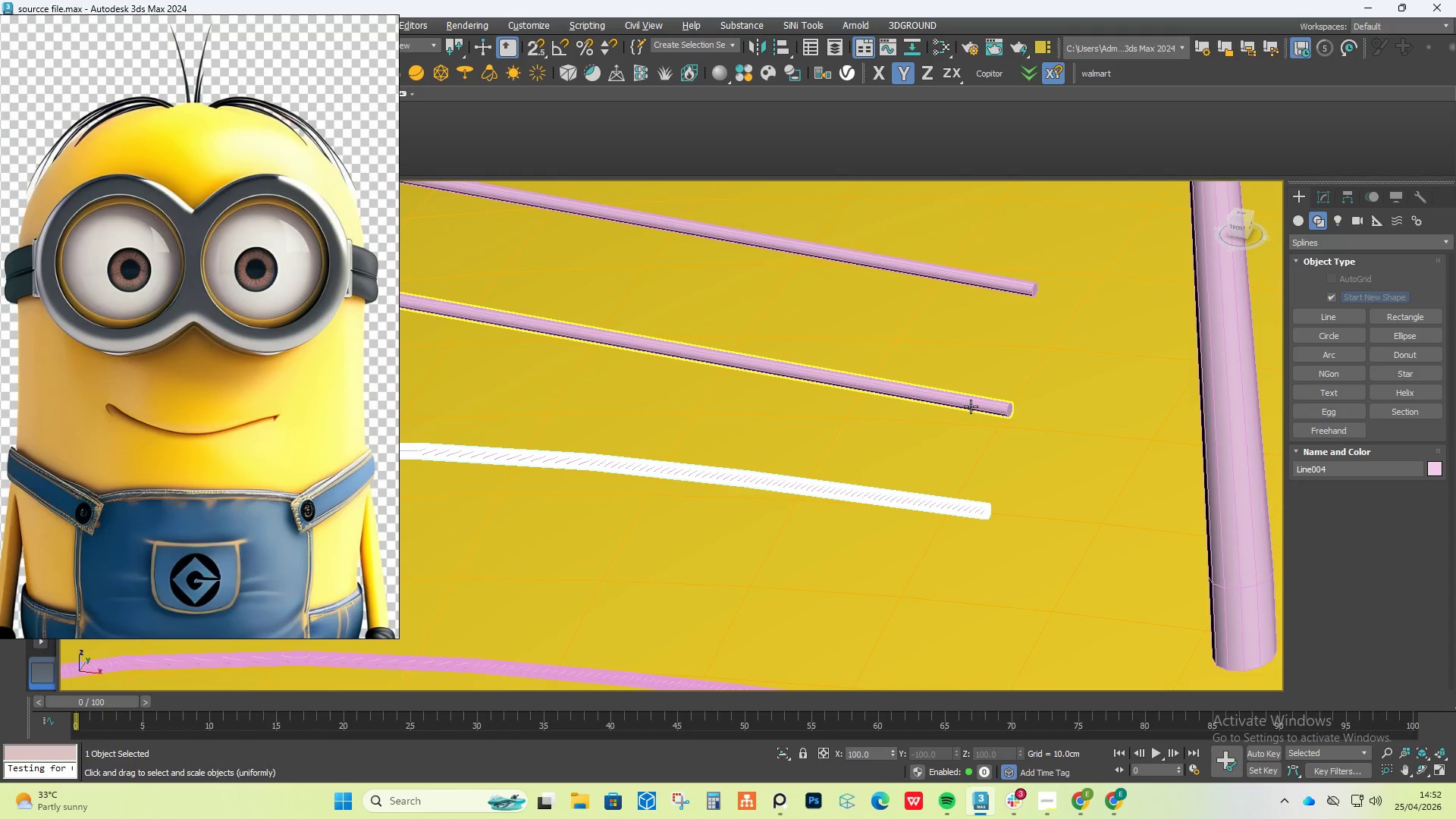 
left_click([971, 406])
 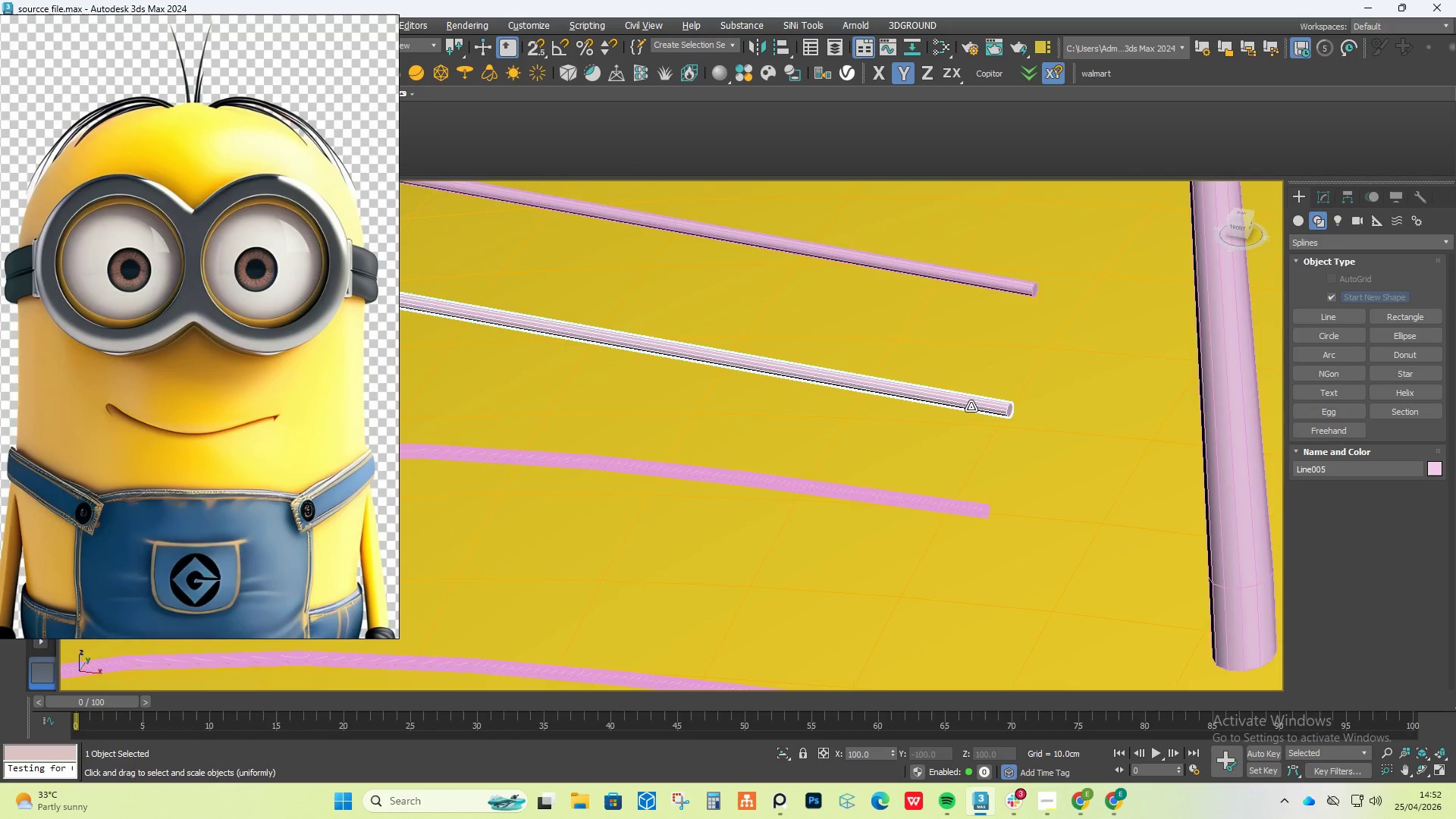 
scroll: coordinate [1138, 497], scroll_direction: down, amount: 7.0
 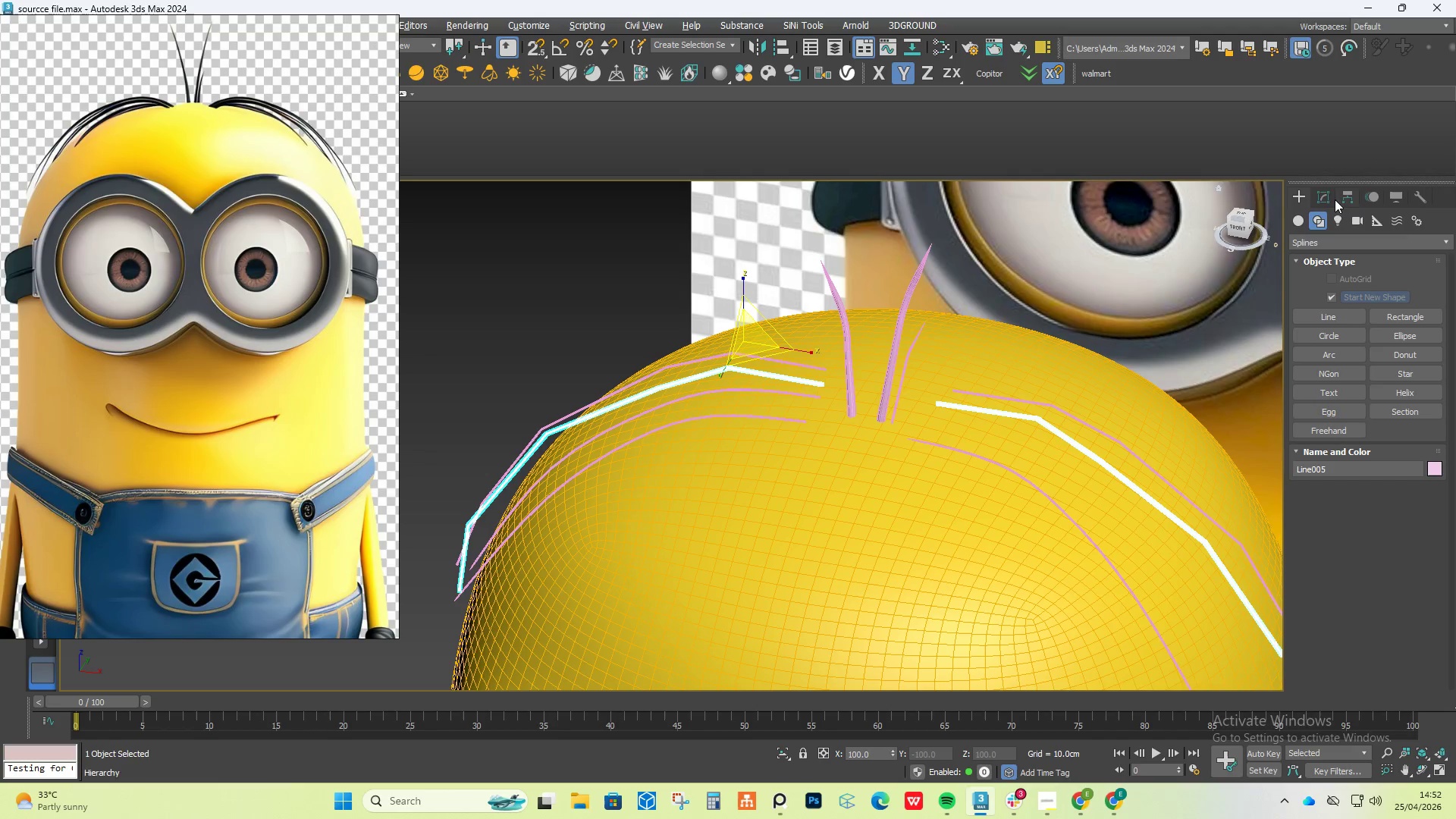 
left_click([1323, 198])
 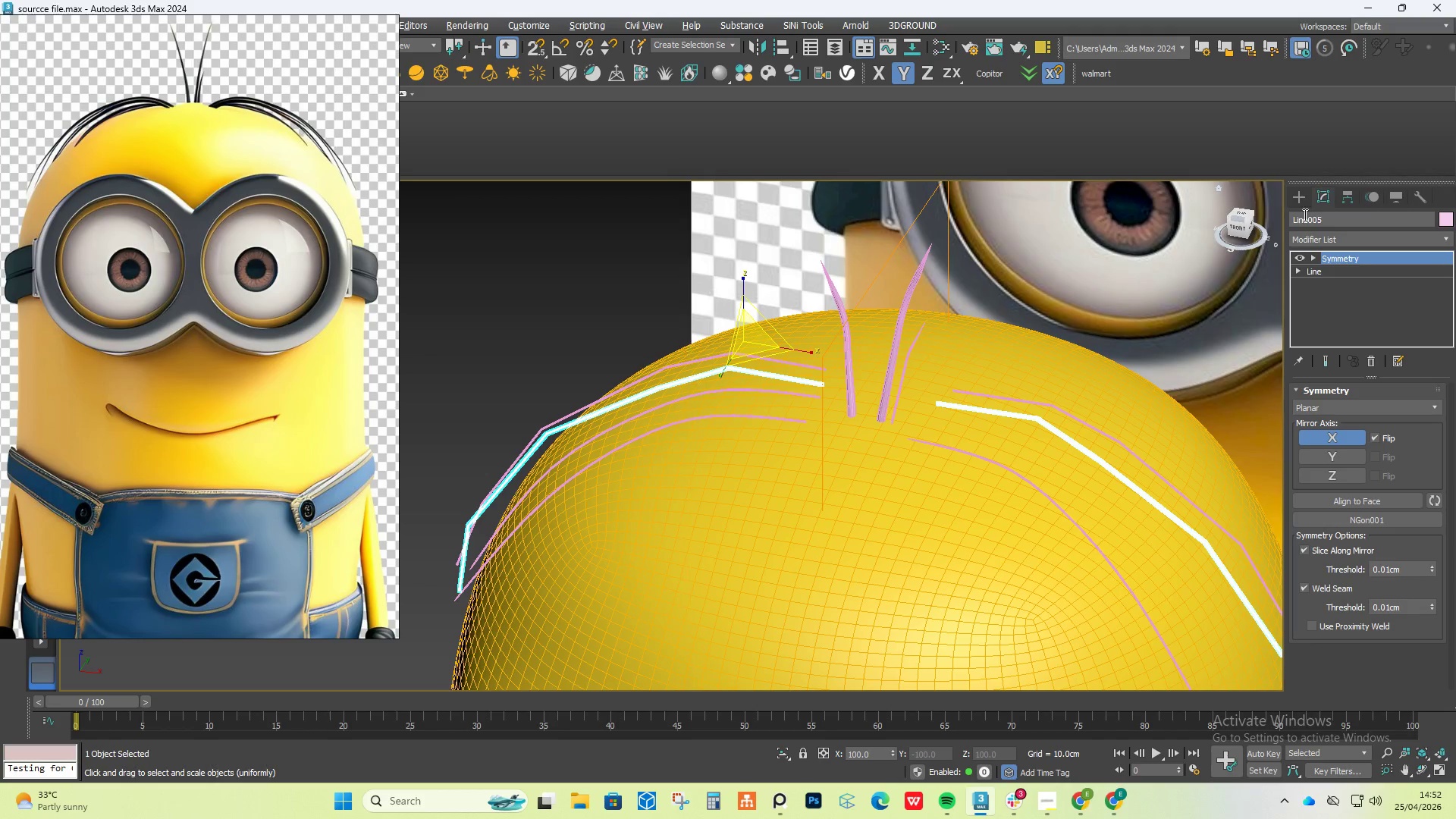 
scroll: coordinate [764, 384], scroll_direction: up, amount: 4.0
 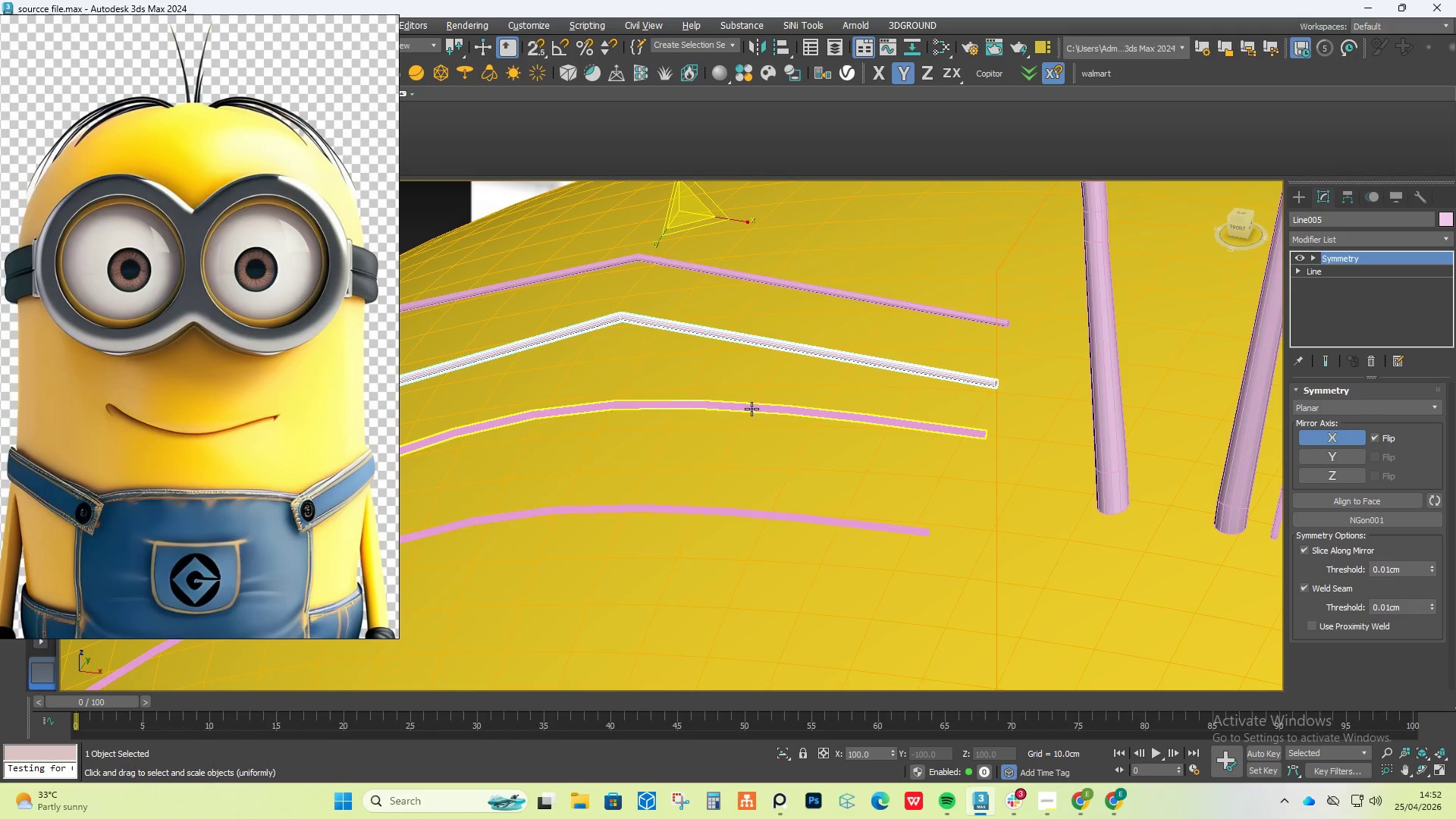 
left_click([752, 409])
 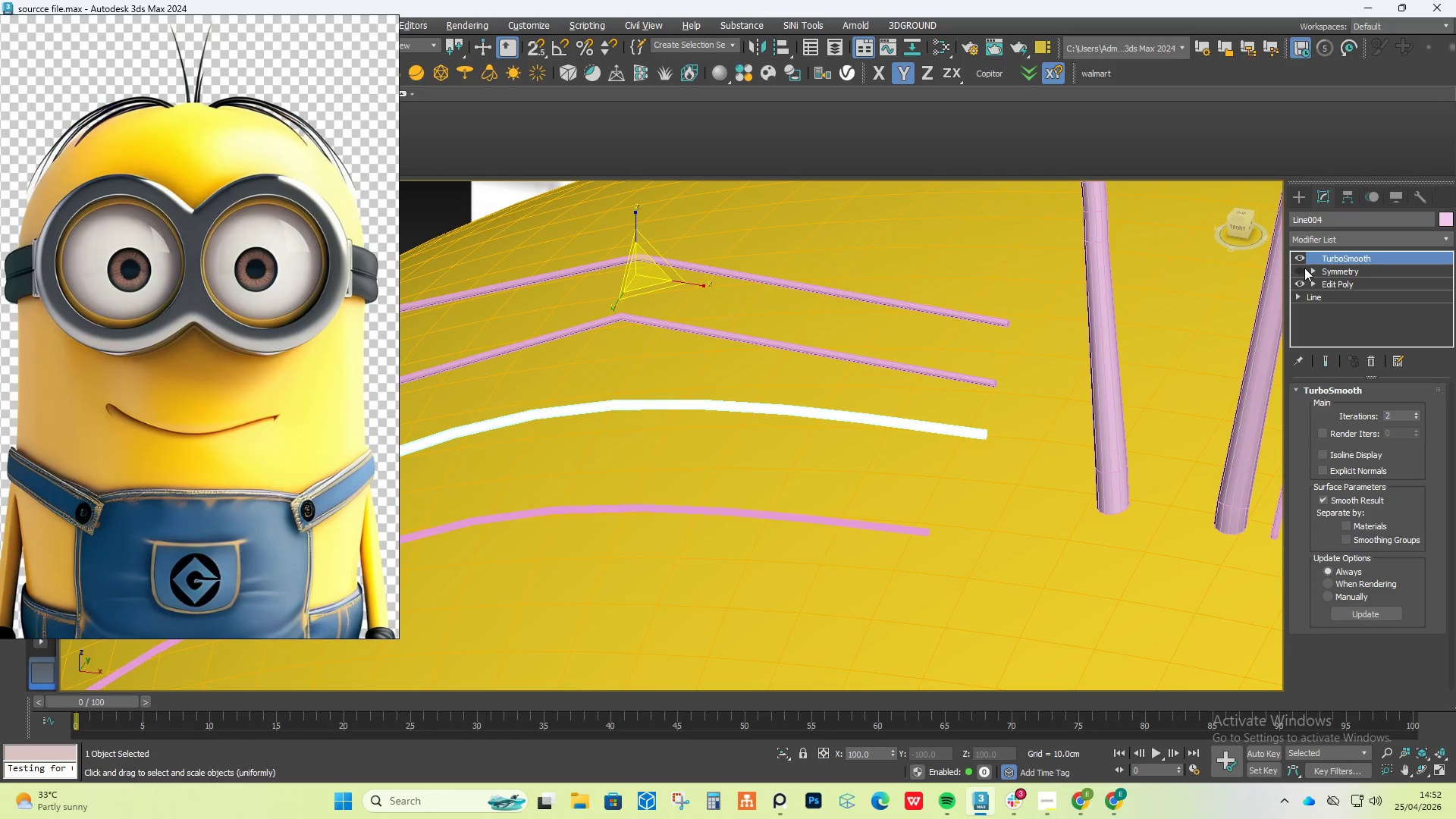 
left_click([1298, 271])
 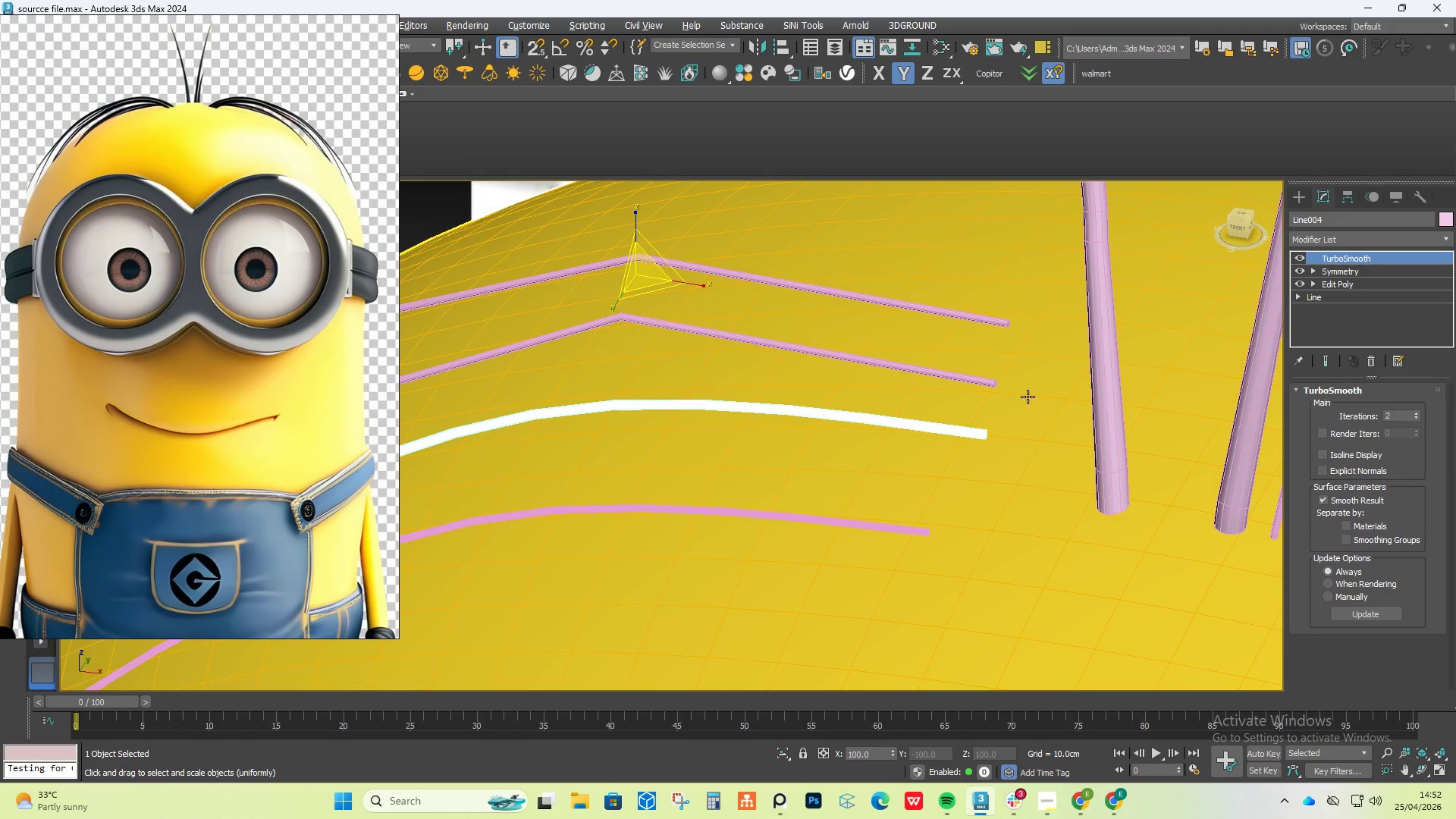 
scroll: coordinate [903, 412], scroll_direction: down, amount: 5.0
 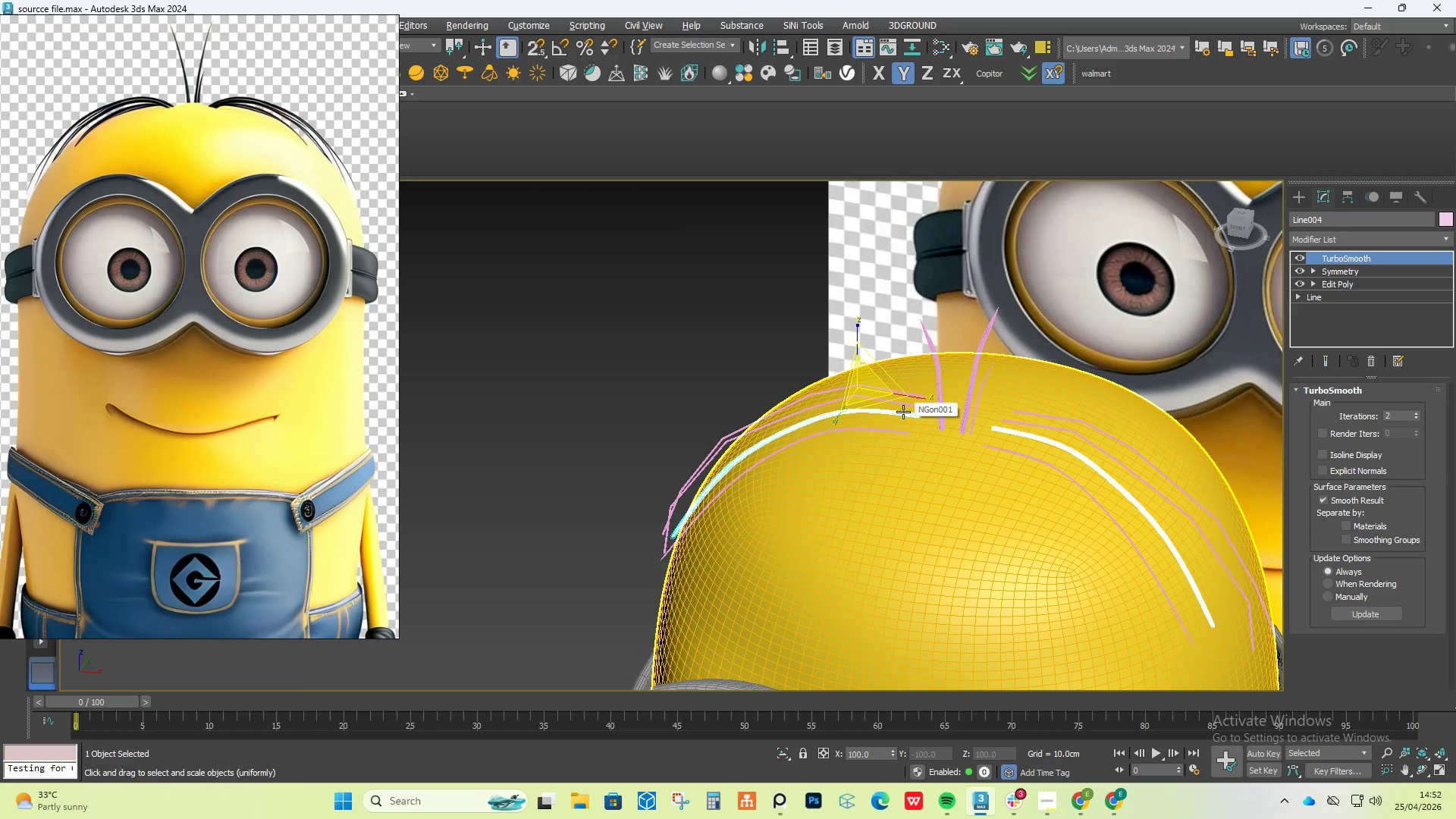 
hold_key(key=AltLeft, duration=1.17)
 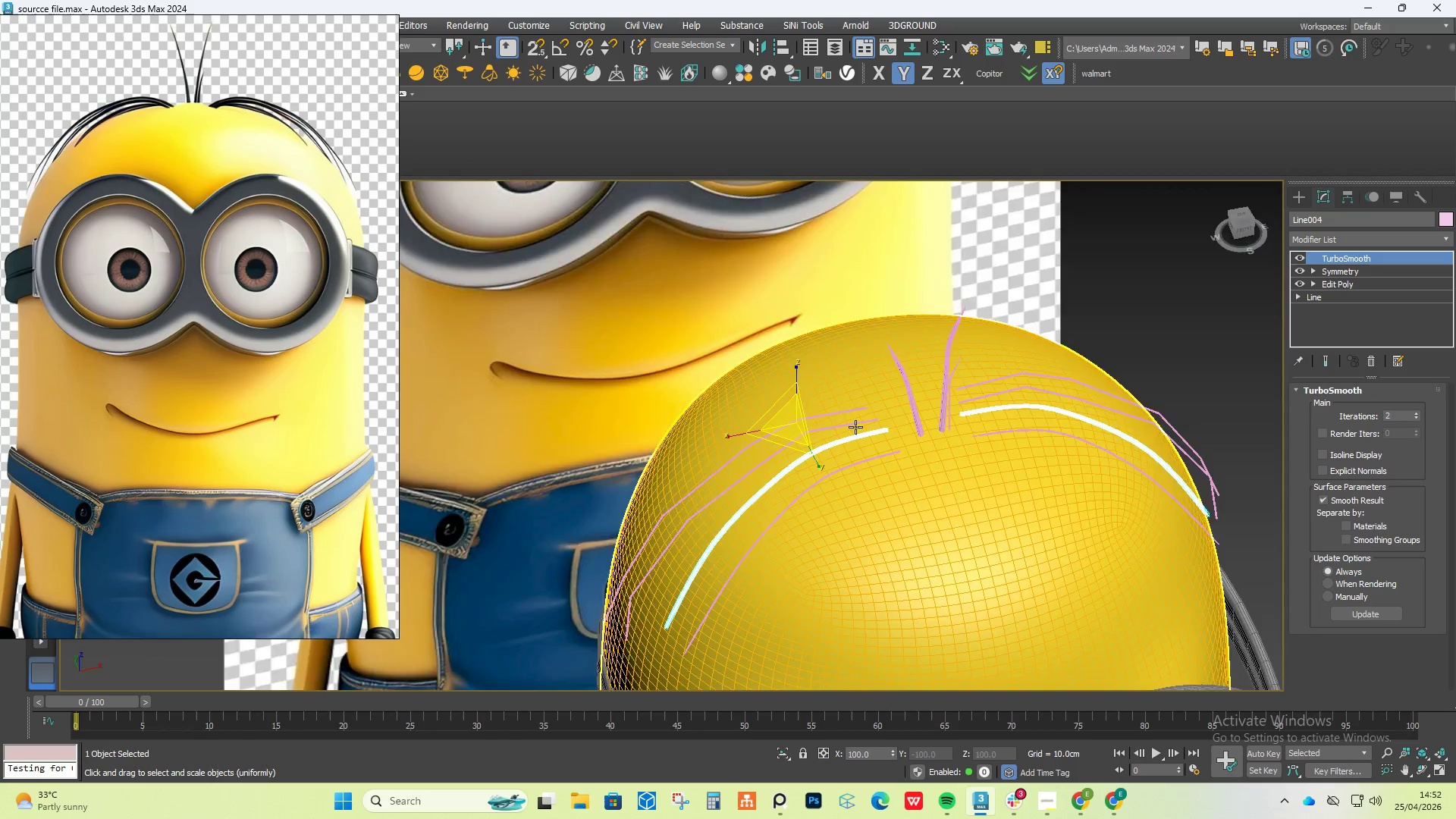 
scroll: coordinate [855, 427], scroll_direction: up, amount: 4.0
 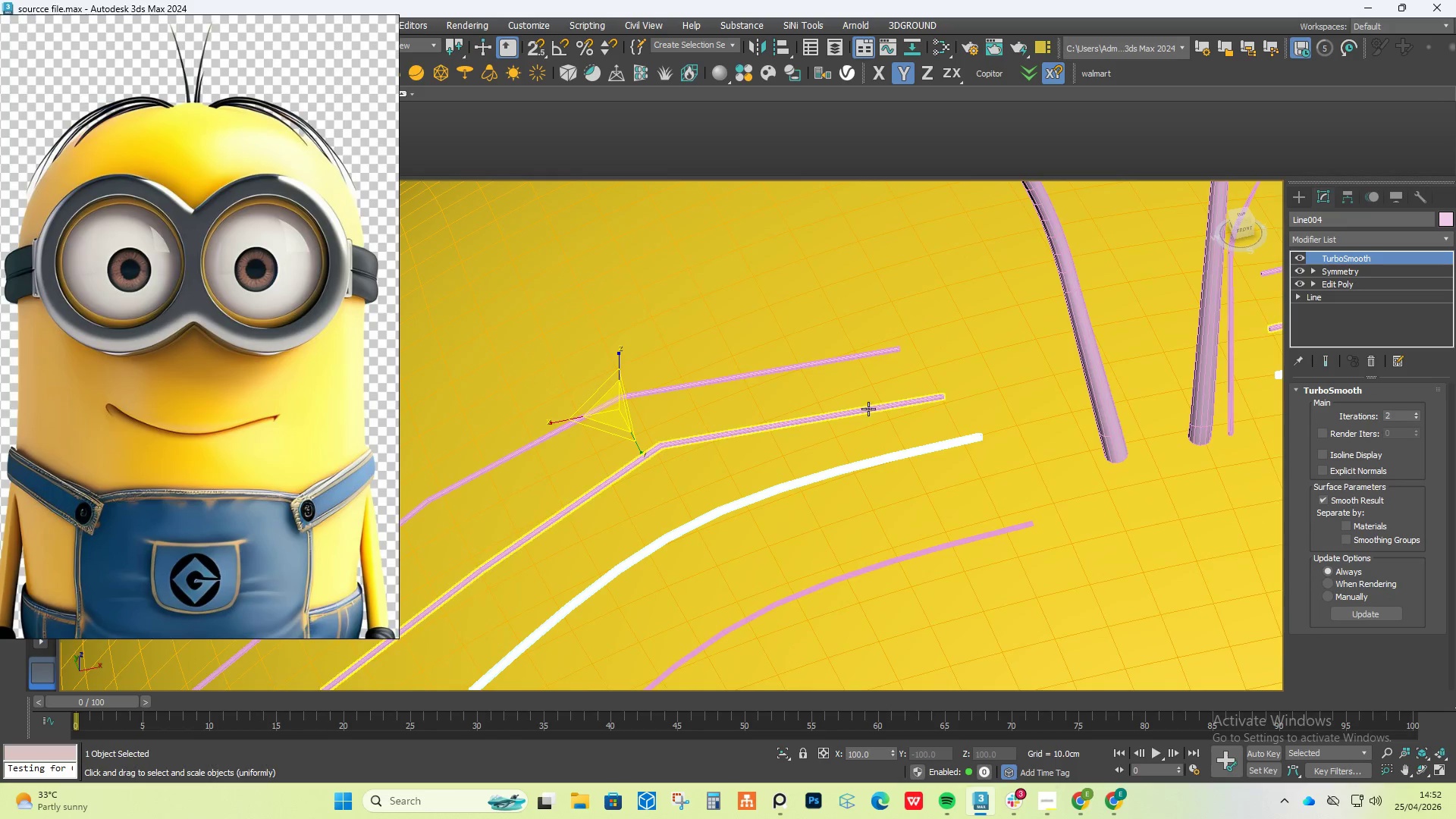 
left_click([868, 409])
 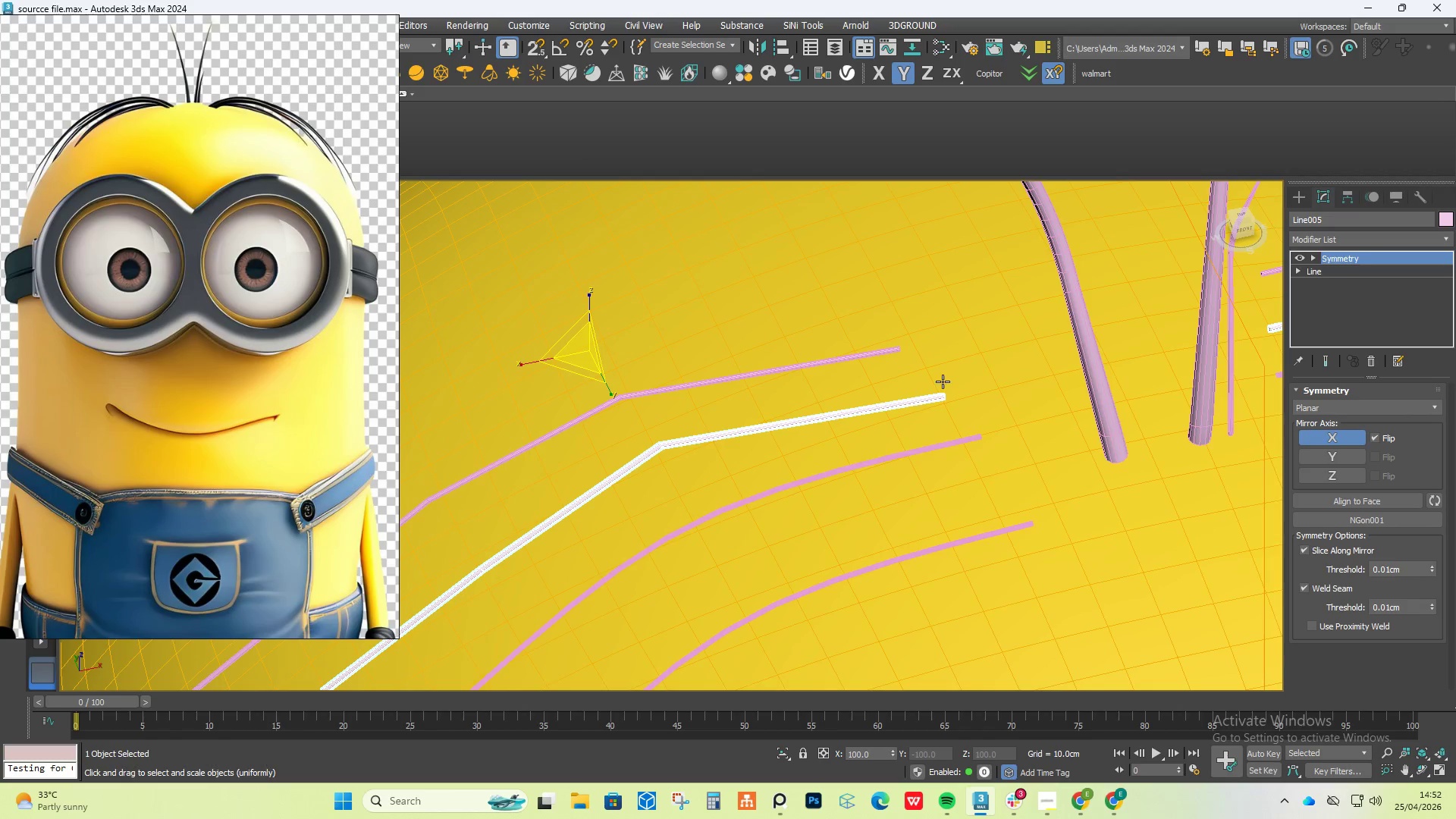 
scroll: coordinate [943, 381], scroll_direction: down, amount: 5.0
 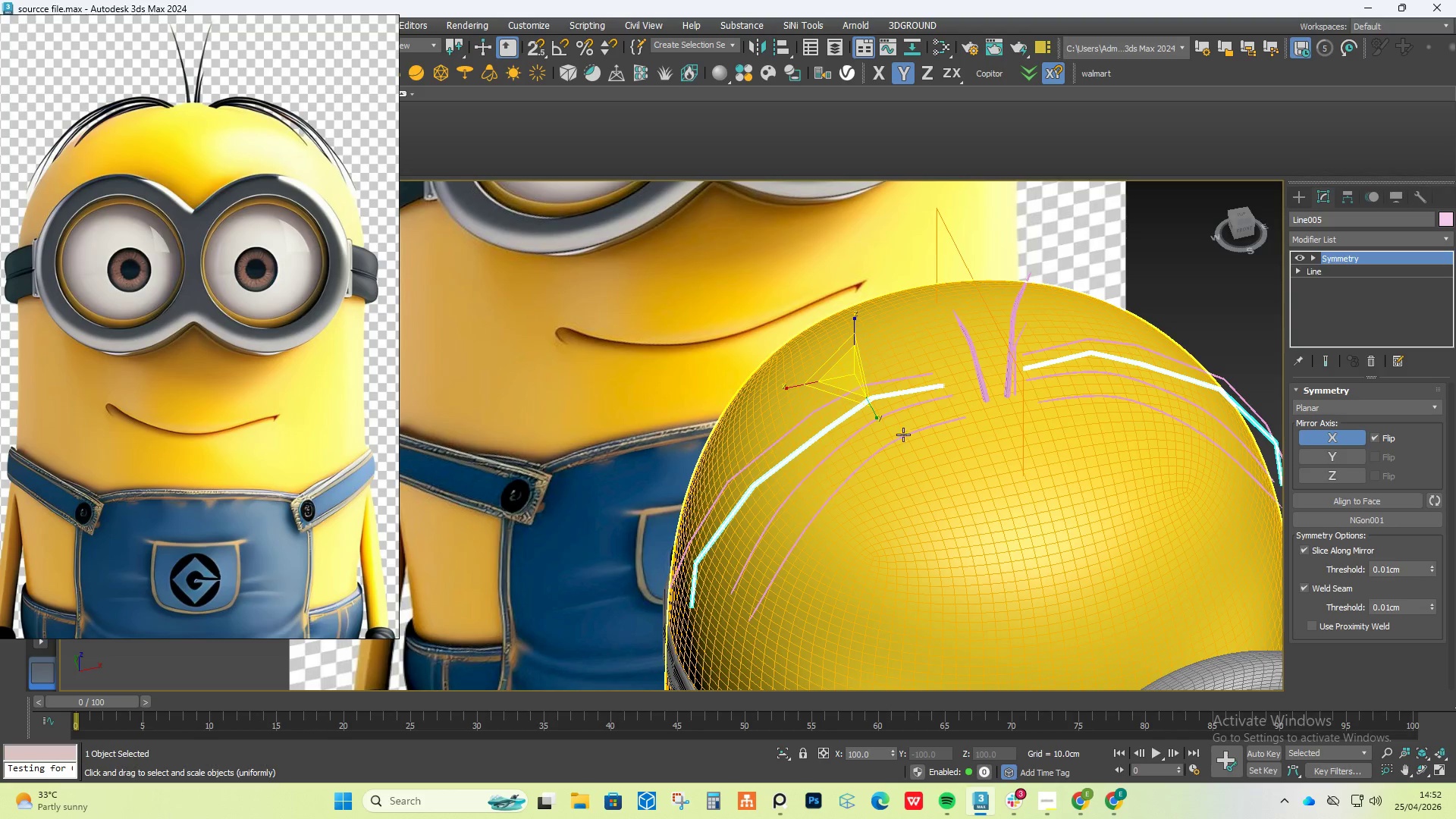 
hold_key(key=AltLeft, duration=0.77)
 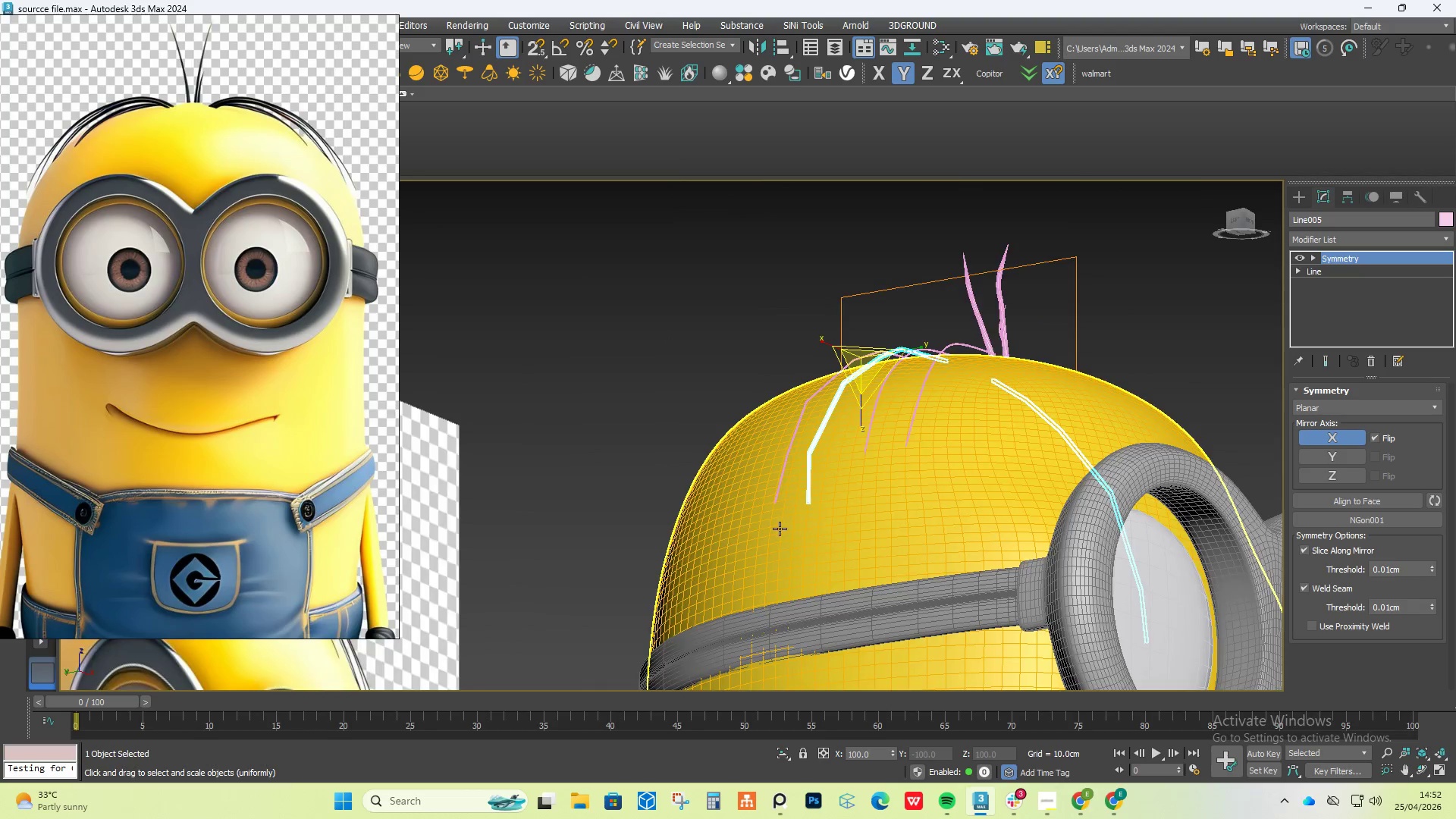 
scroll: coordinate [852, 386], scroll_direction: down, amount: 1.0
 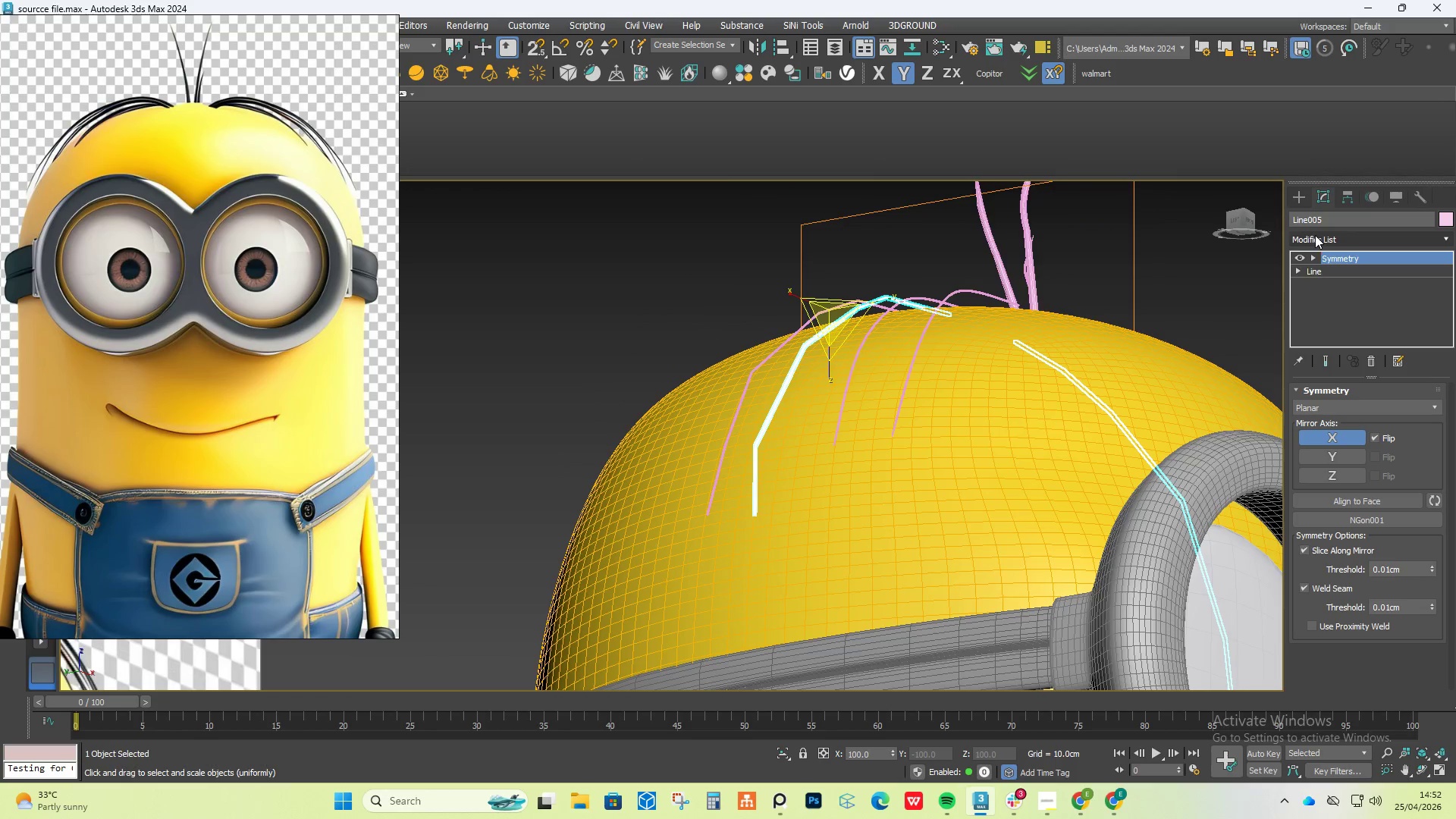 
left_click([1335, 241])
 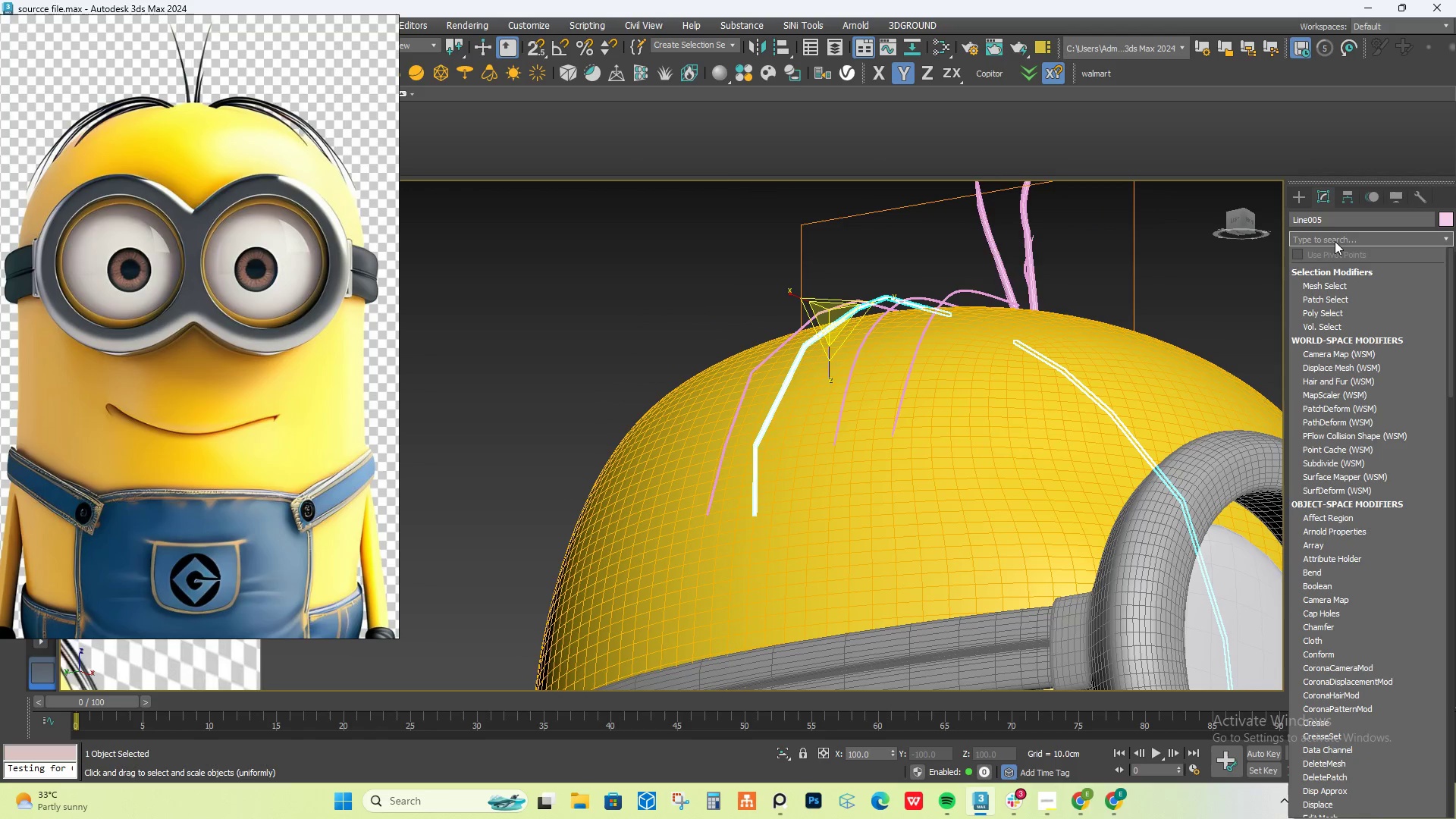 
key(E)
 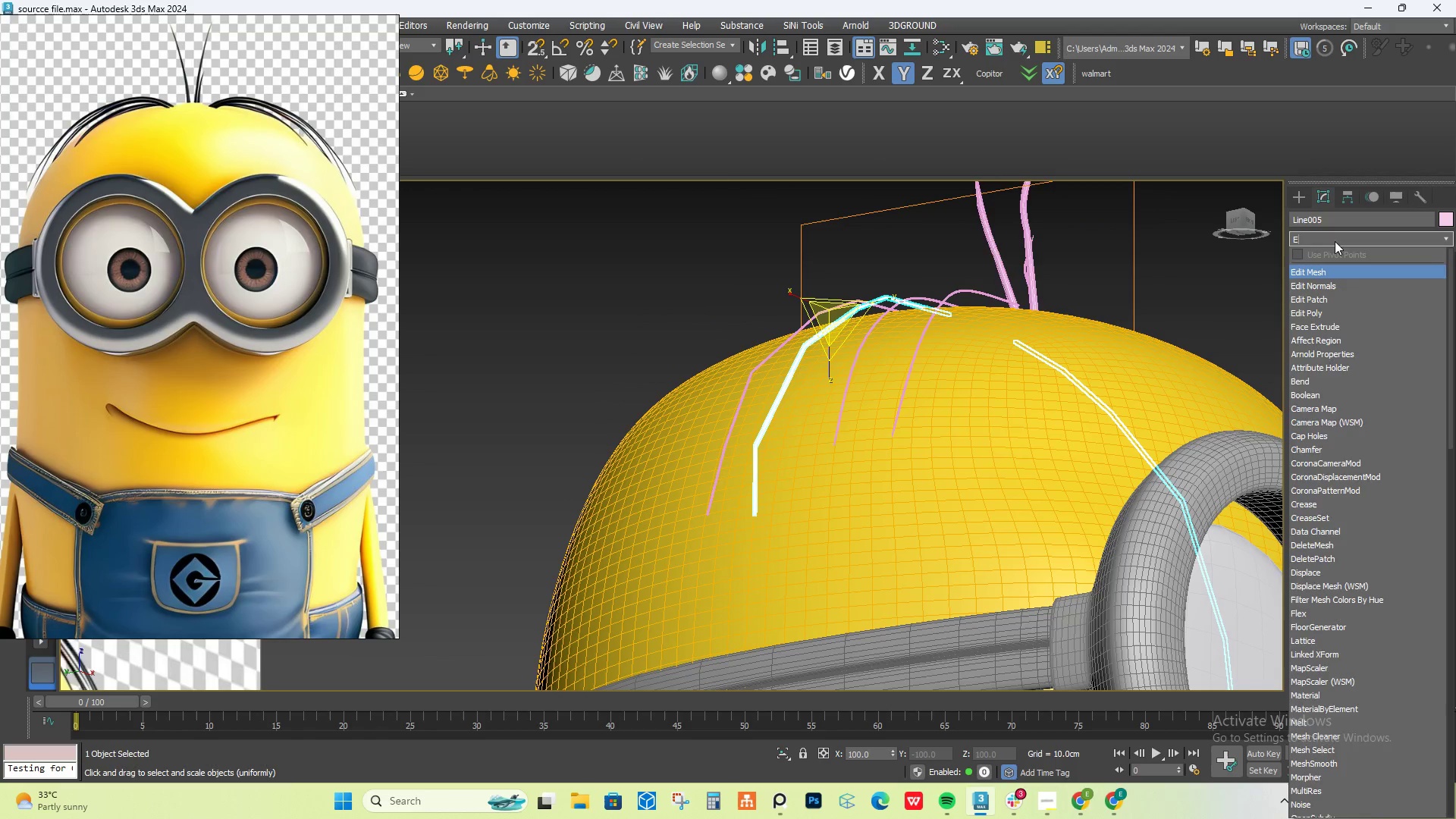 
key(D)
 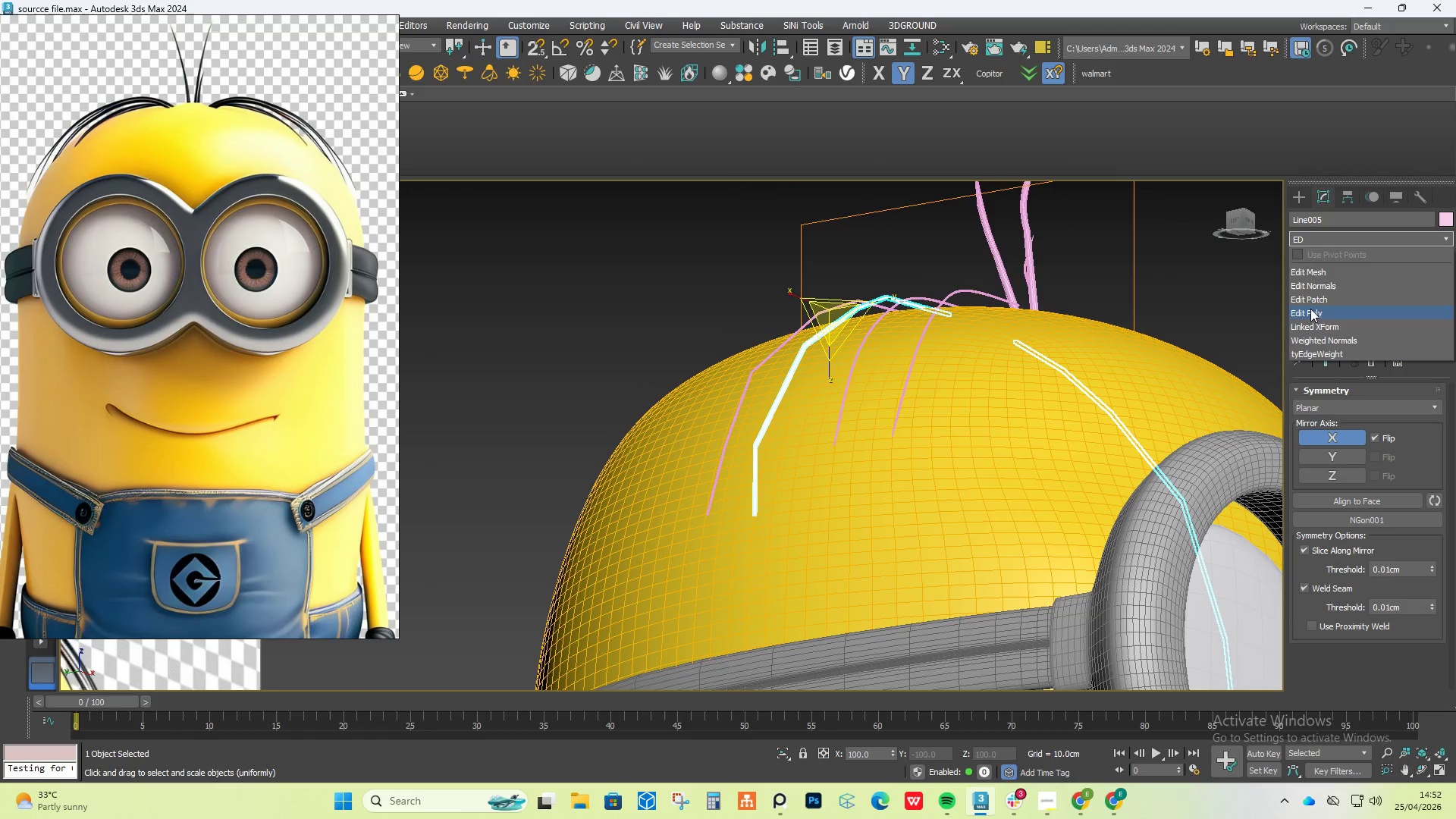 
left_click([1311, 315])
 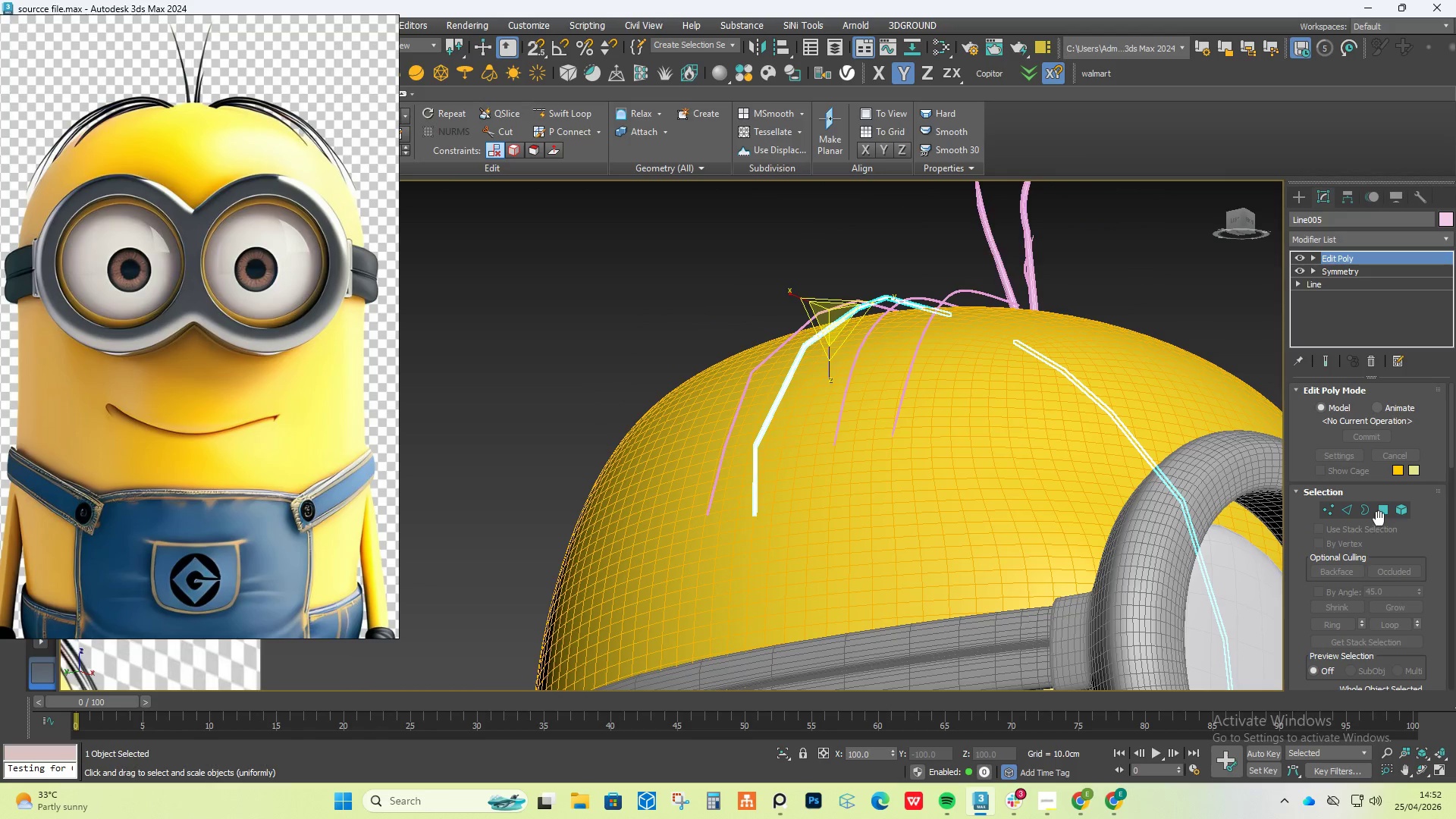 
left_click([1385, 513])
 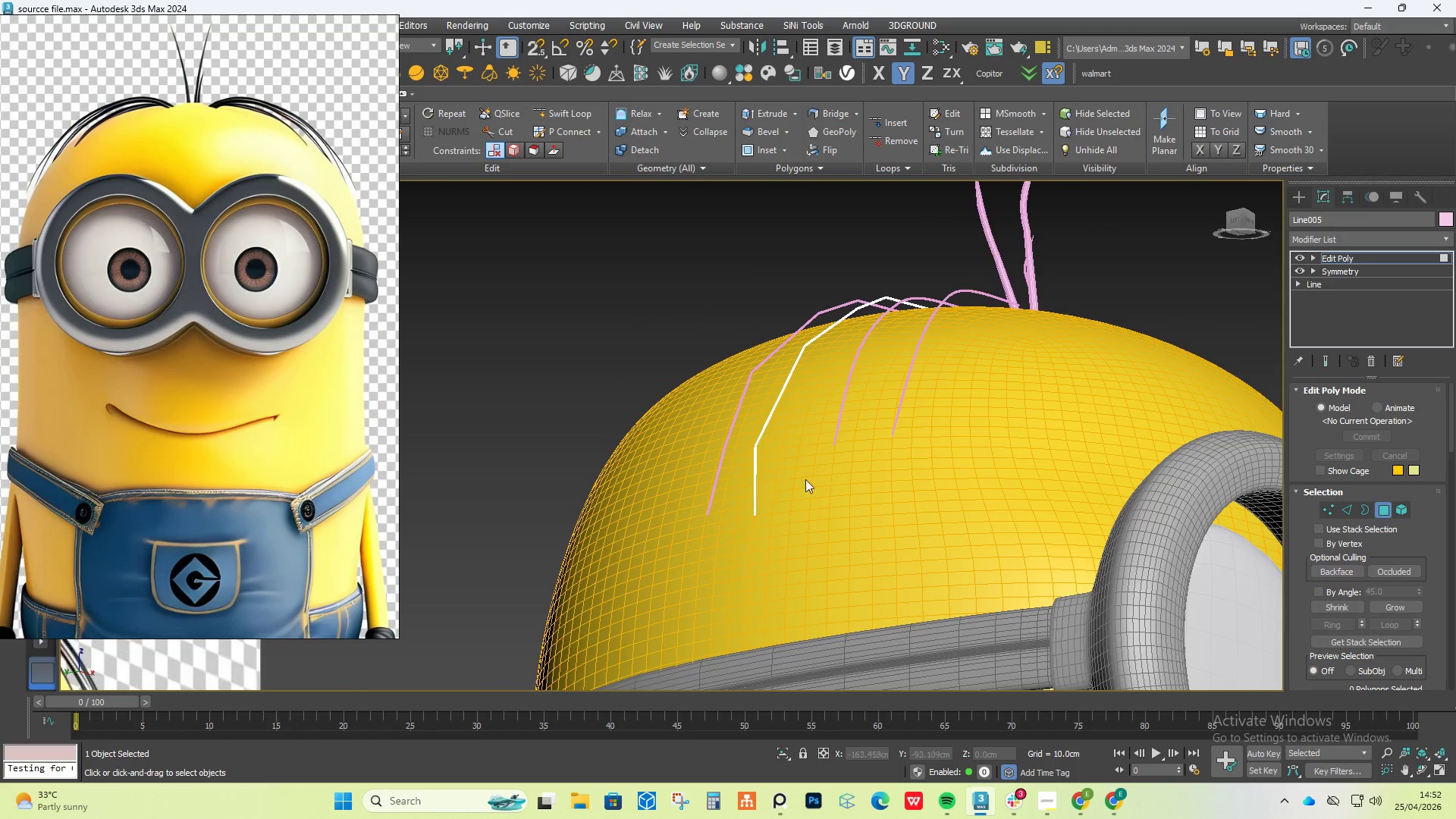 
scroll: coordinate [830, 546], scroll_direction: up, amount: 14.0
 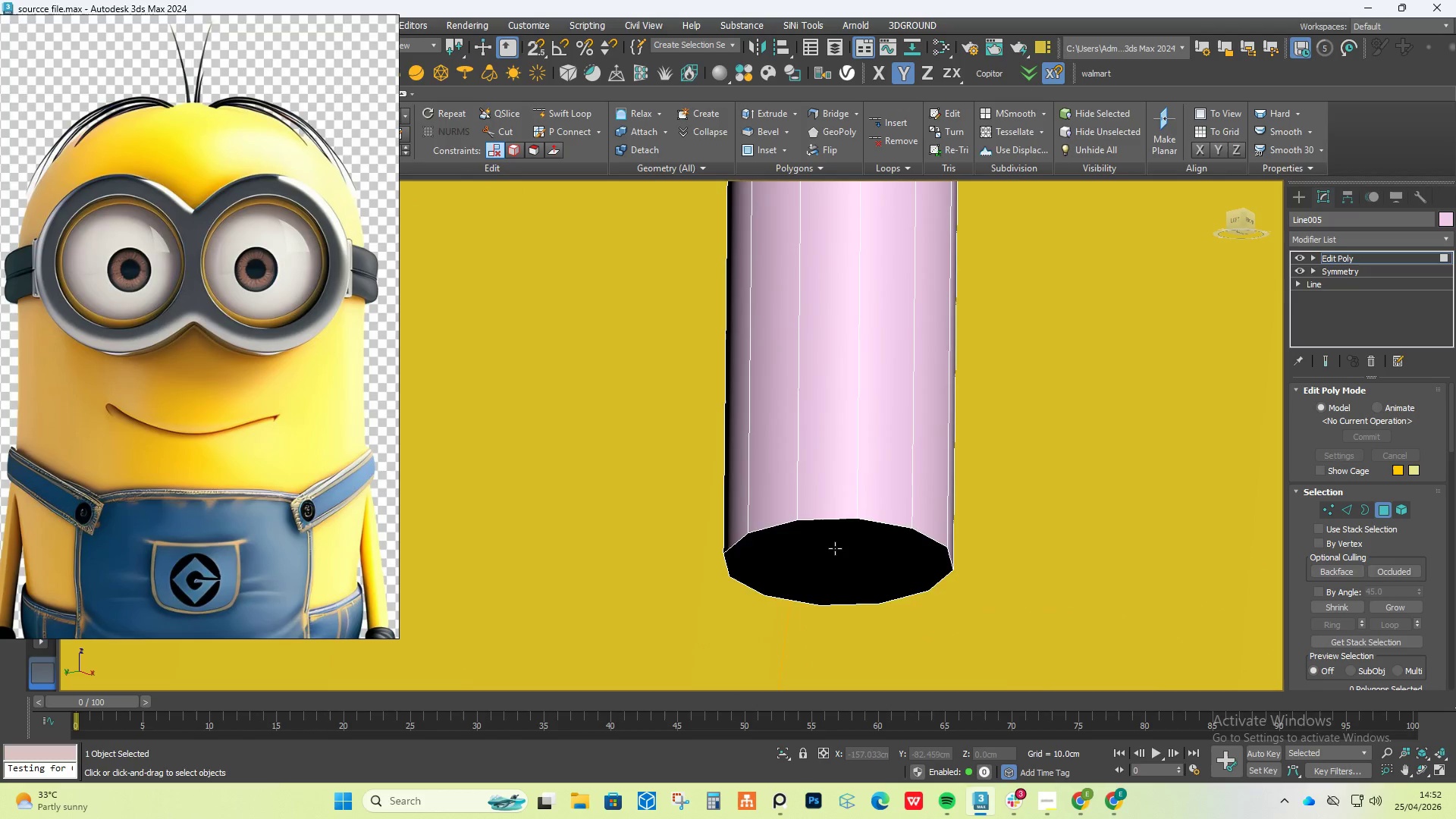 
left_click([836, 548])
 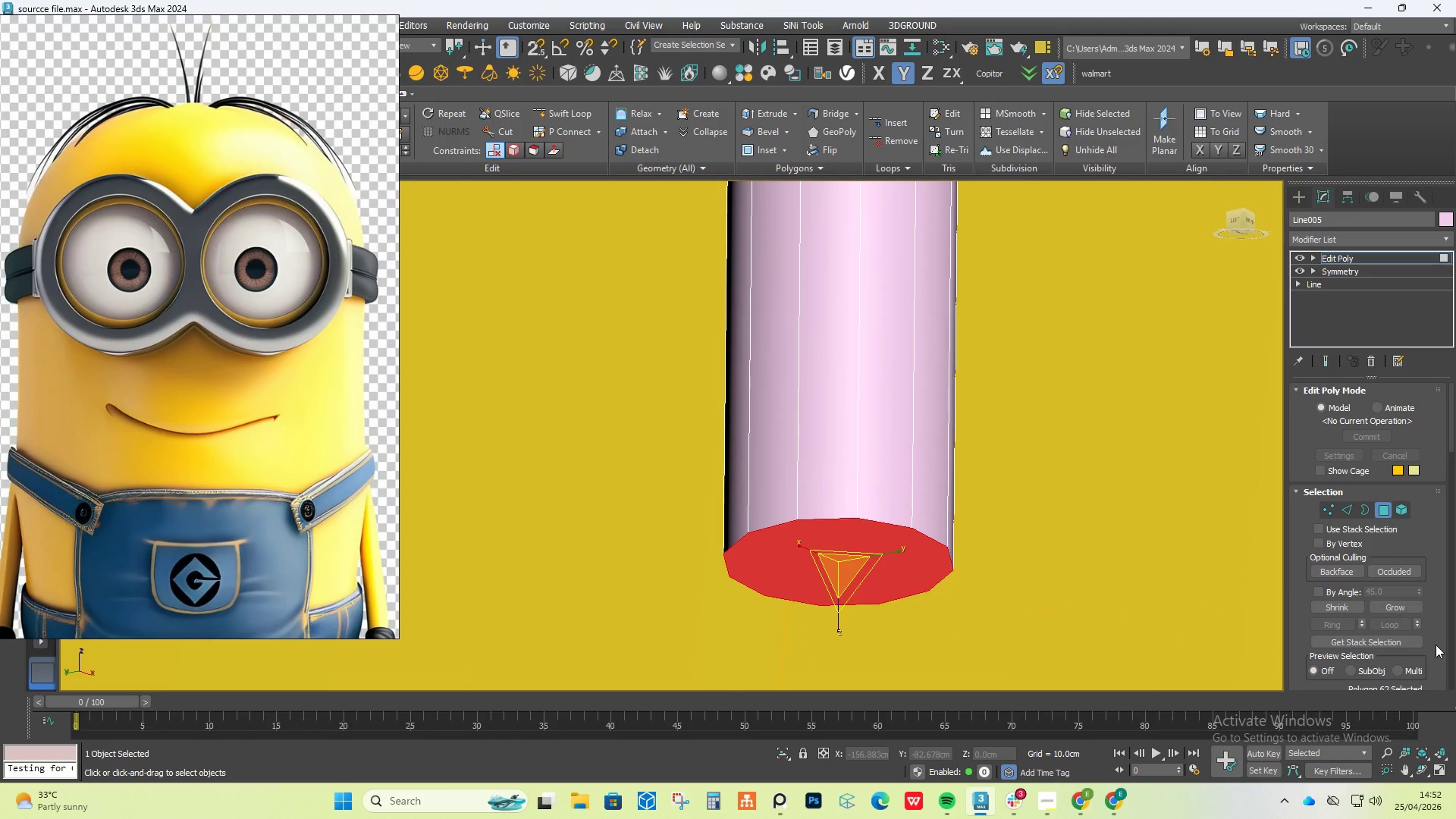 
scroll: coordinate [1421, 642], scroll_direction: down, amount: 8.0
 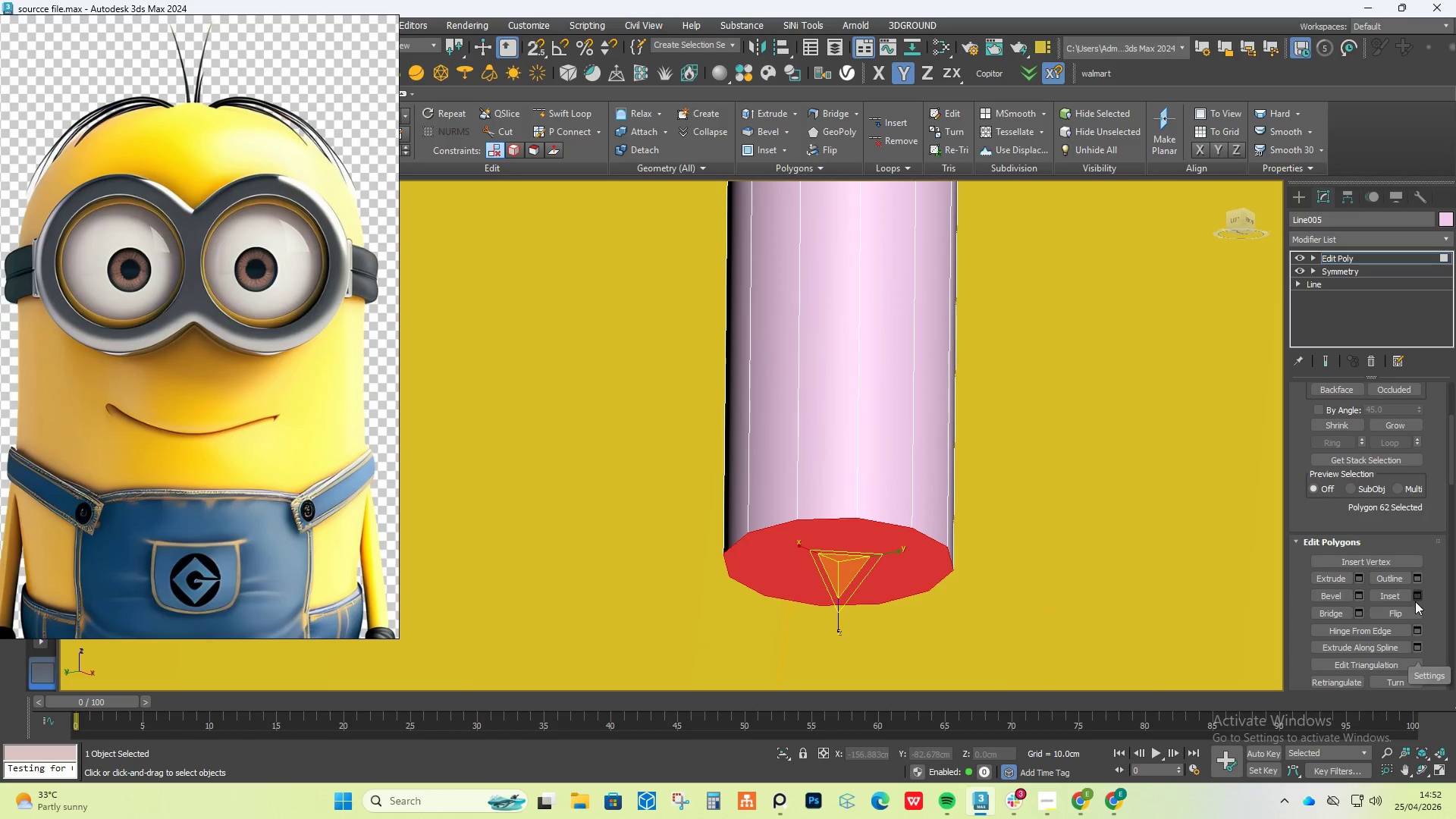 
left_click([1416, 599])
 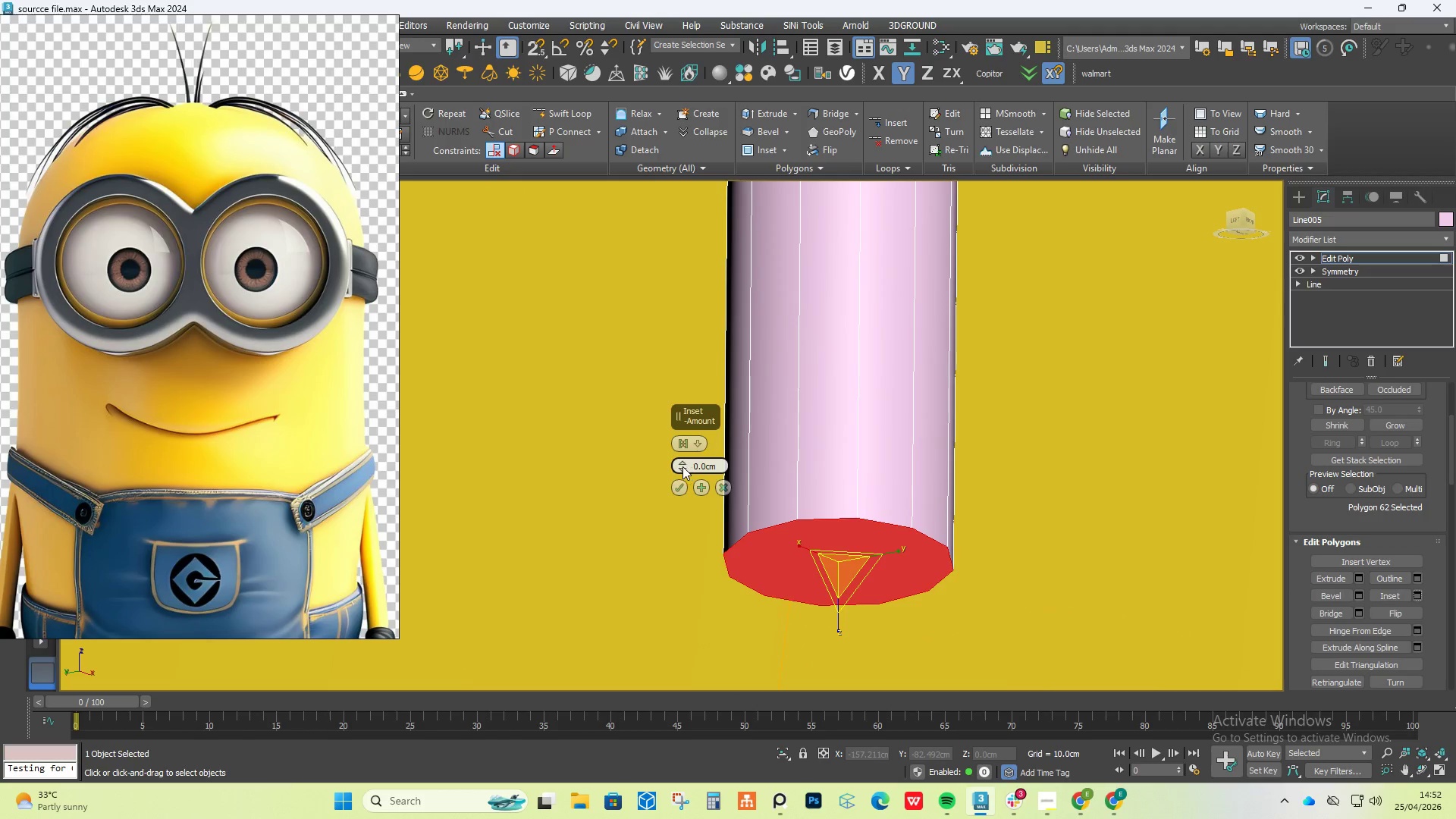 
left_click_drag(start_coordinate=[682, 465], to_coordinate=[682, 457])
 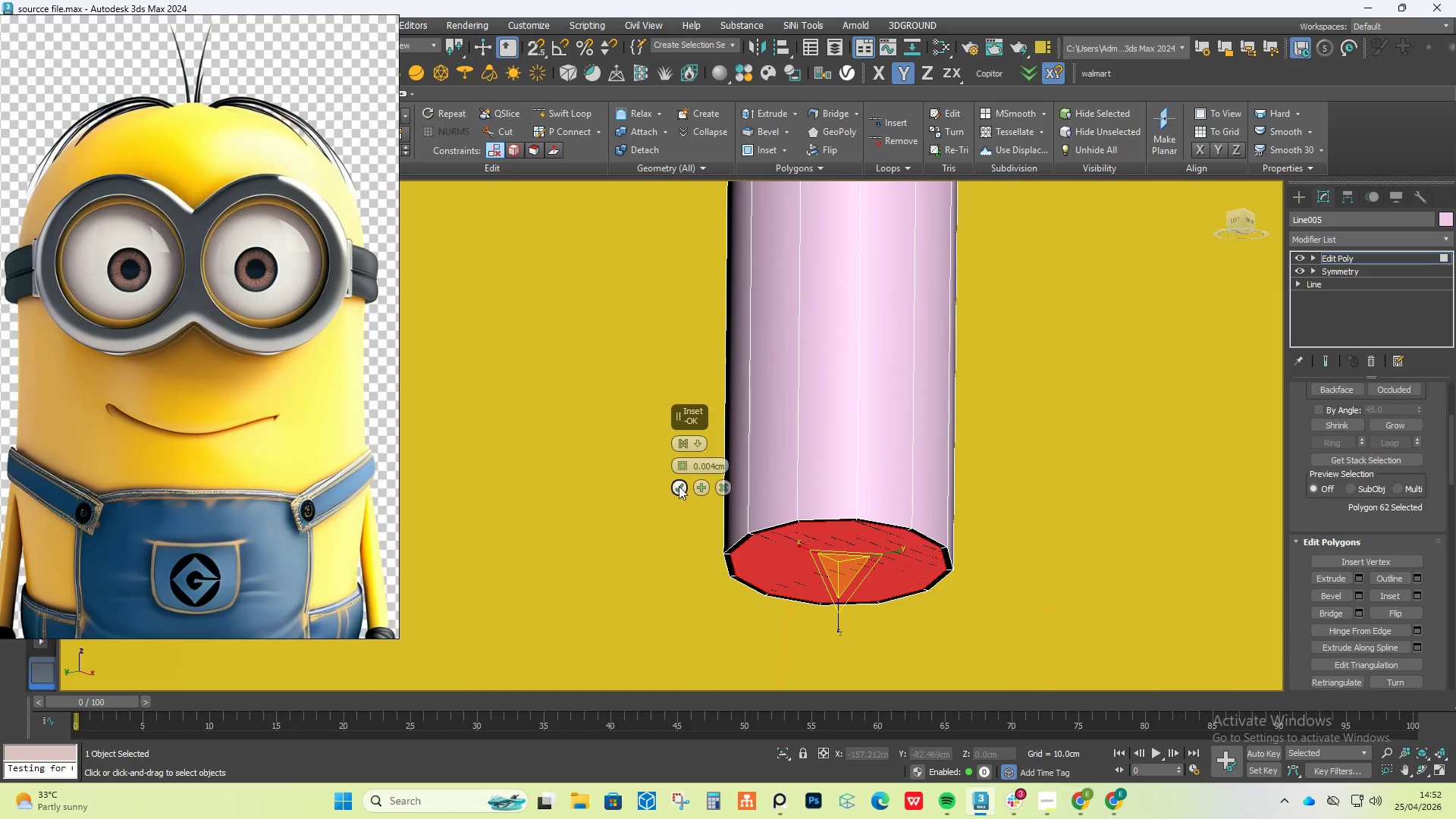 
left_click([679, 486])
 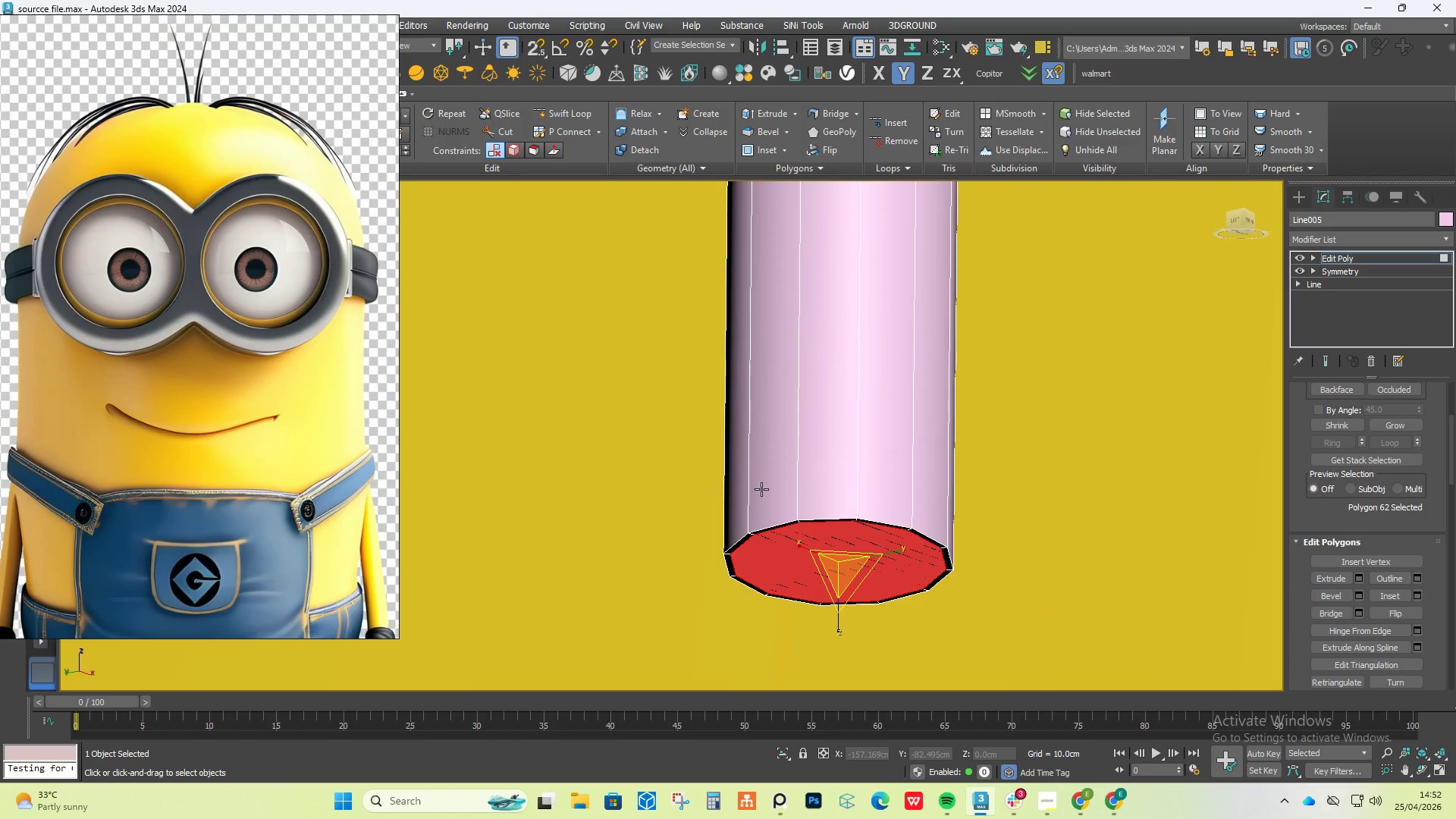 
key(Alt+1)
 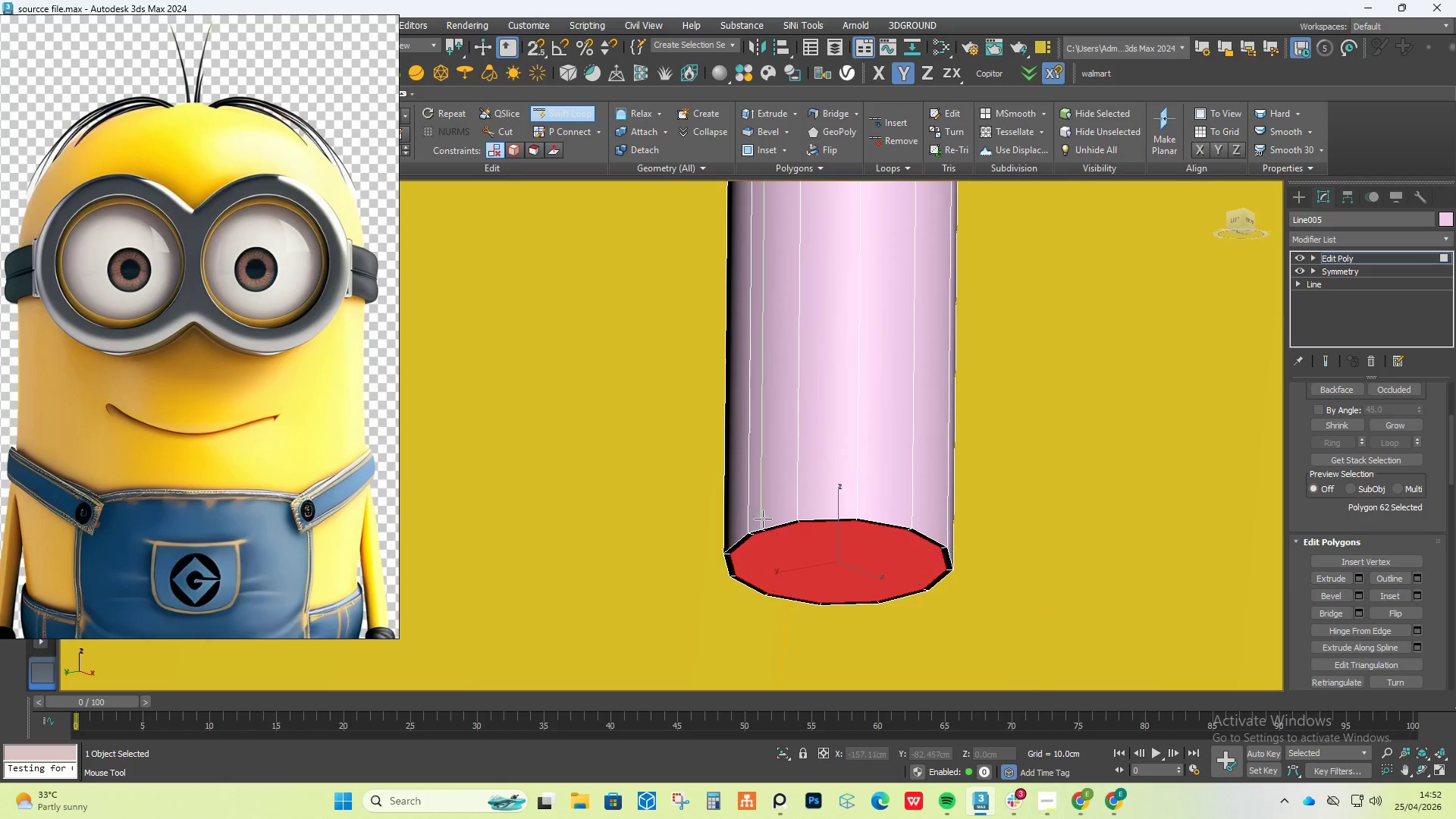 
left_click([748, 519])
 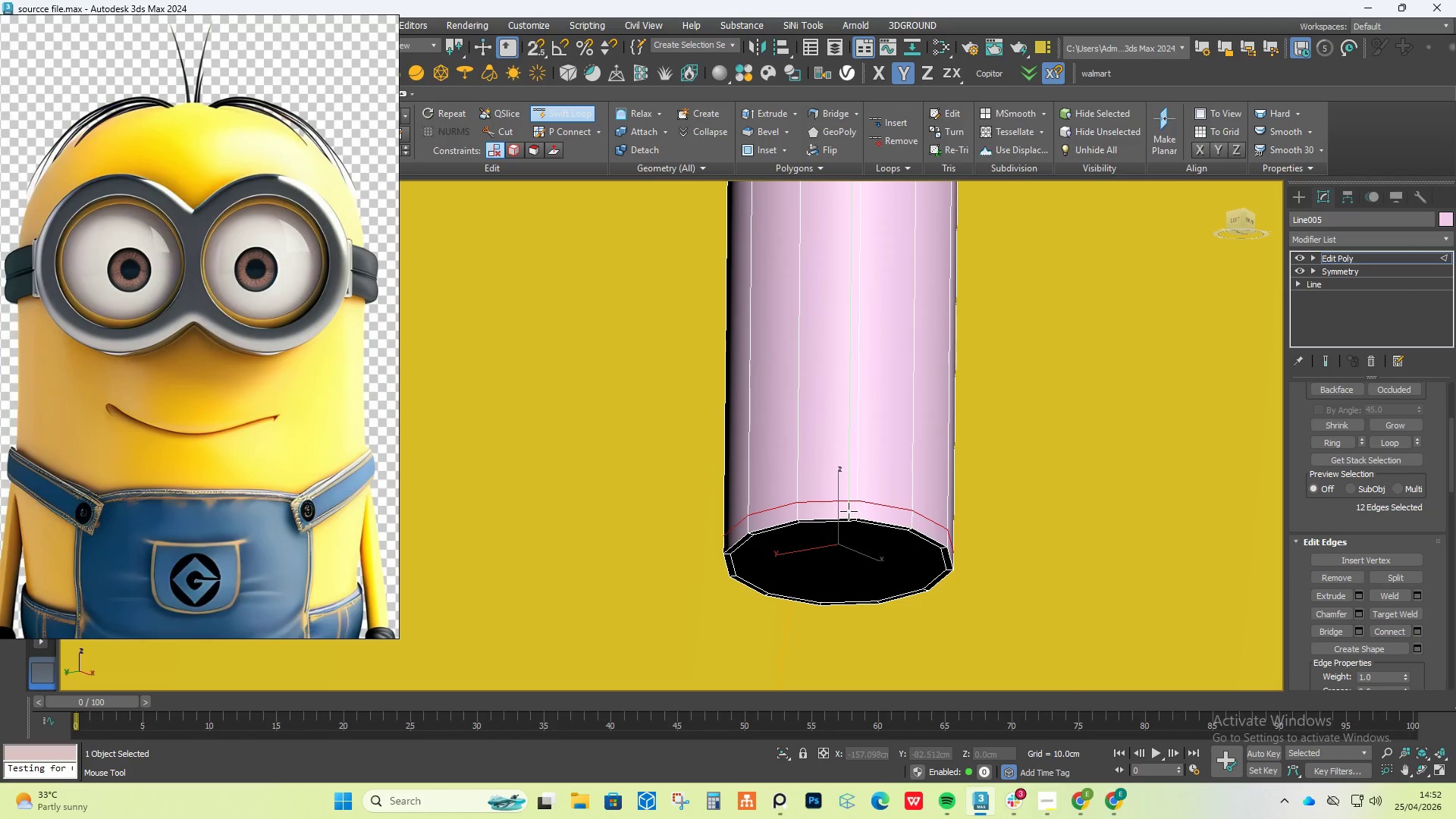 
right_click([849, 509])
 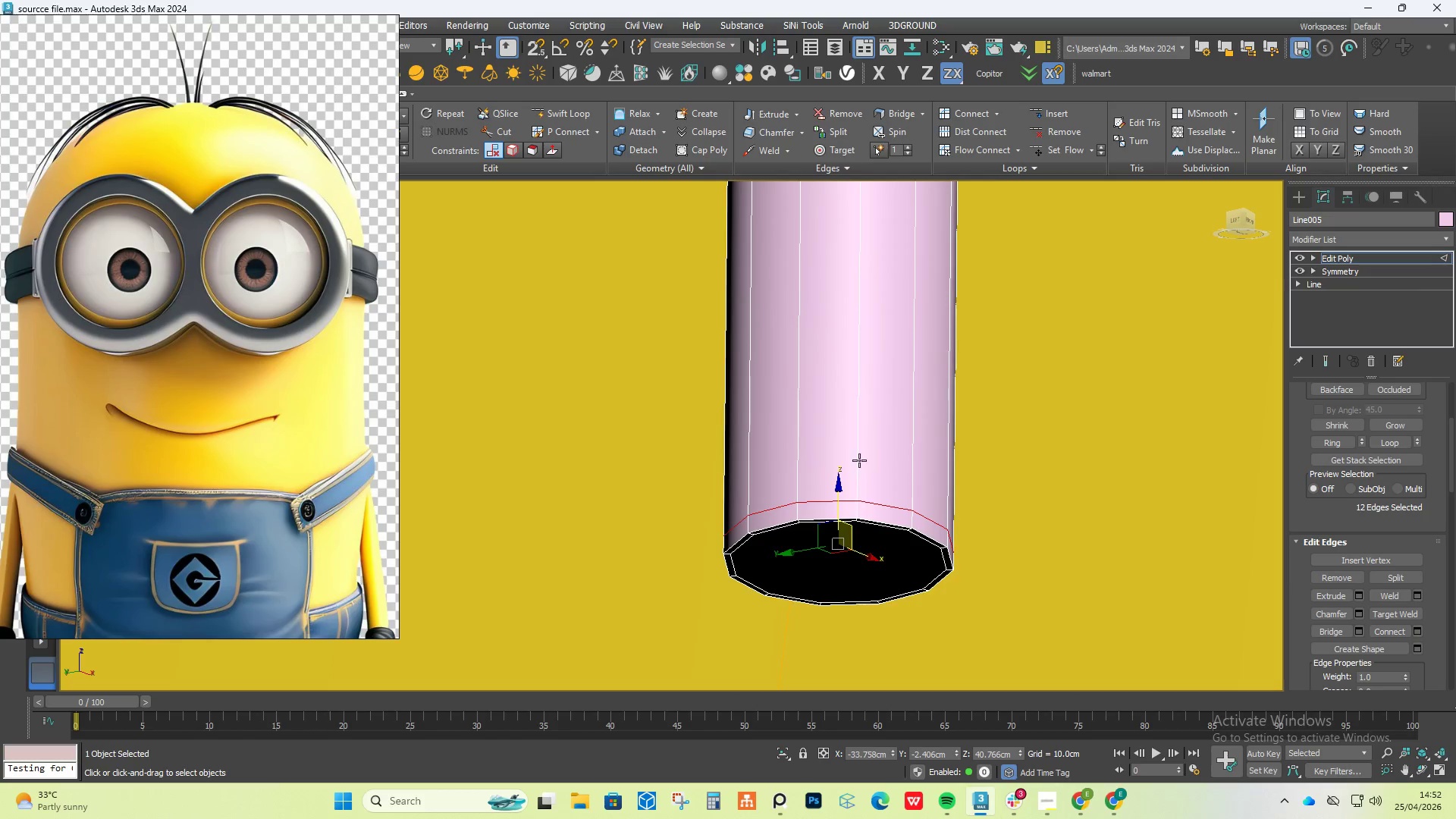 
scroll: coordinate [1056, 283], scroll_direction: down, amount: 21.0
 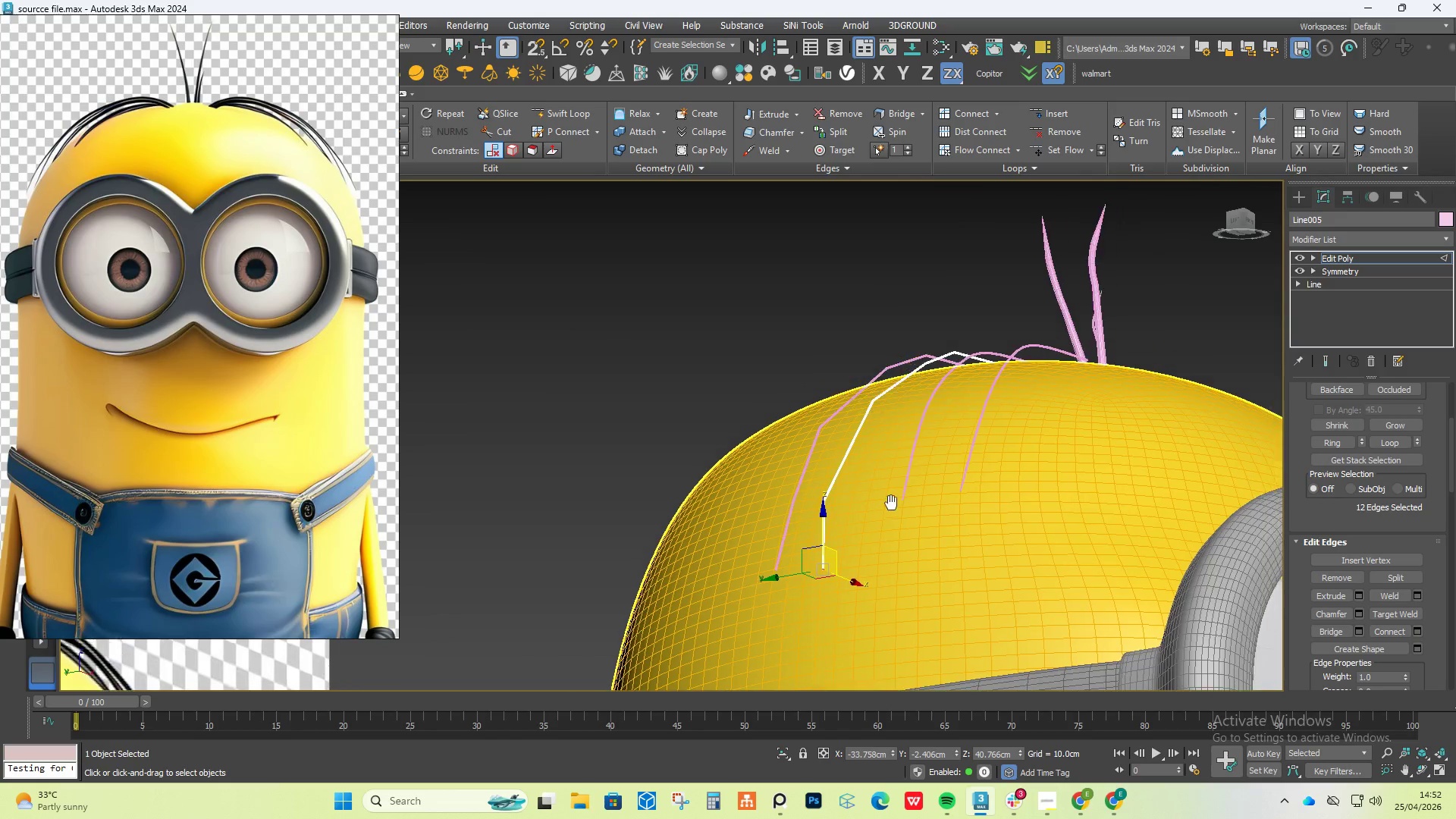 
hold_key(key=AltLeft, duration=0.69)
 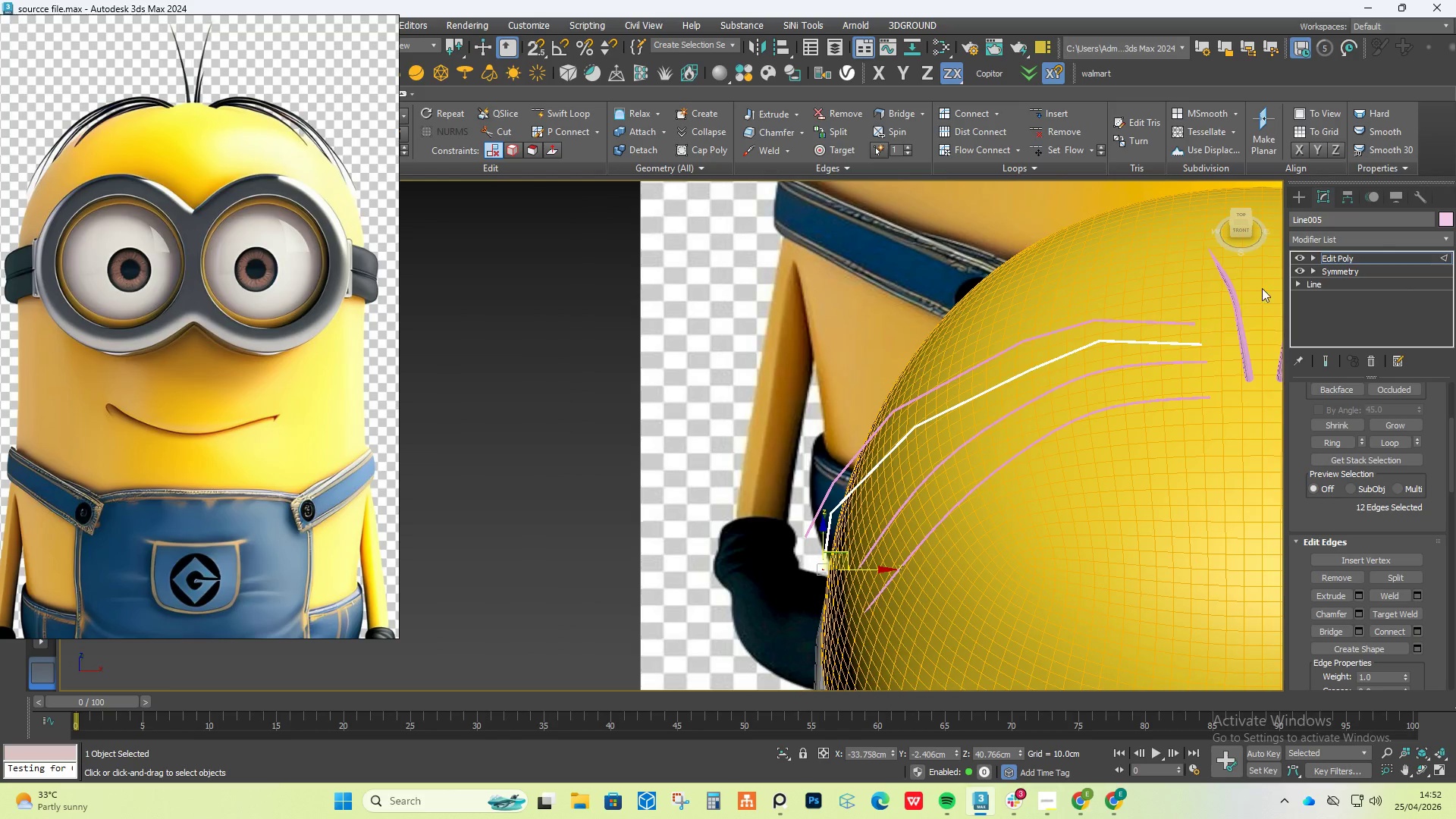 
scroll: coordinate [848, 365], scroll_direction: up, amount: 15.0
 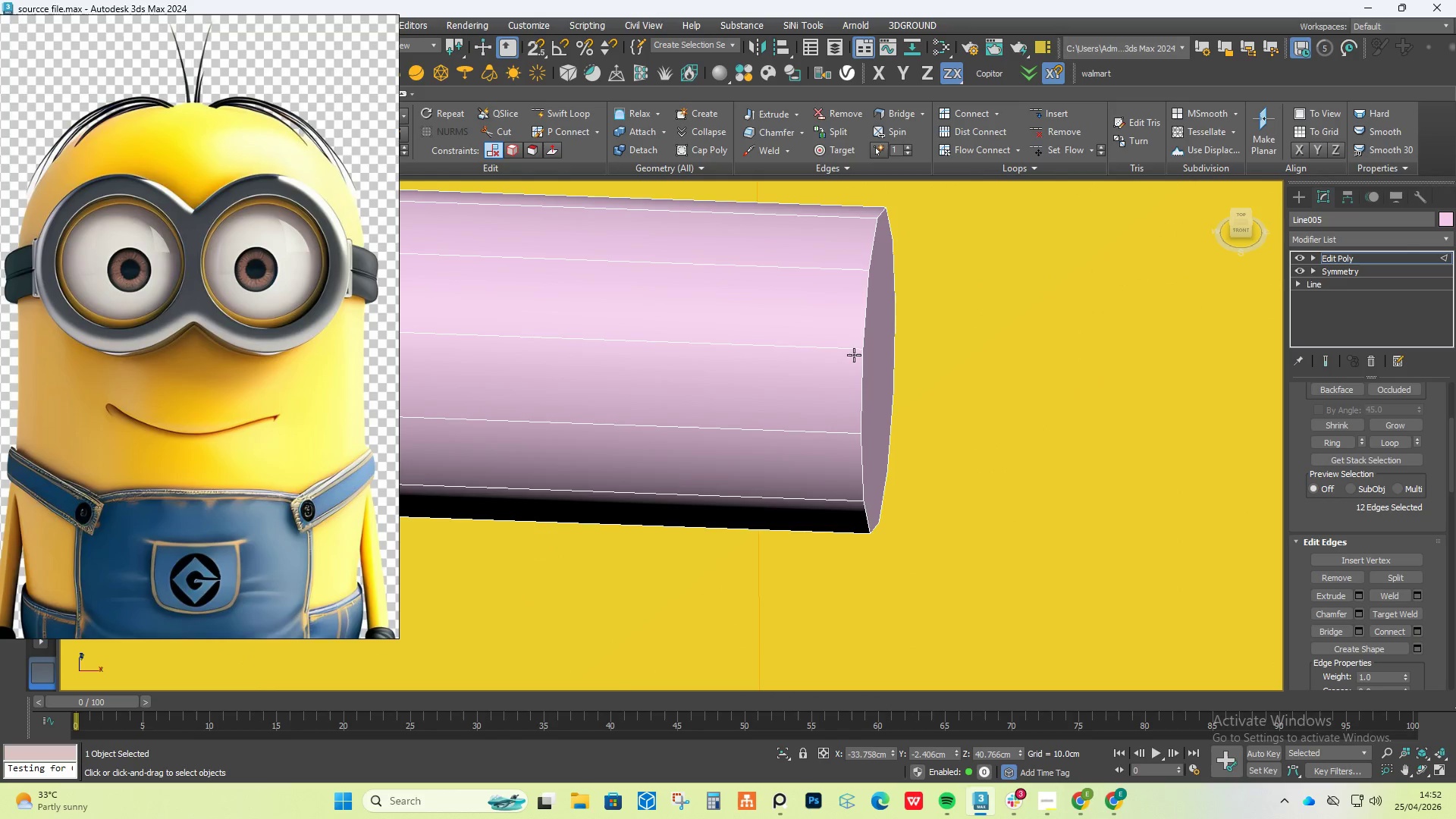 
key(Alt+1)
 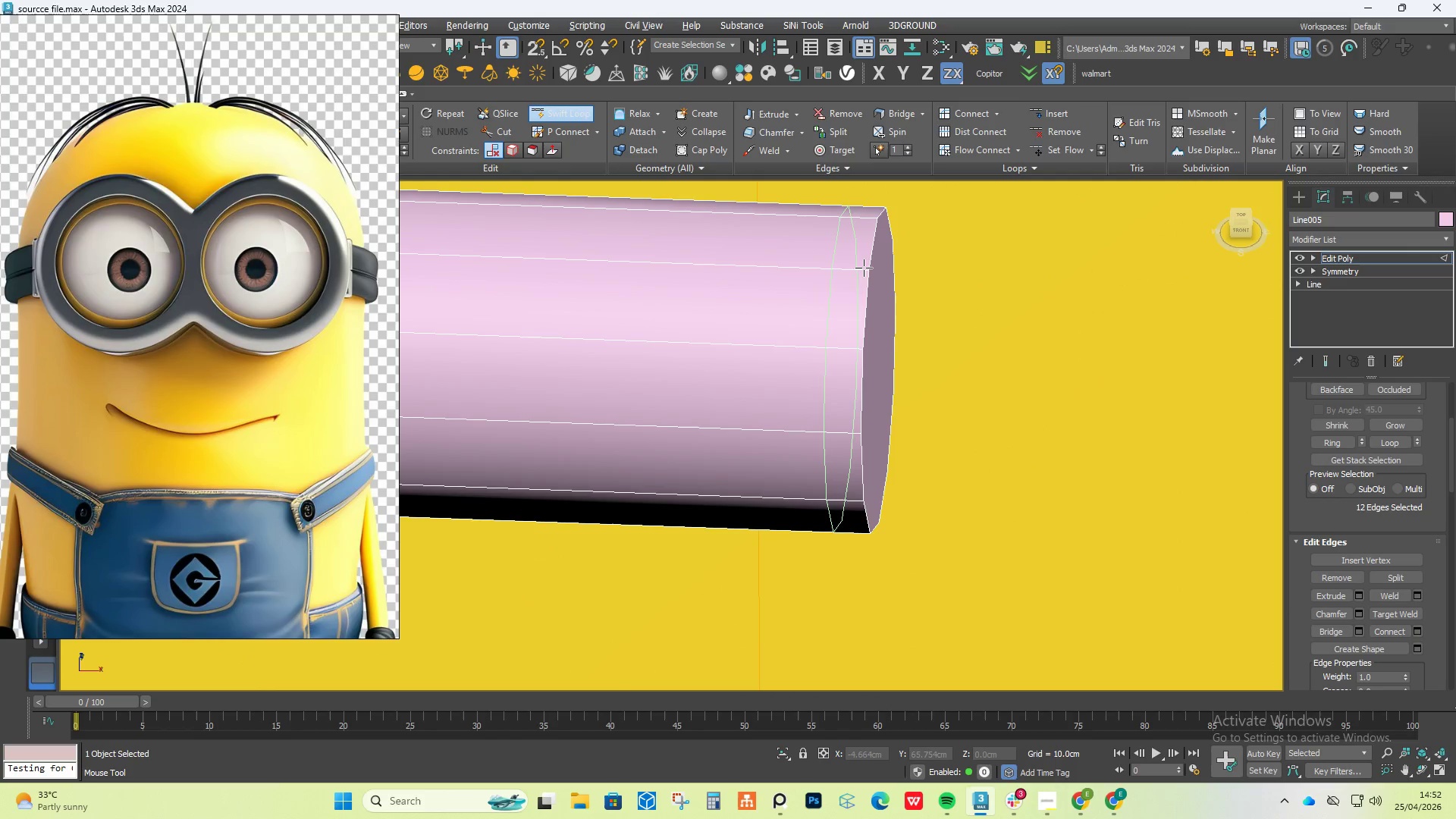 
left_click([863, 268])
 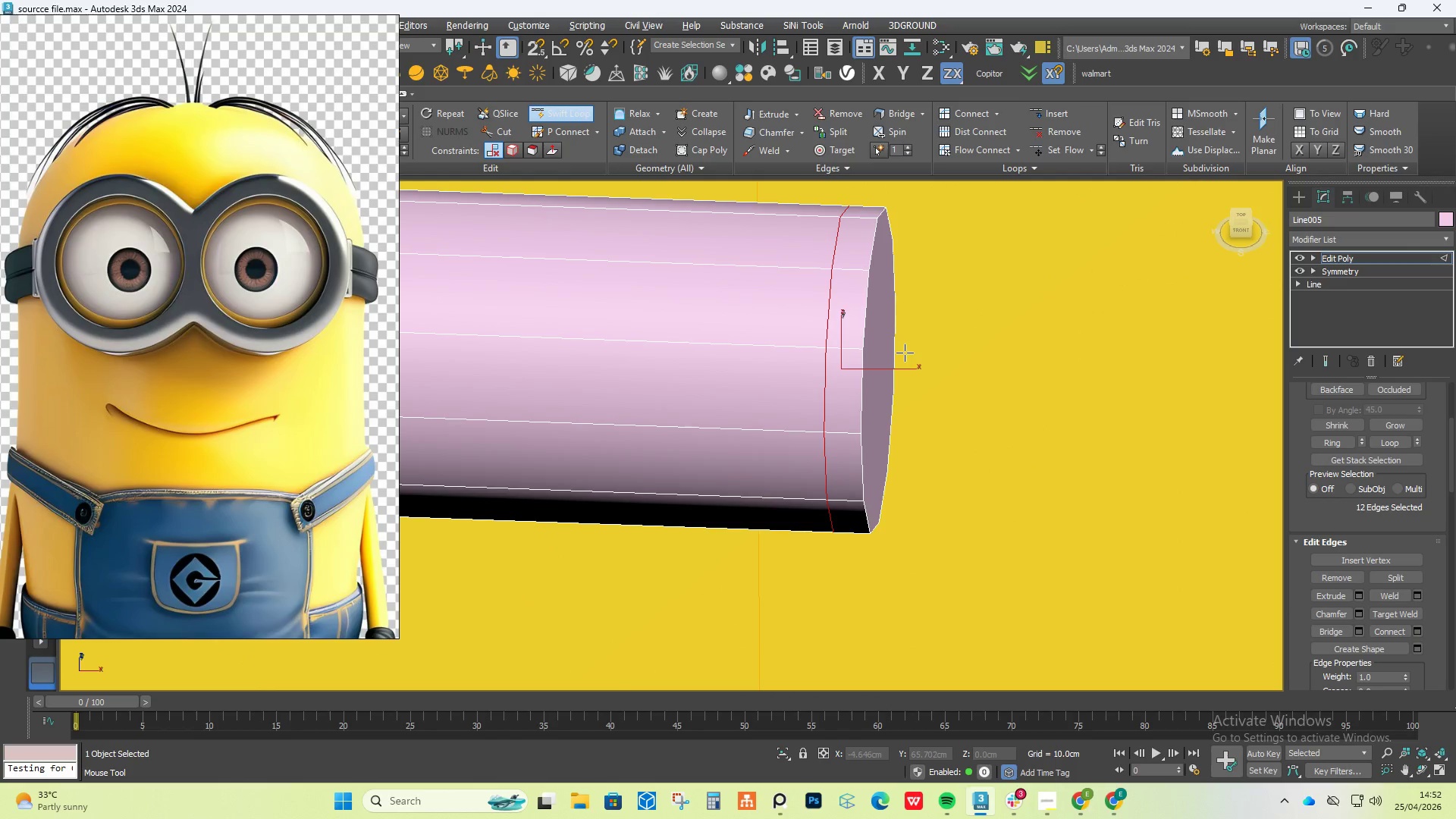 
right_click([905, 353])
 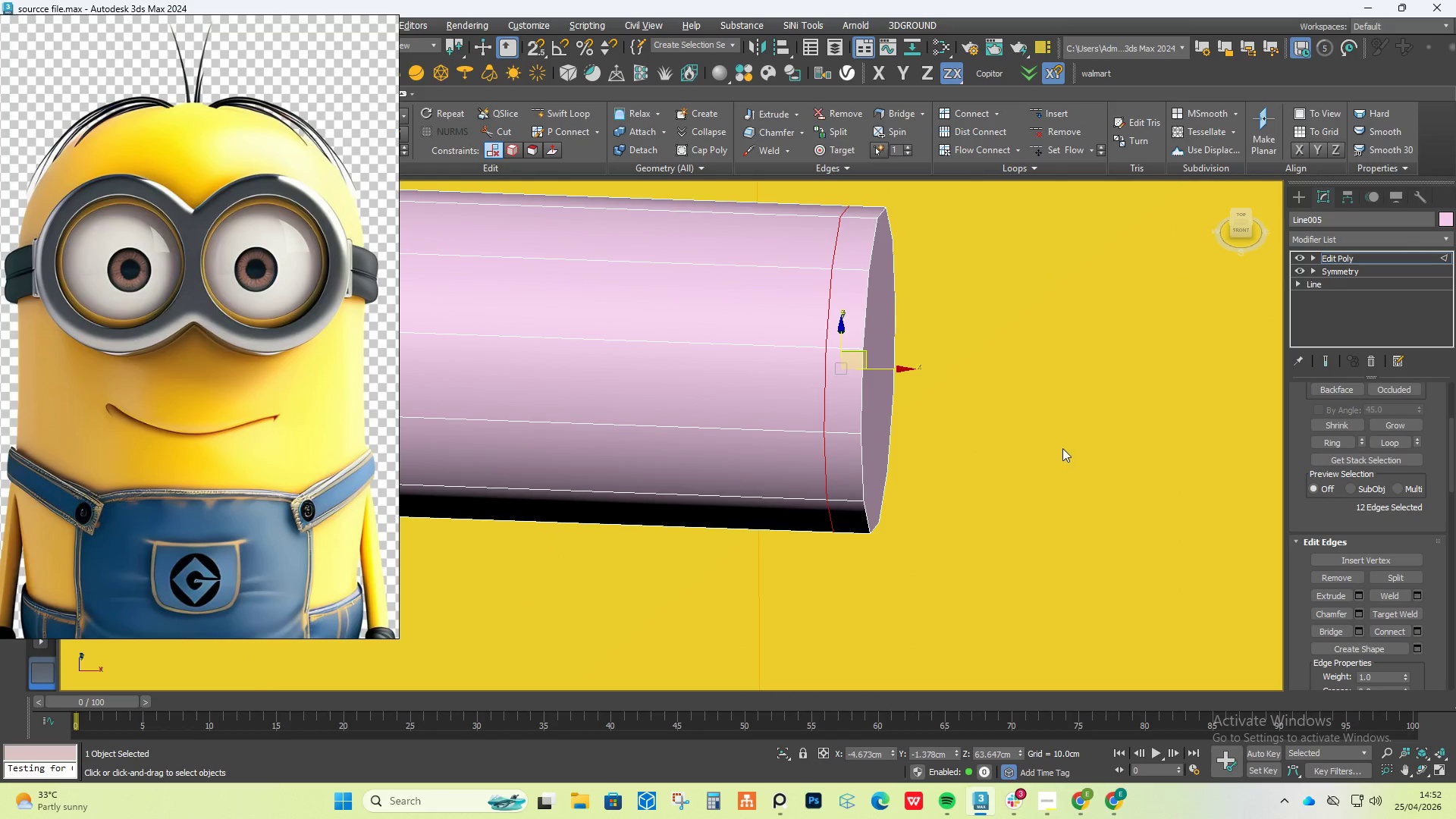 
key(4)
 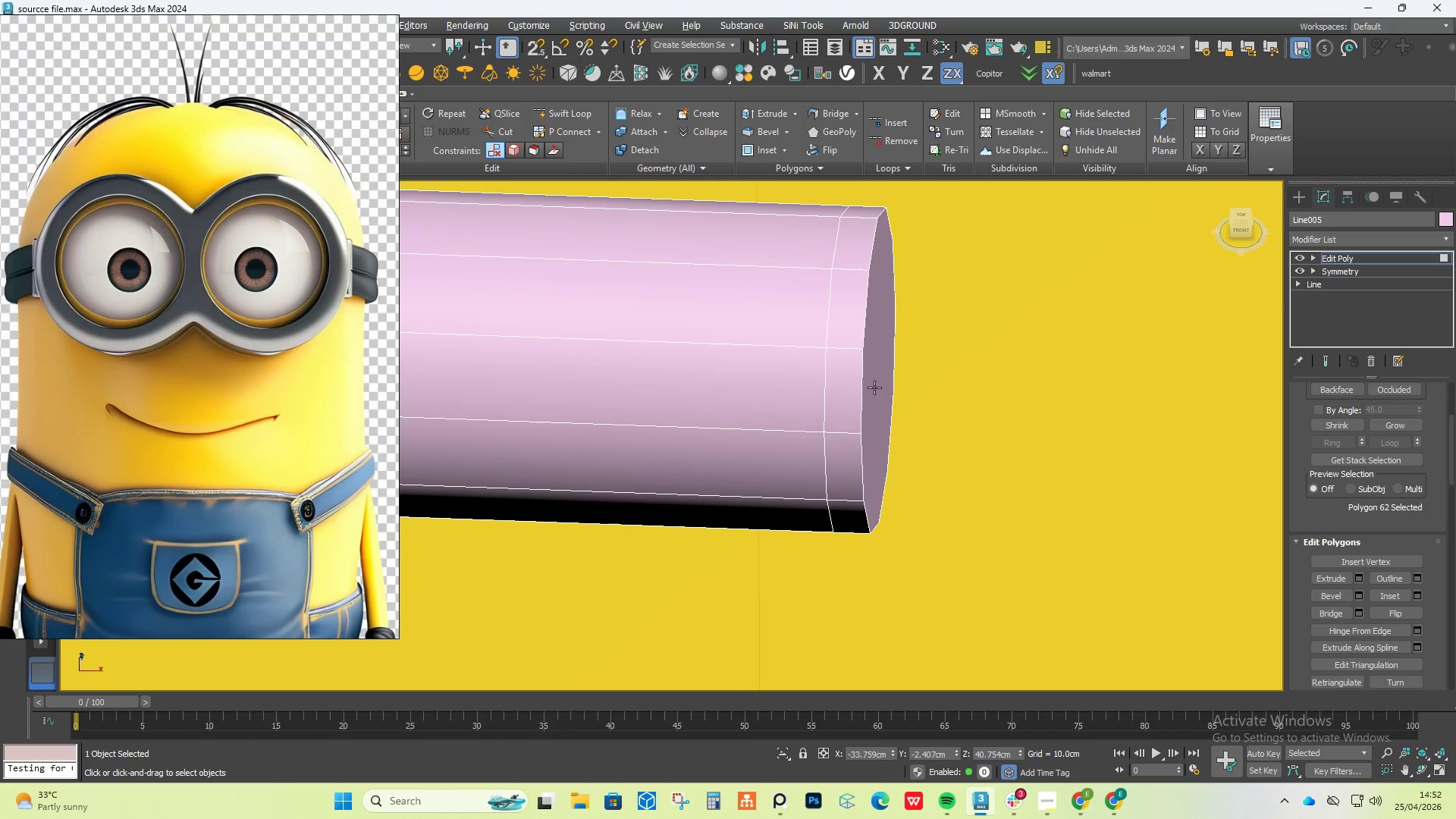 
left_click([868, 386])
 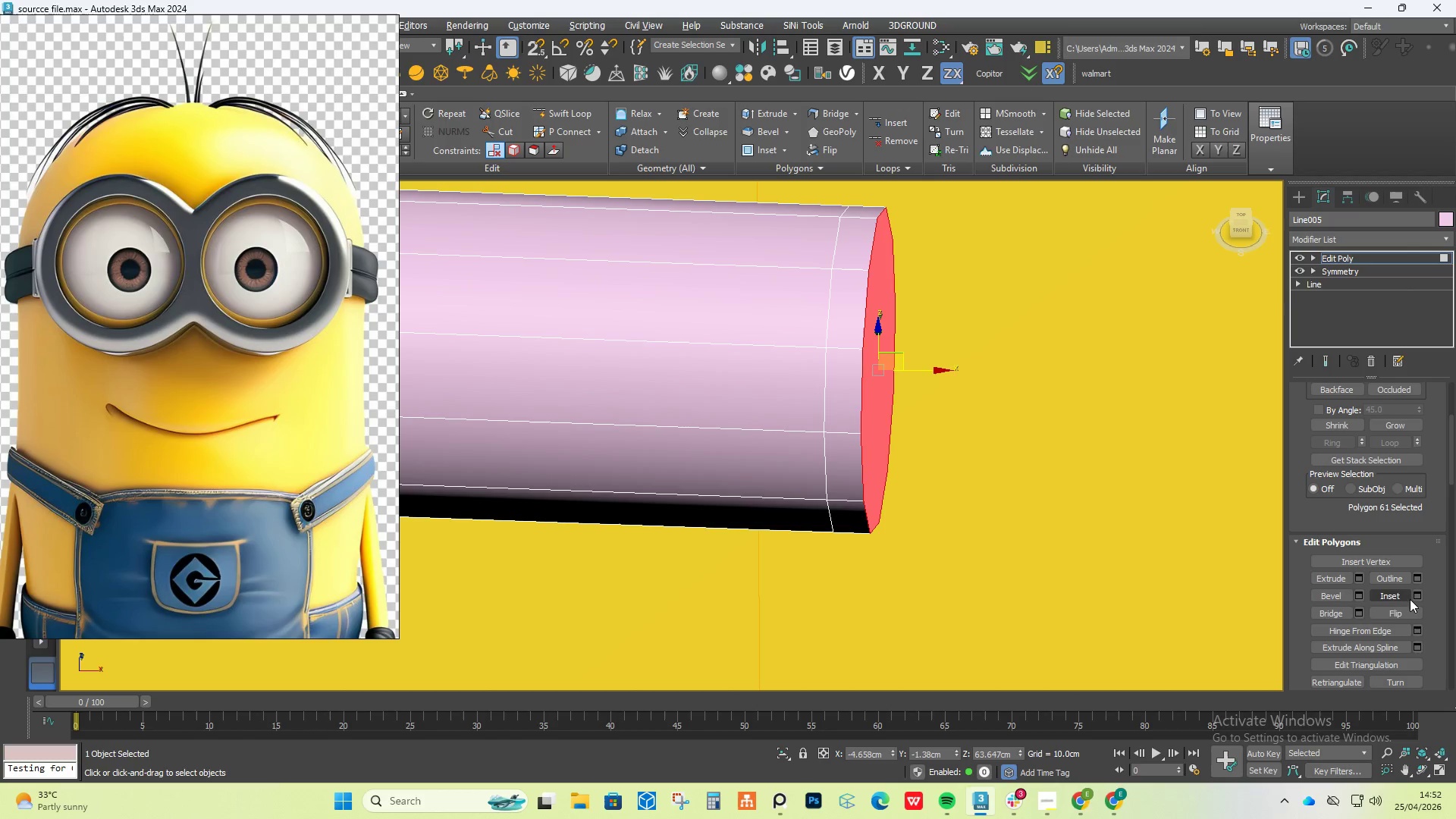 
left_click([1420, 597])
 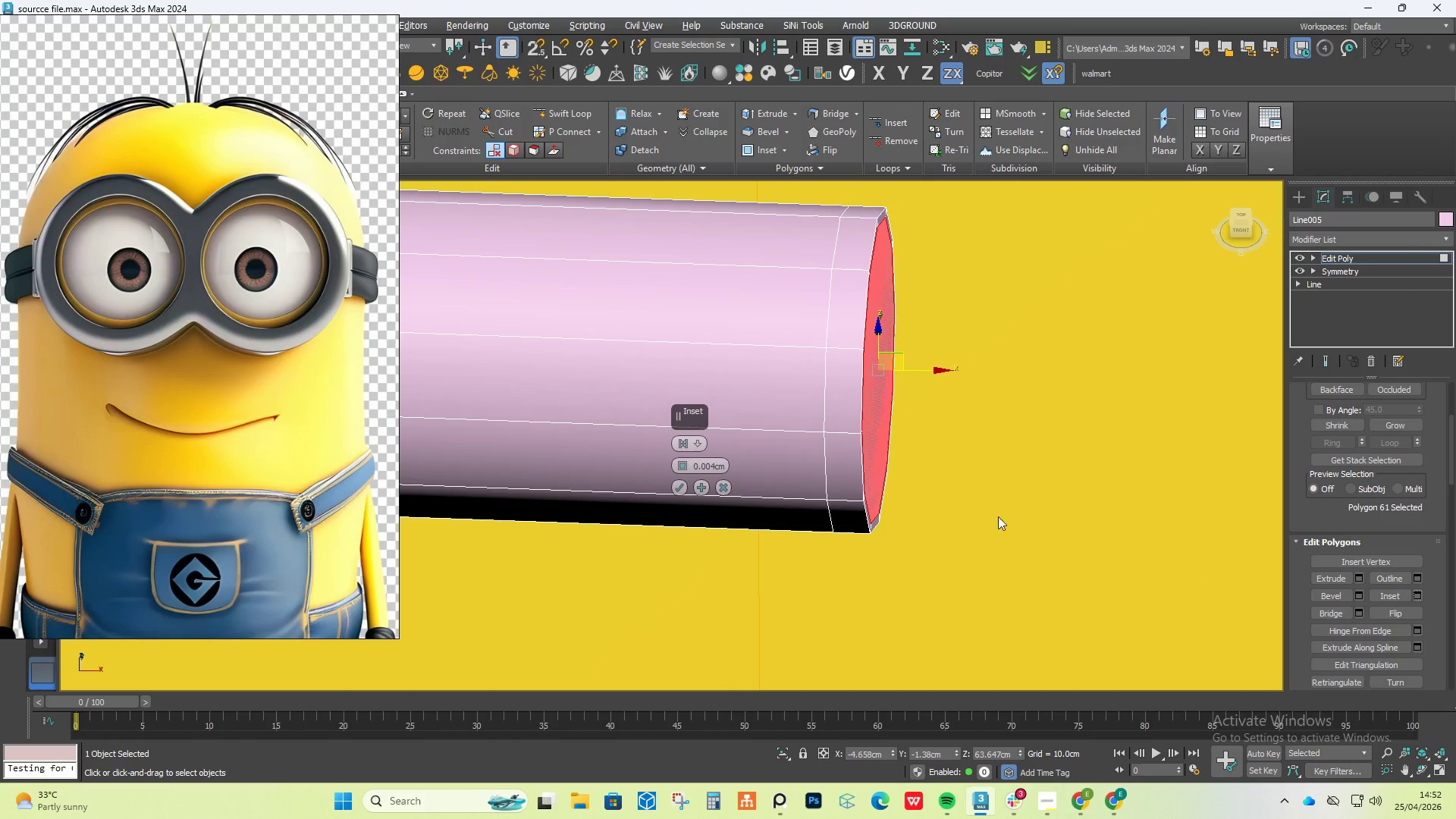 
hold_key(key=AltLeft, duration=0.59)
 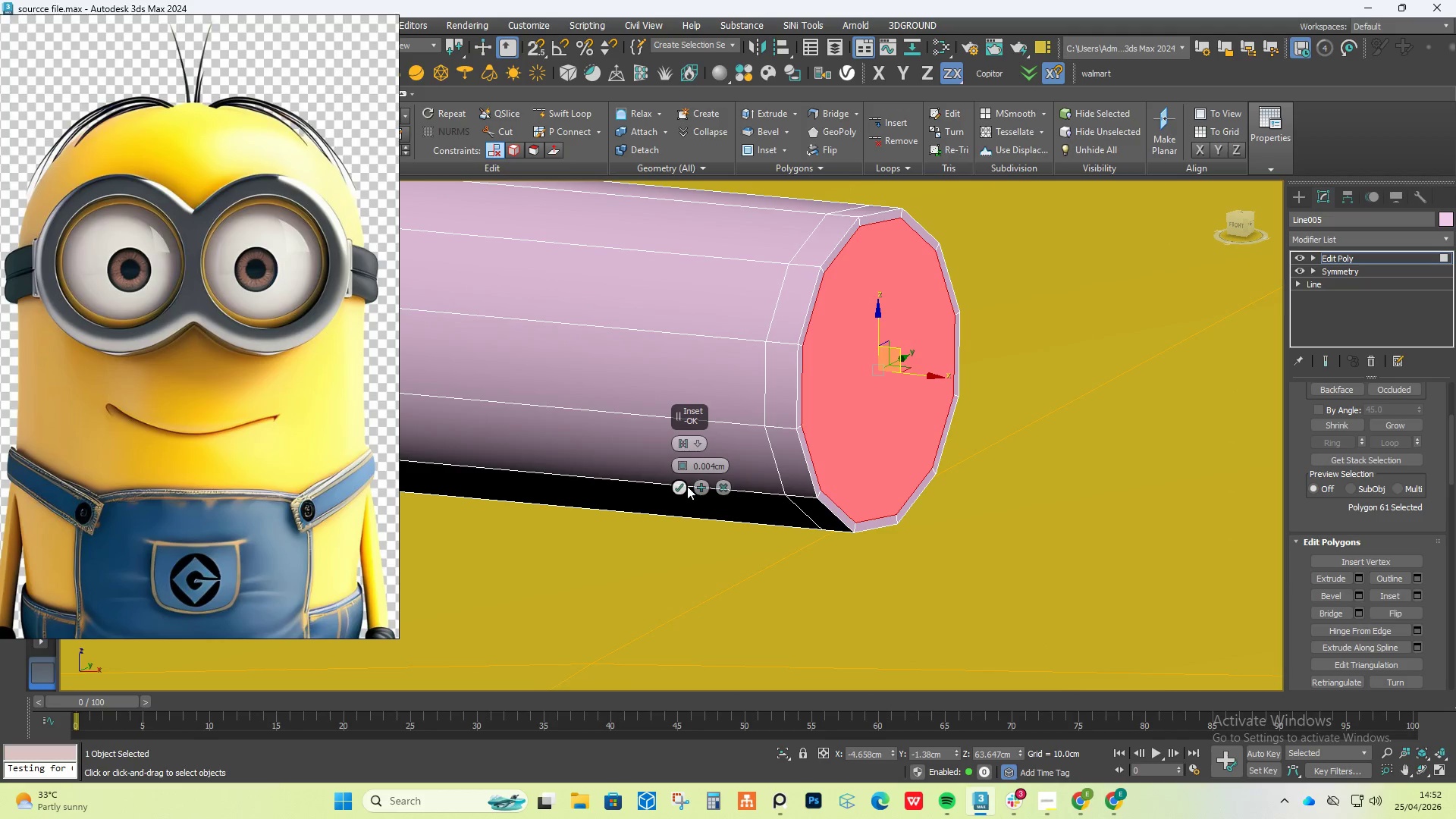 
left_click([685, 486])
 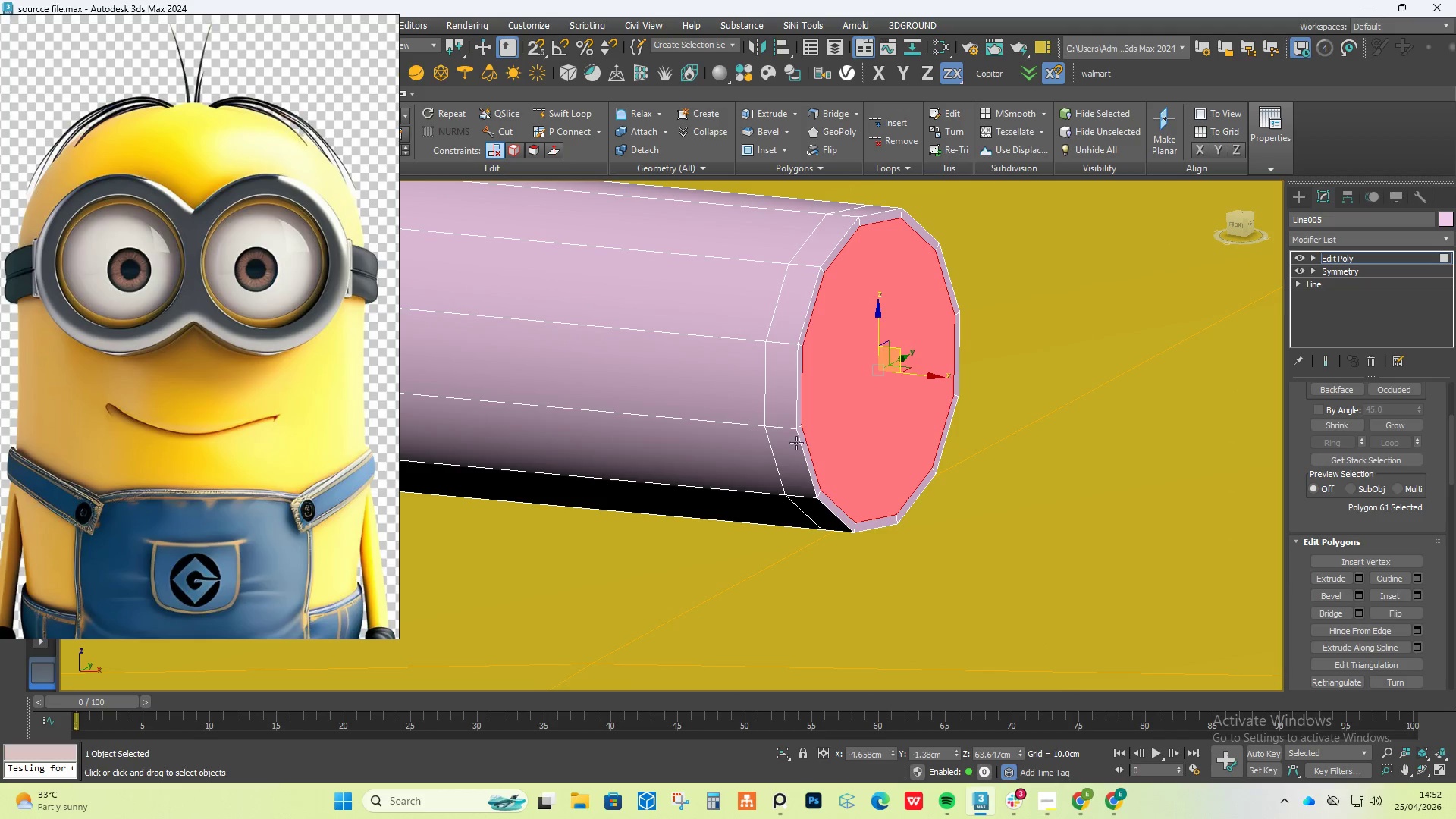 
scroll: coordinate [799, 439], scroll_direction: down, amount: 7.0
 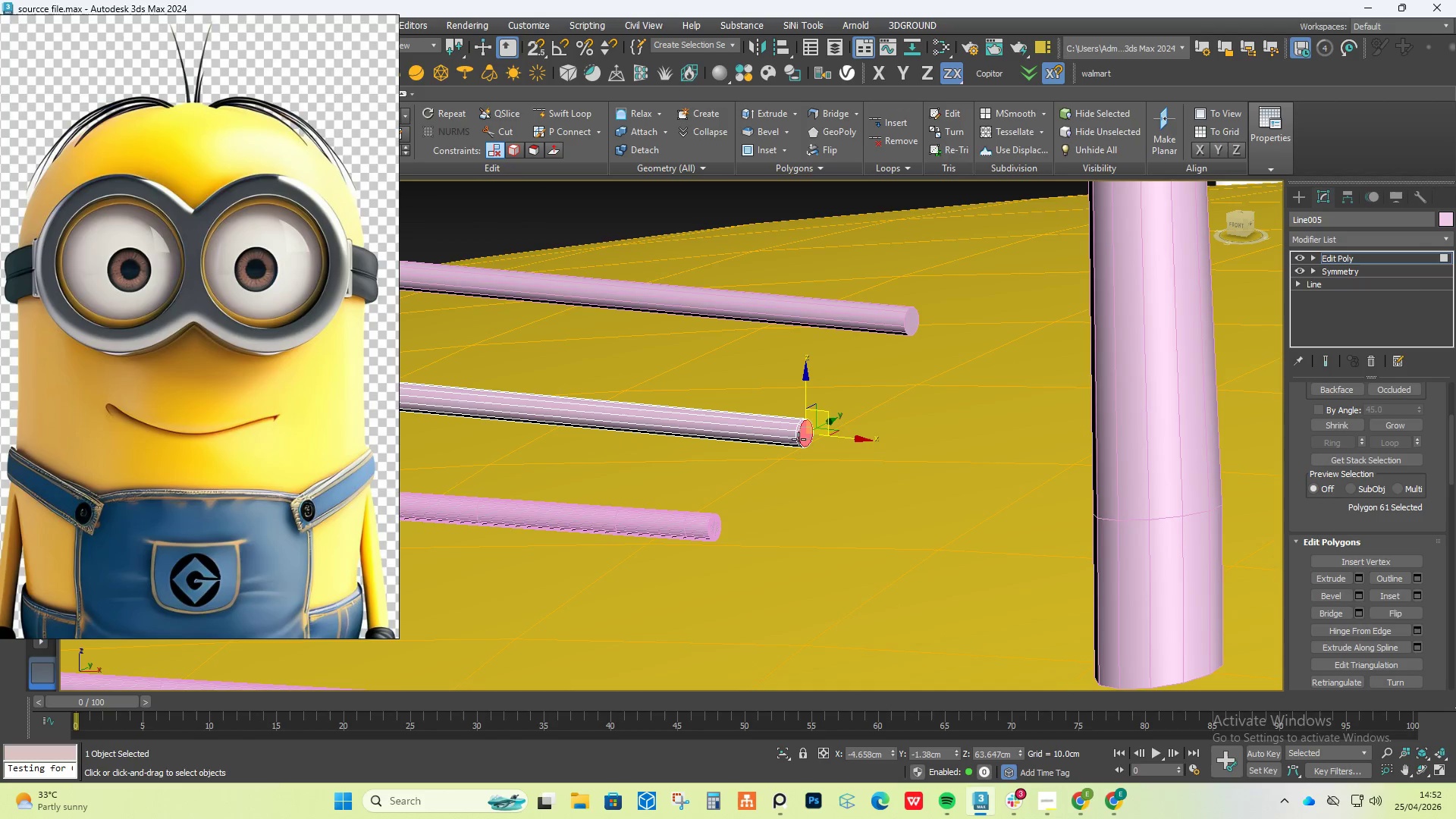 
hold_key(key=AltLeft, duration=0.47)
 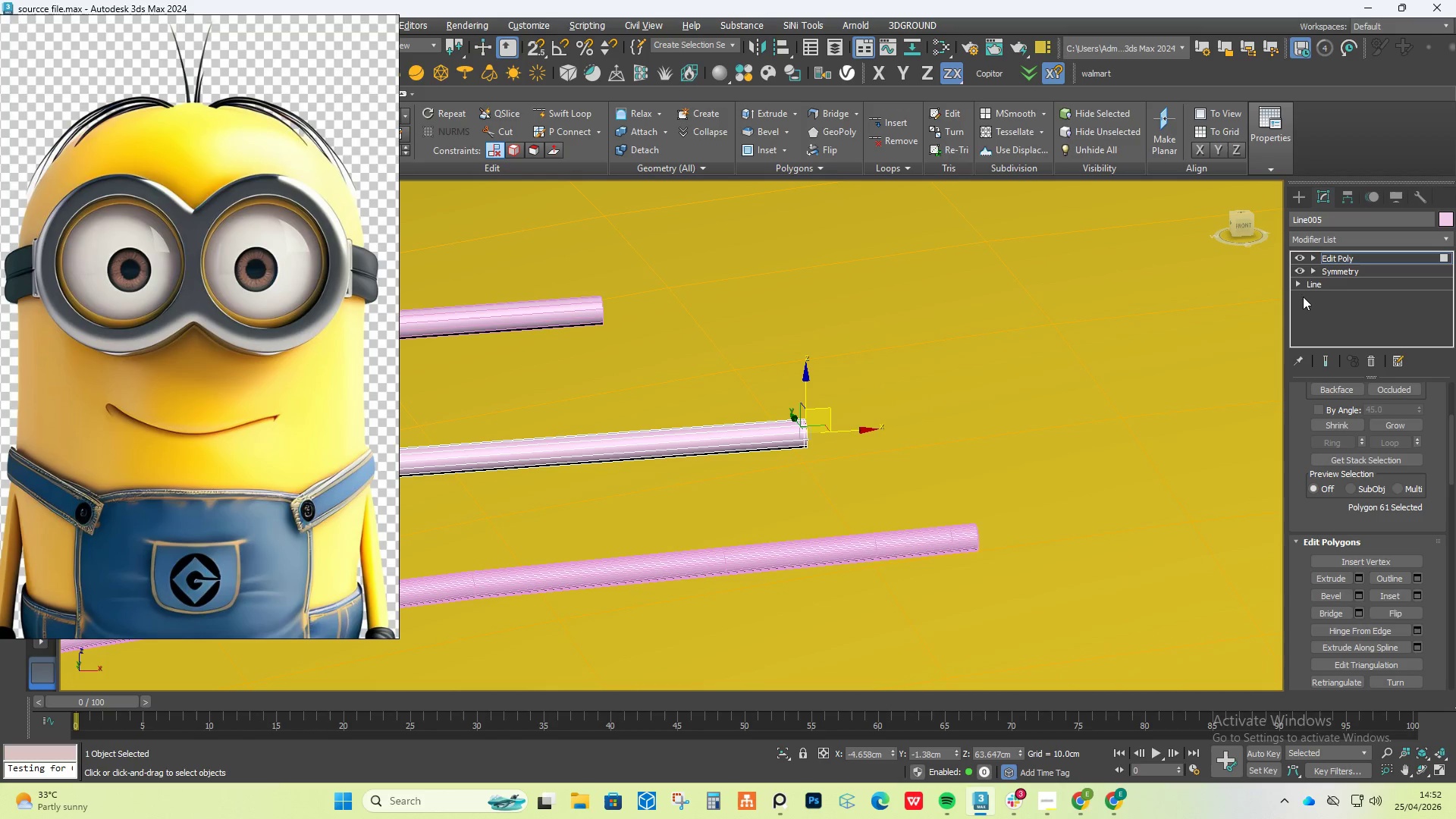 
hold_key(key=AltLeft, duration=0.62)
 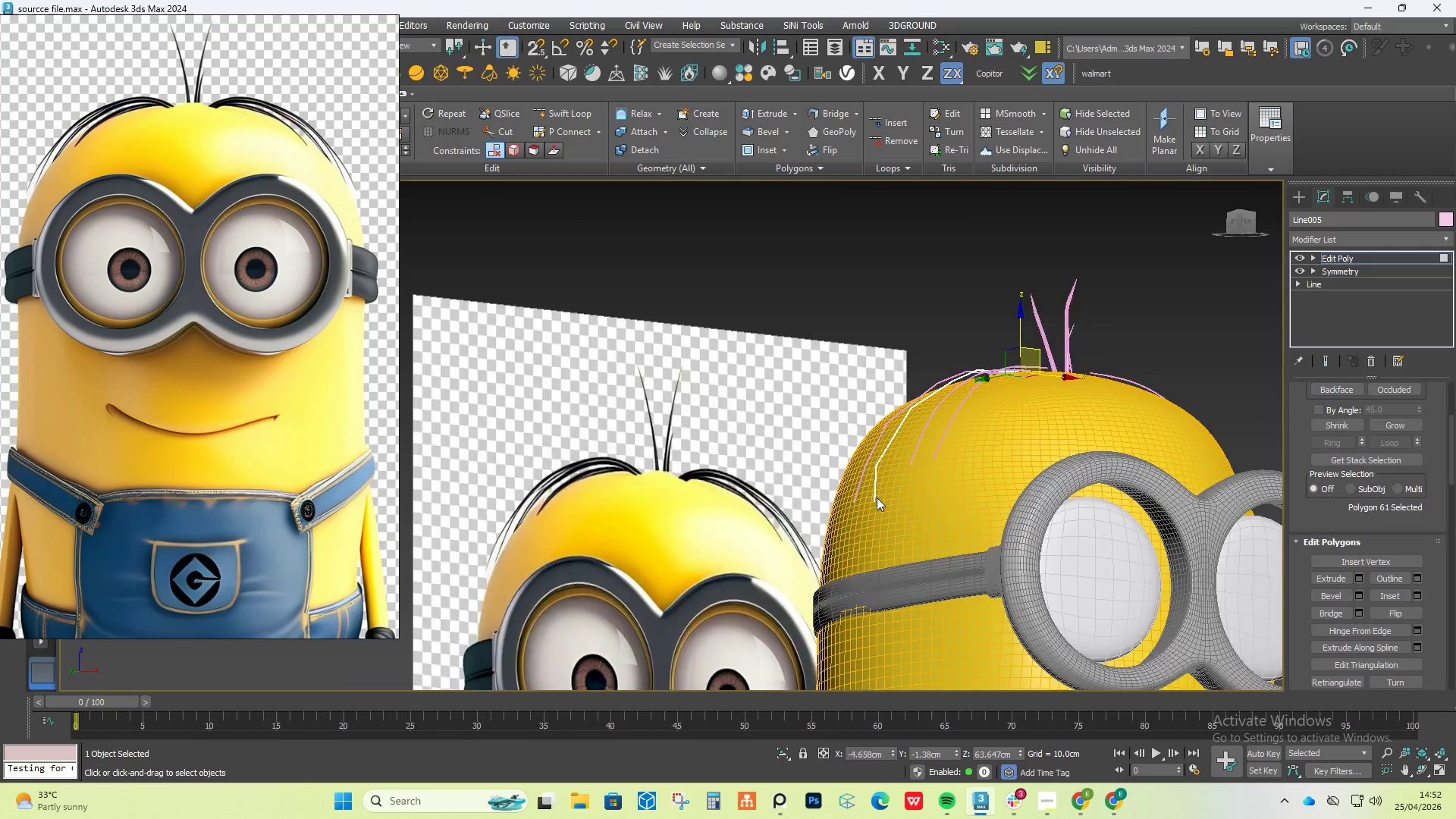 
scroll: coordinate [976, 417], scroll_direction: down, amount: 11.0
 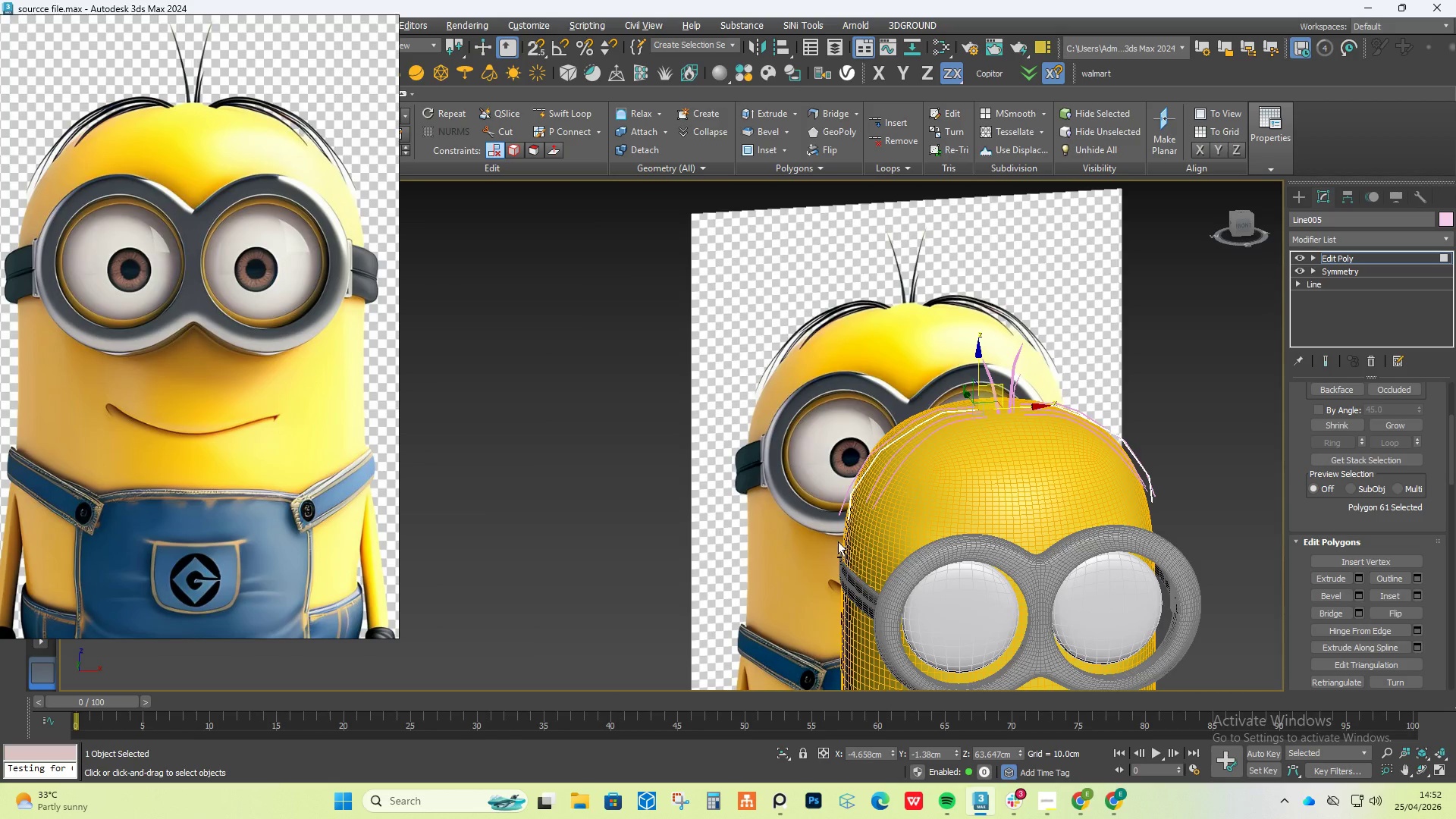 
scroll: coordinate [873, 496], scroll_direction: up, amount: 18.0
 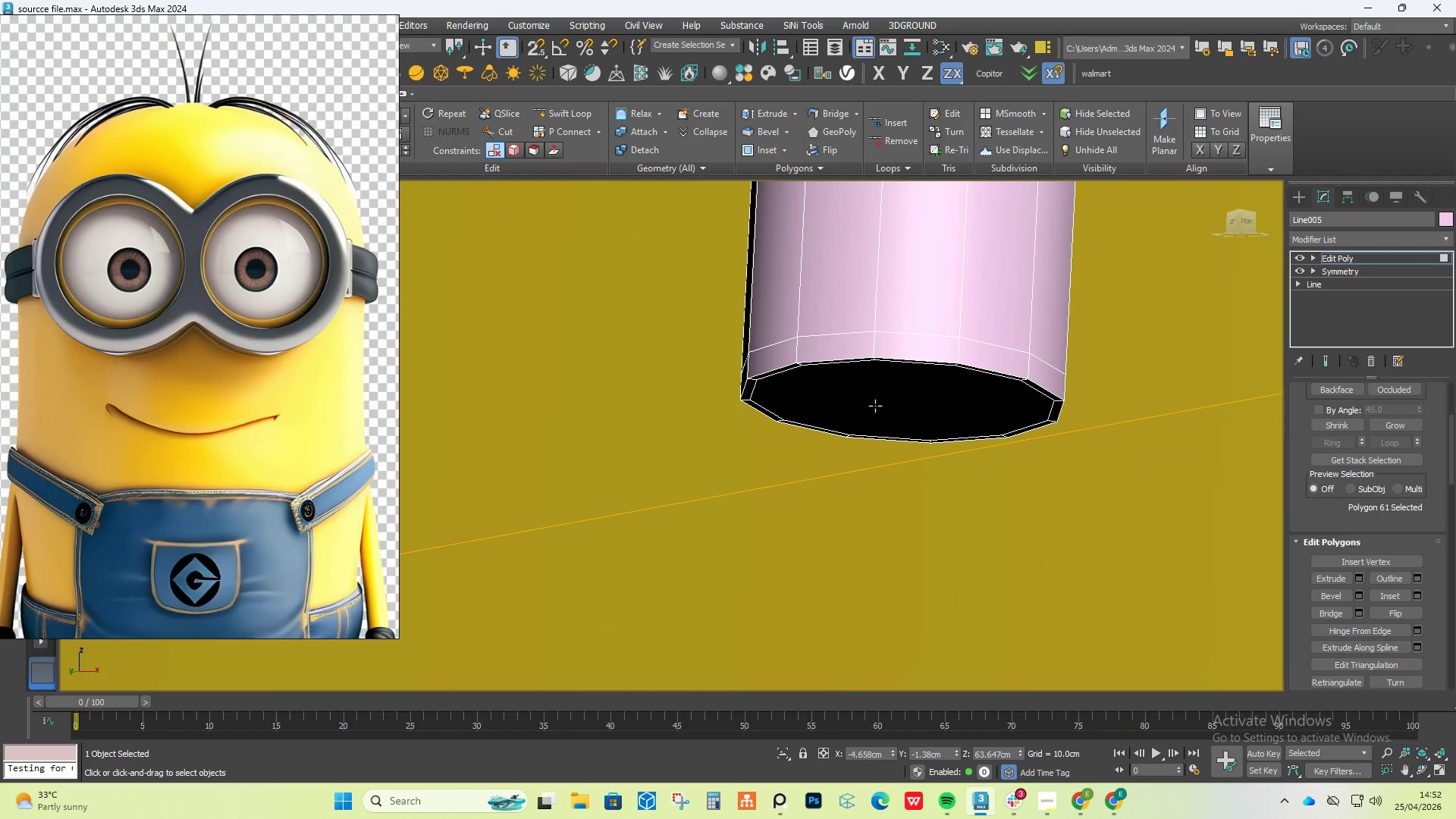 
left_click([875, 406])
 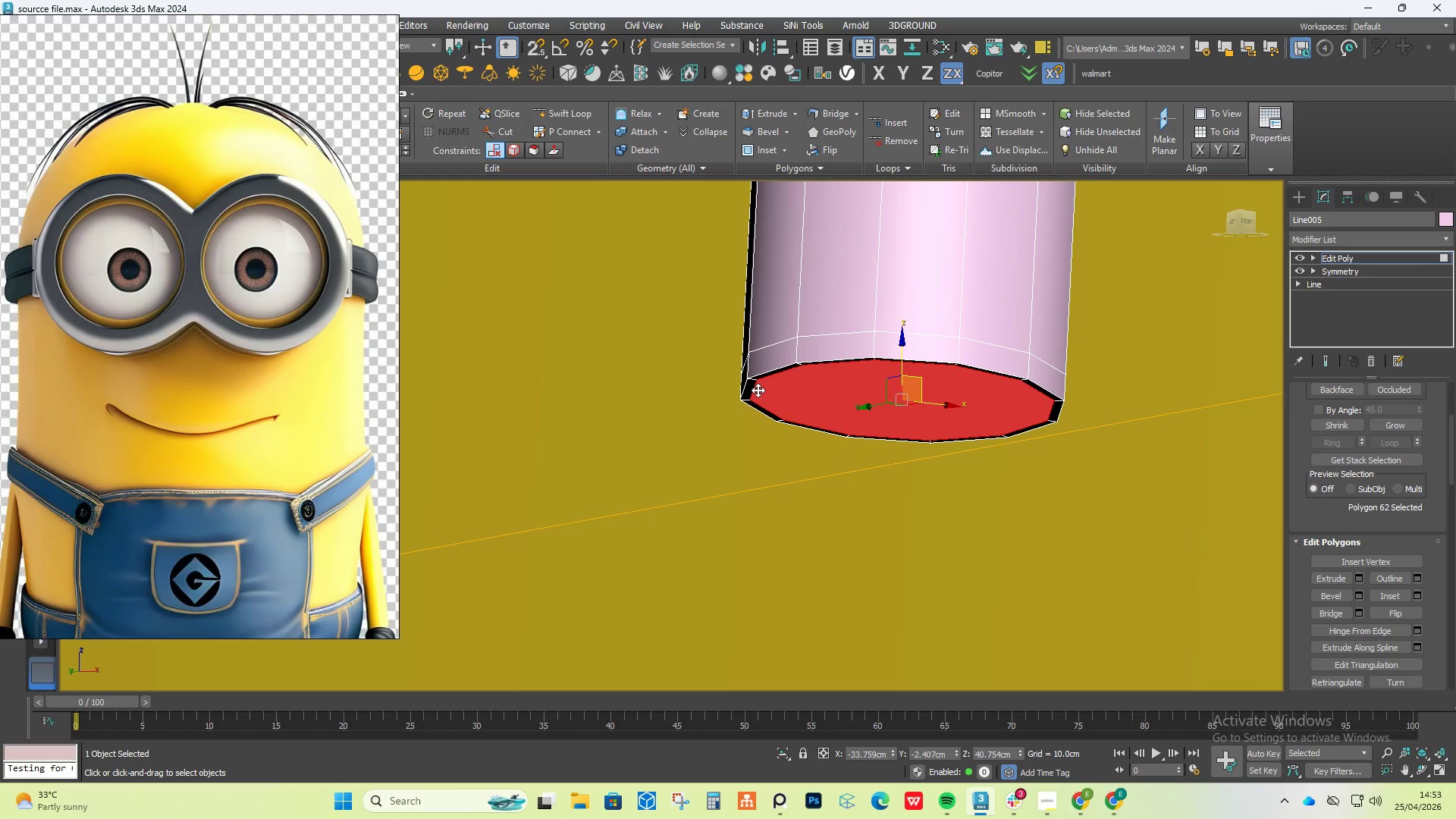 
key(2)
 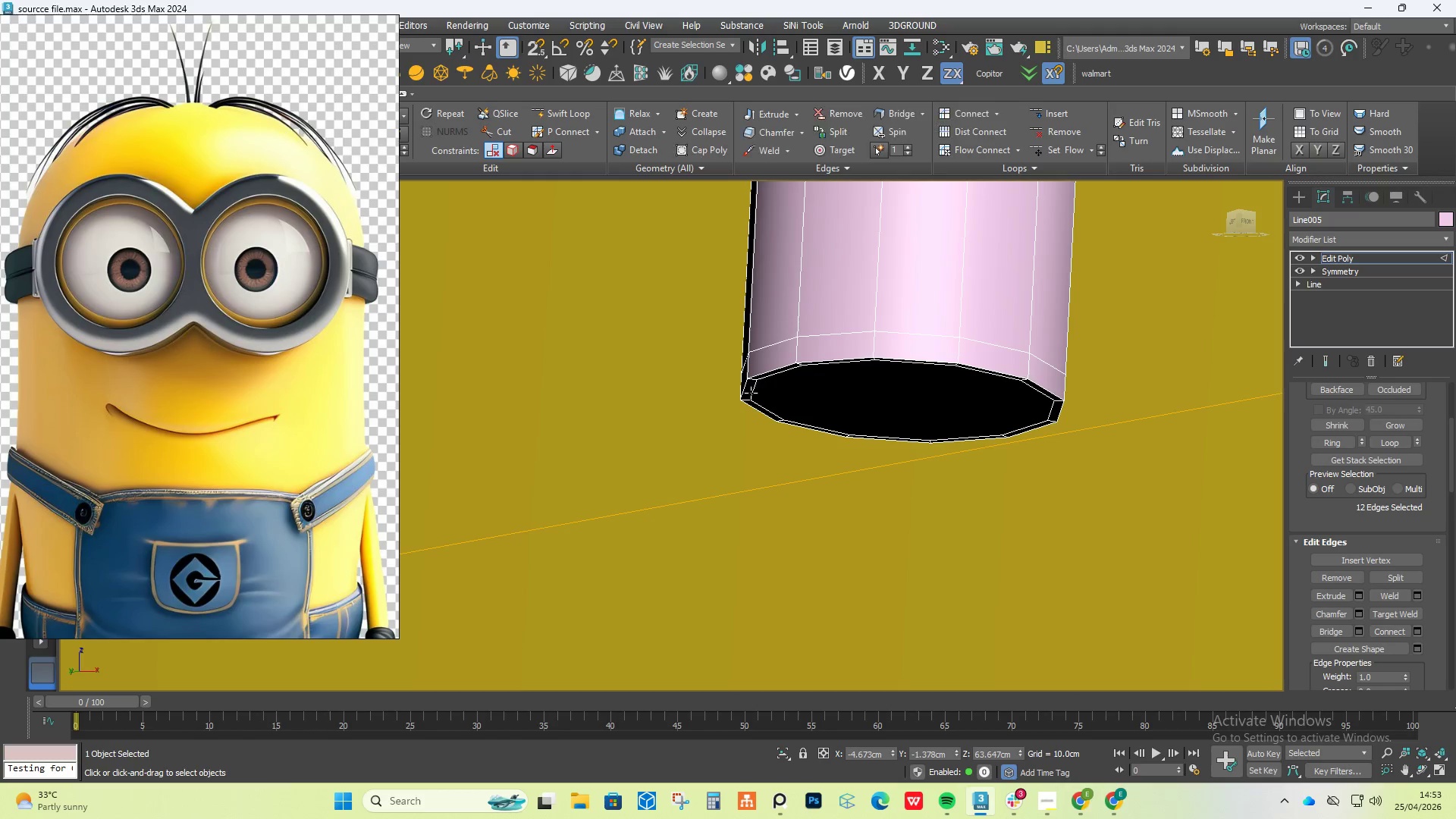 
scroll: coordinate [751, 393], scroll_direction: up, amount: 3.0
 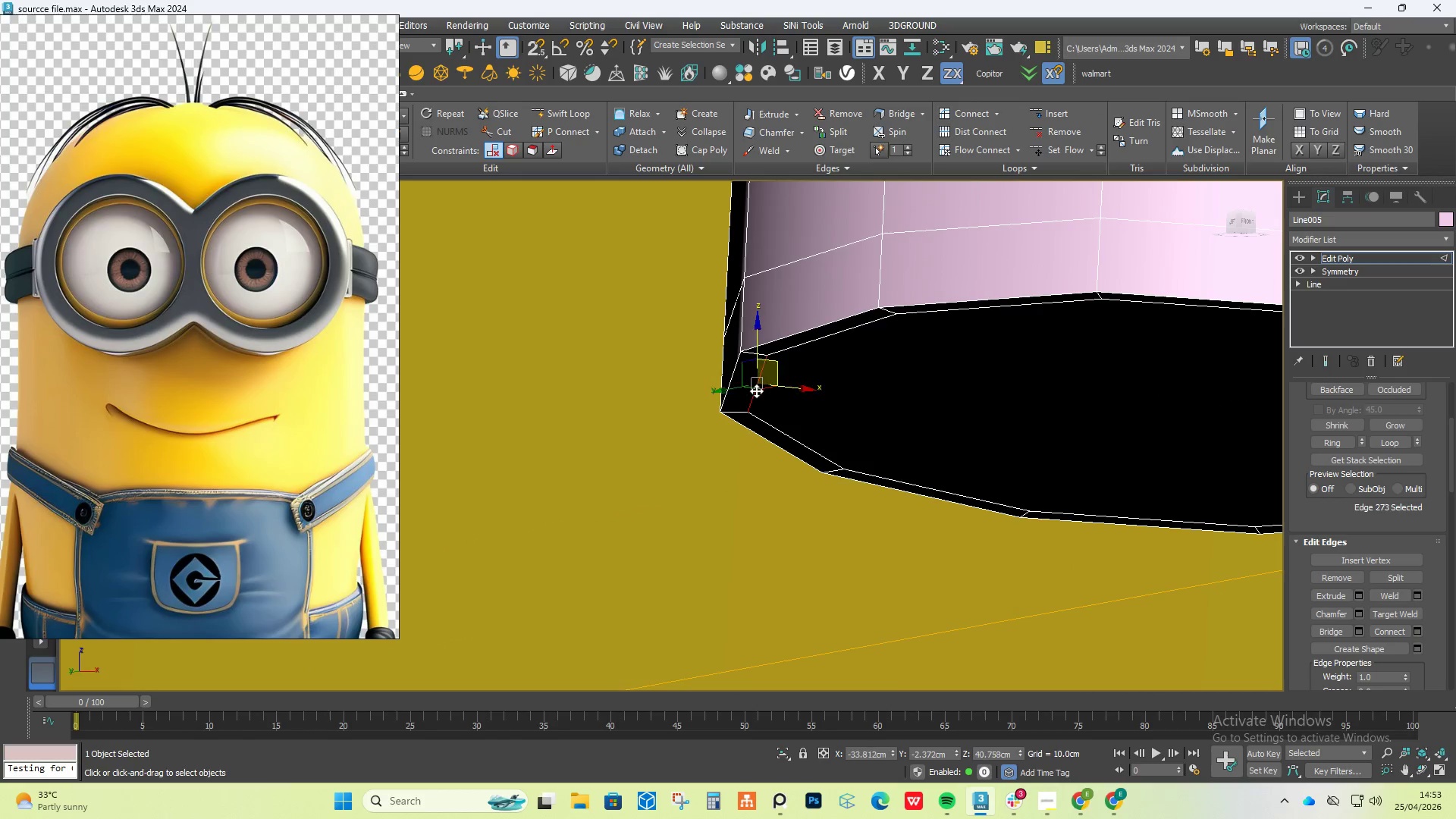 
double_click([756, 391])
 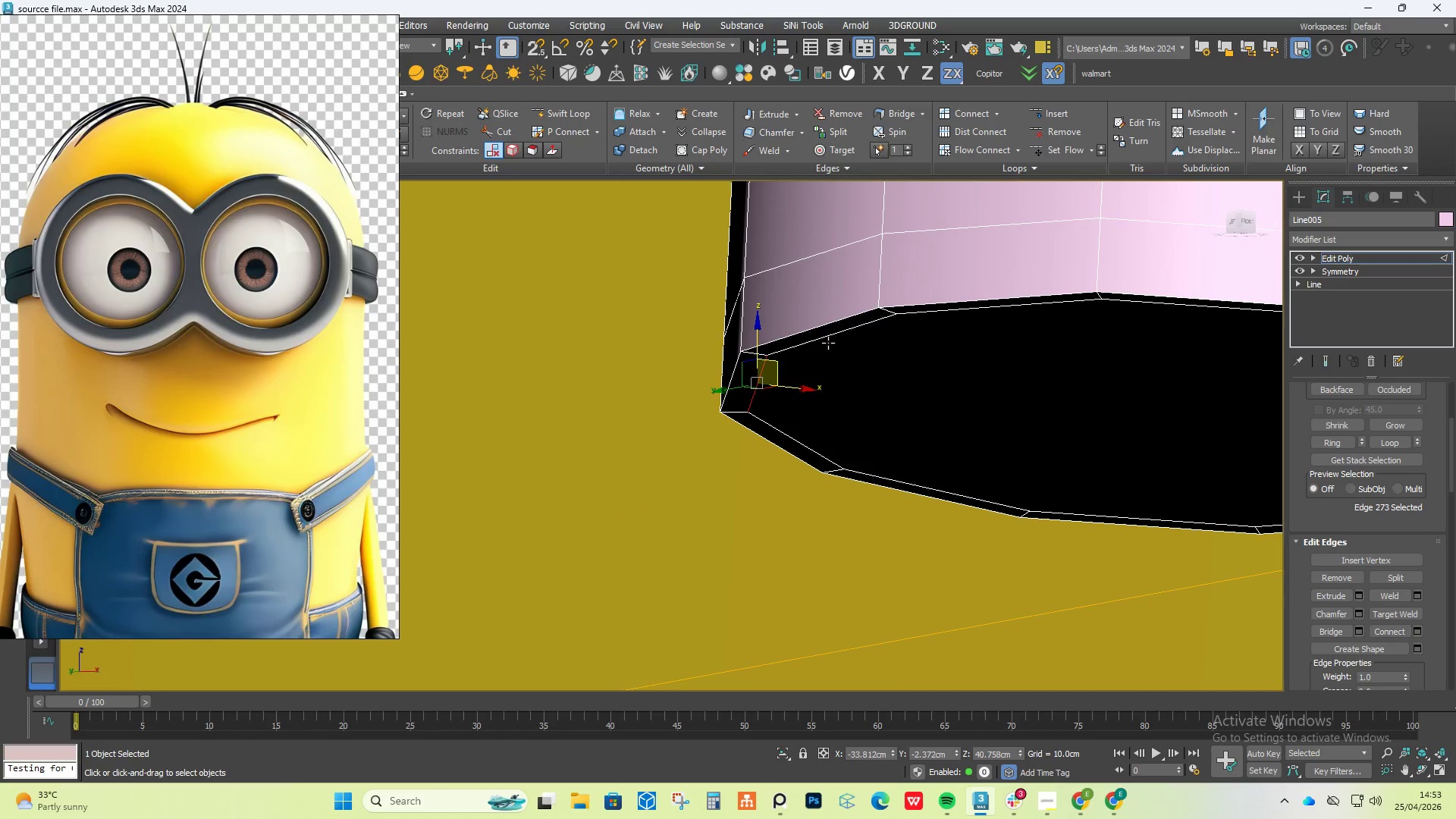 
hold_key(key=ControlLeft, duration=3.14)
double_click([830, 338])
 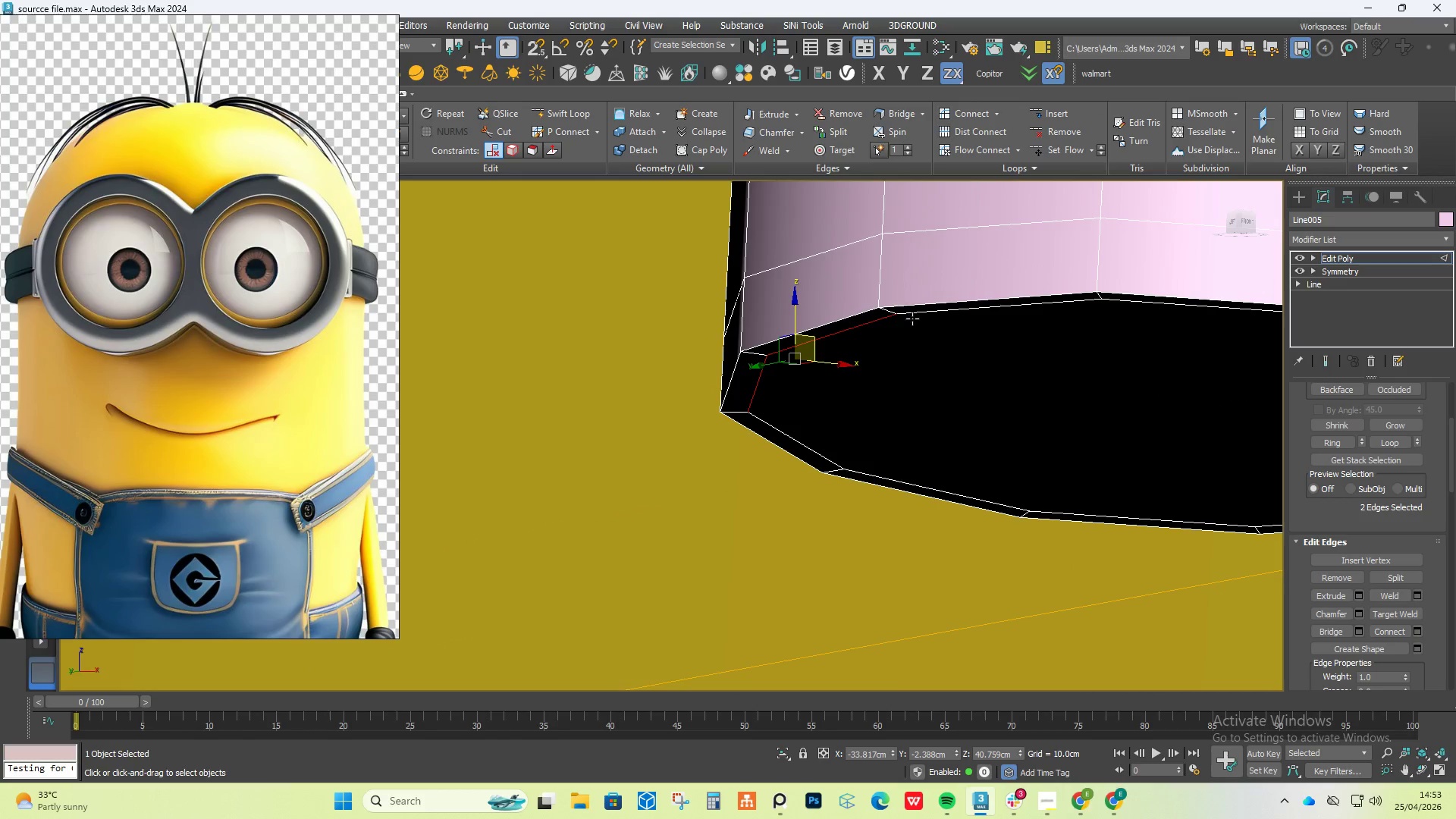 
left_click([921, 315])
 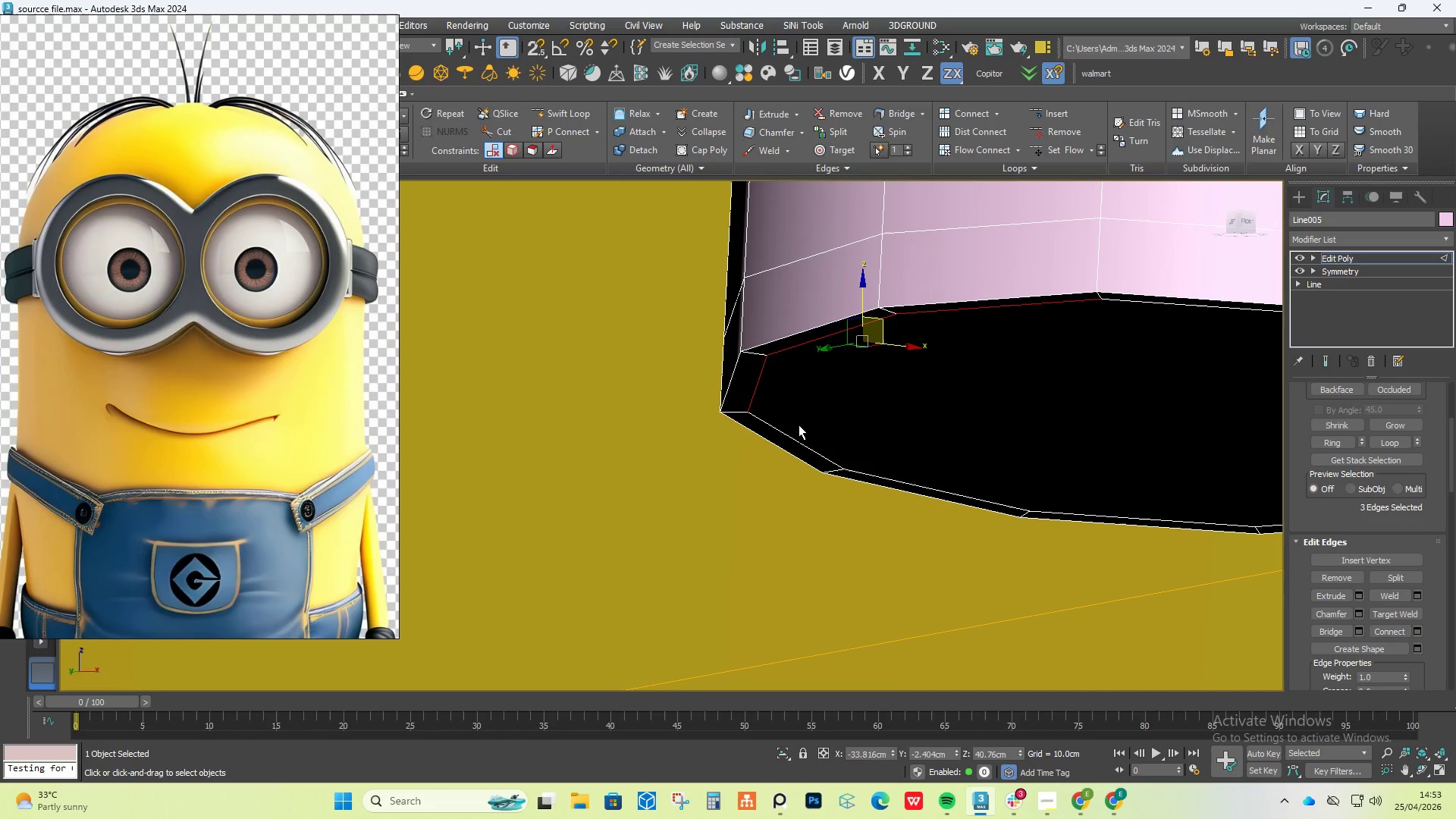 
left_click([795, 428])
 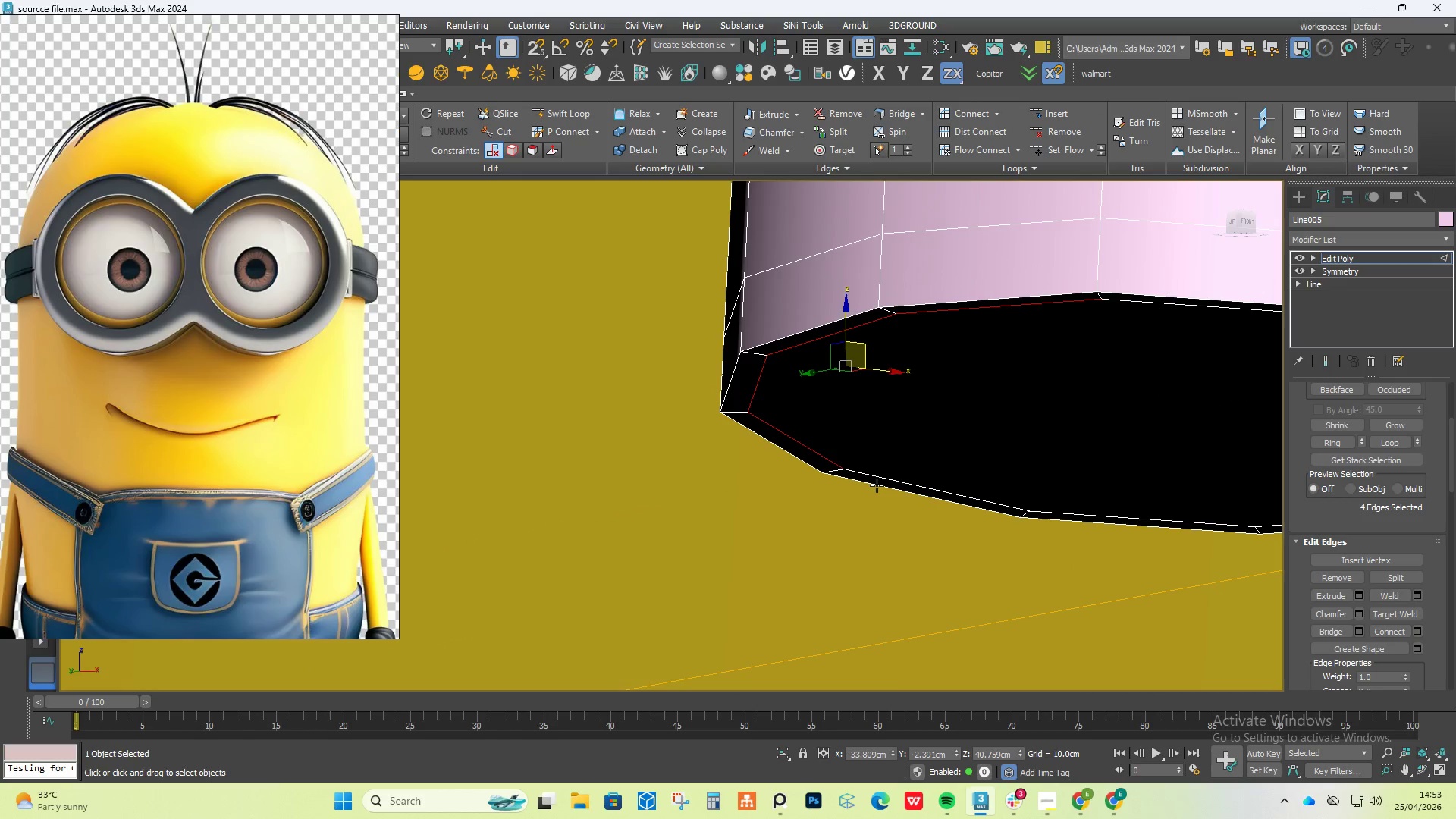 
left_click([886, 483])
 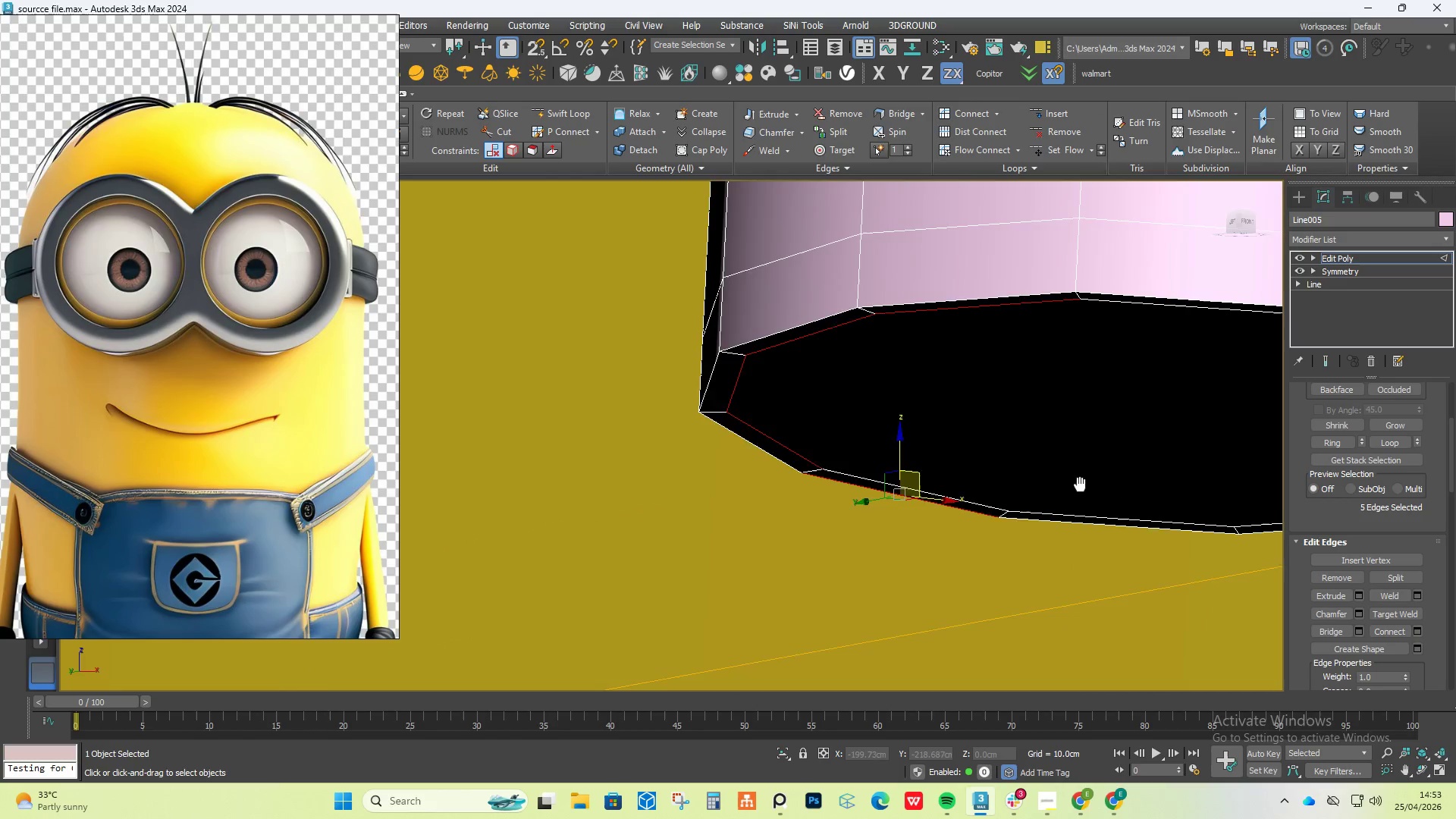 
key(Control+Z)
 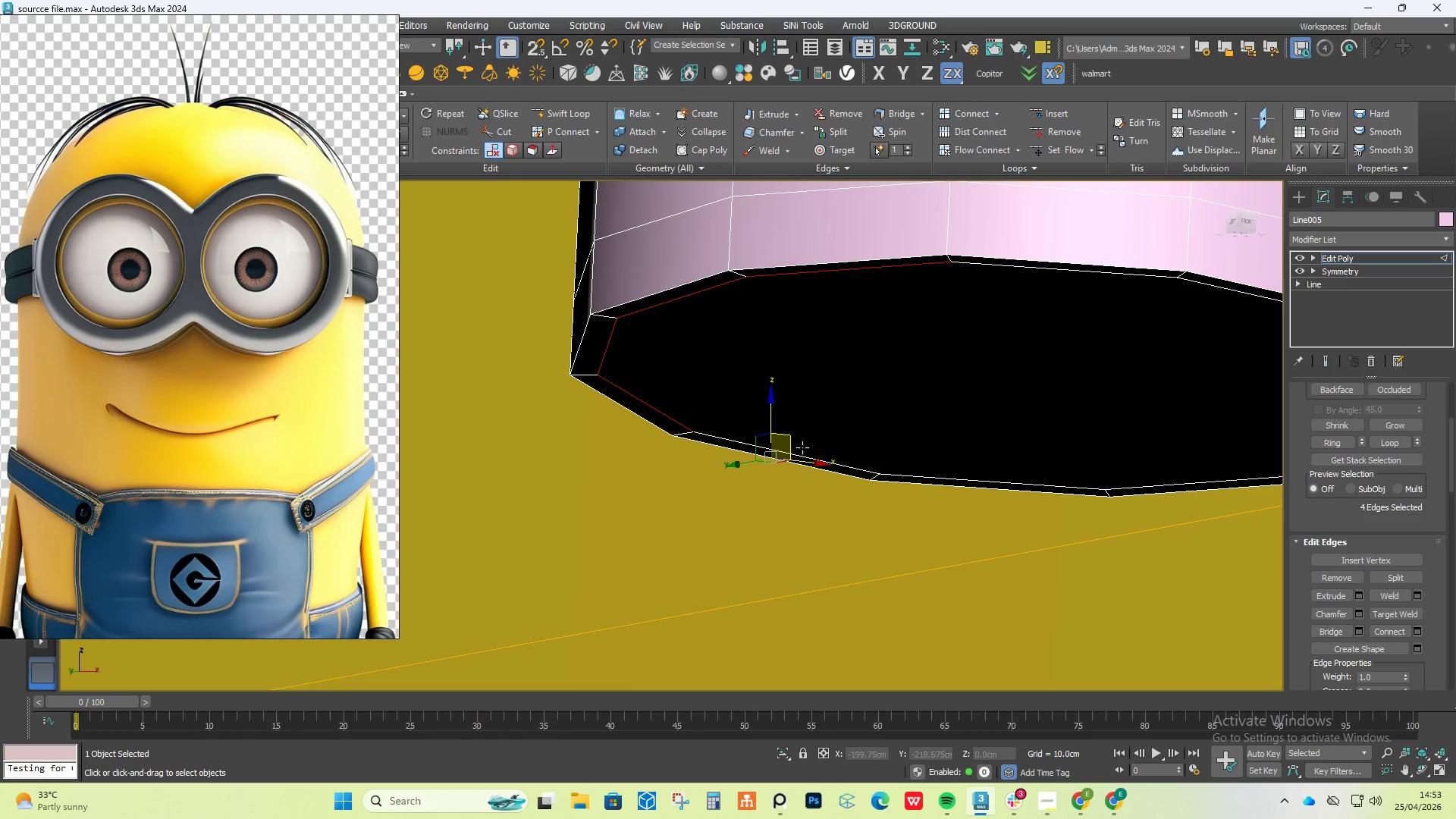 
left_click([802, 450])
 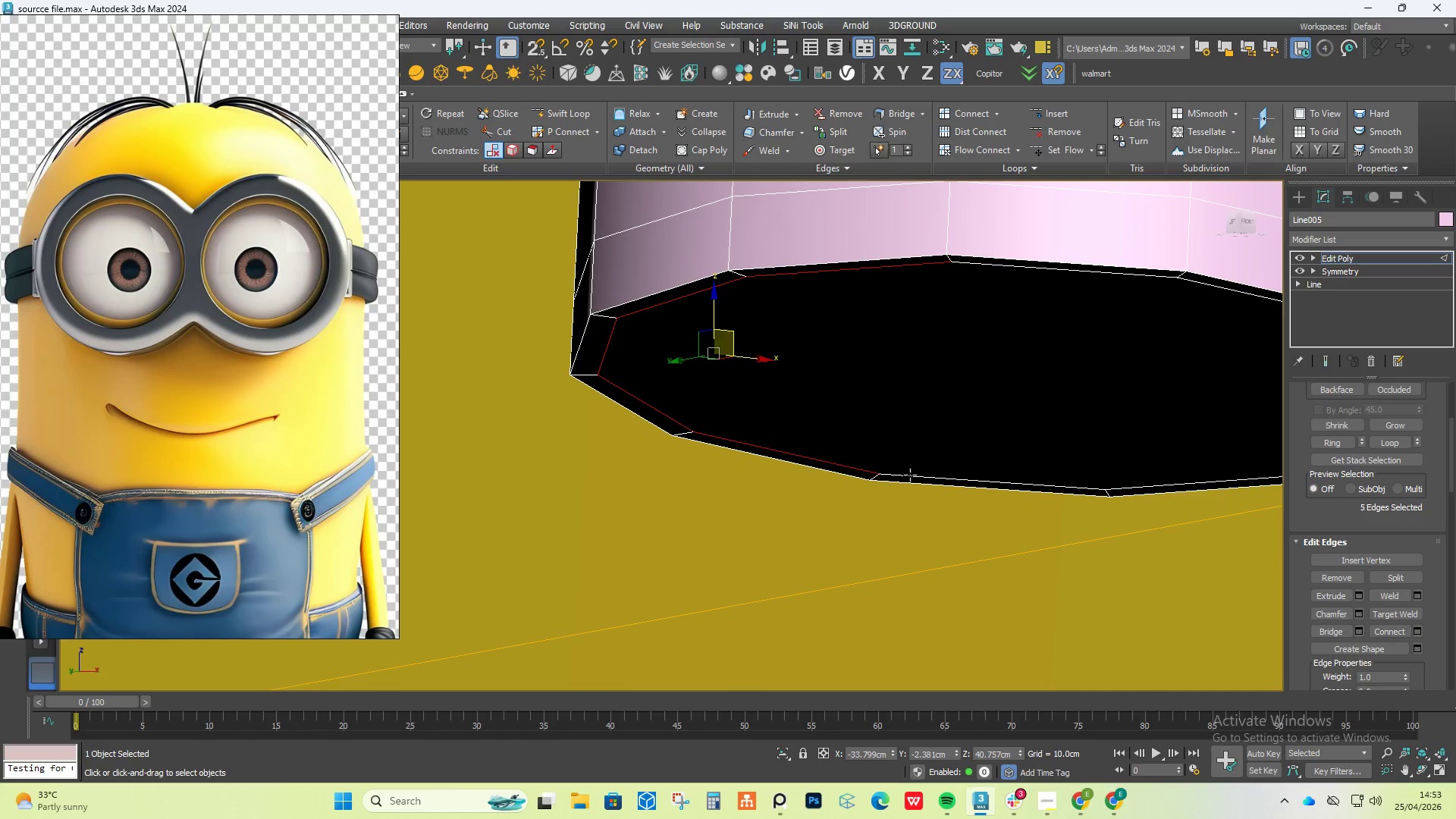 
left_click([914, 476])
 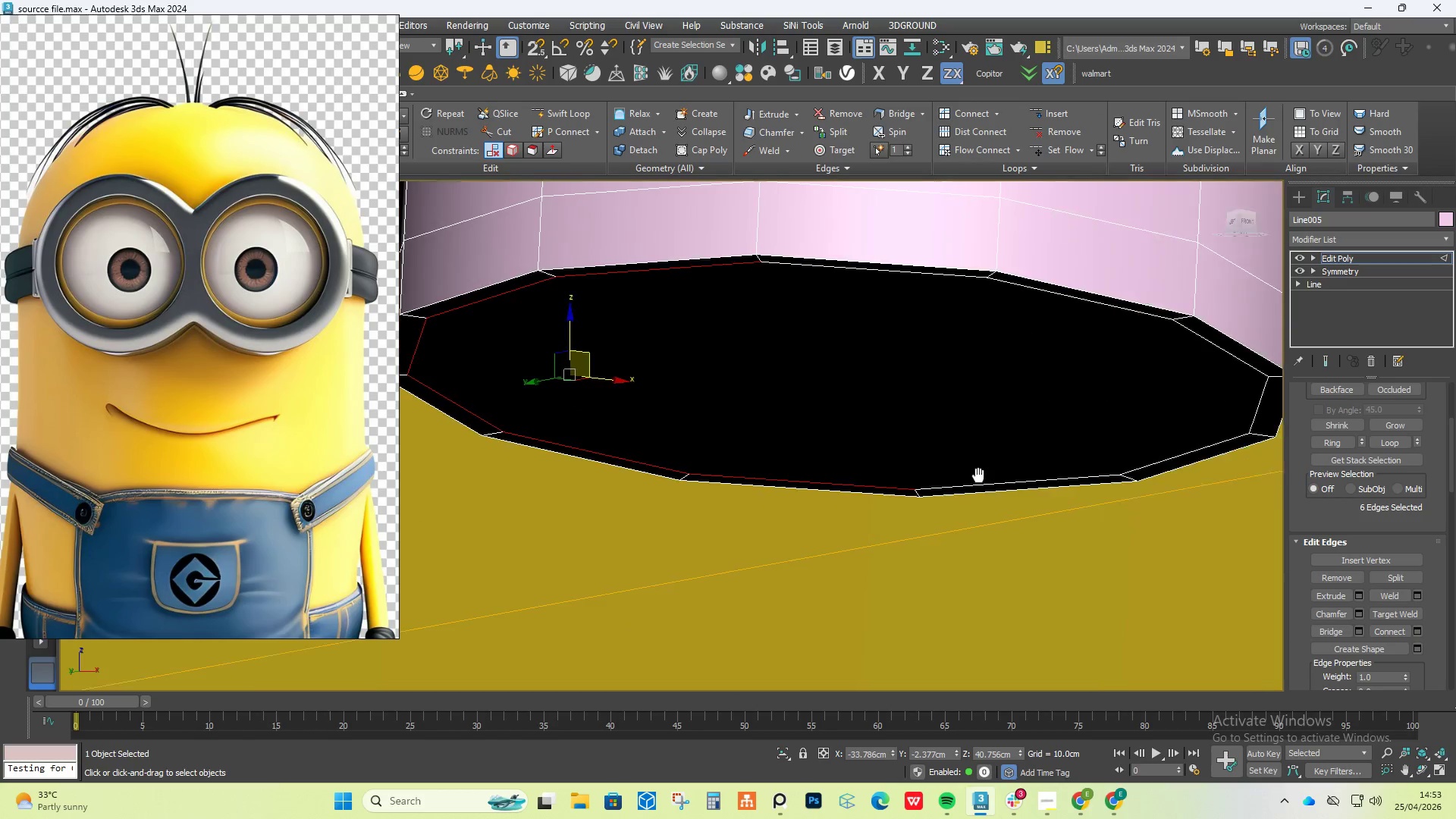 
left_click([888, 485])
 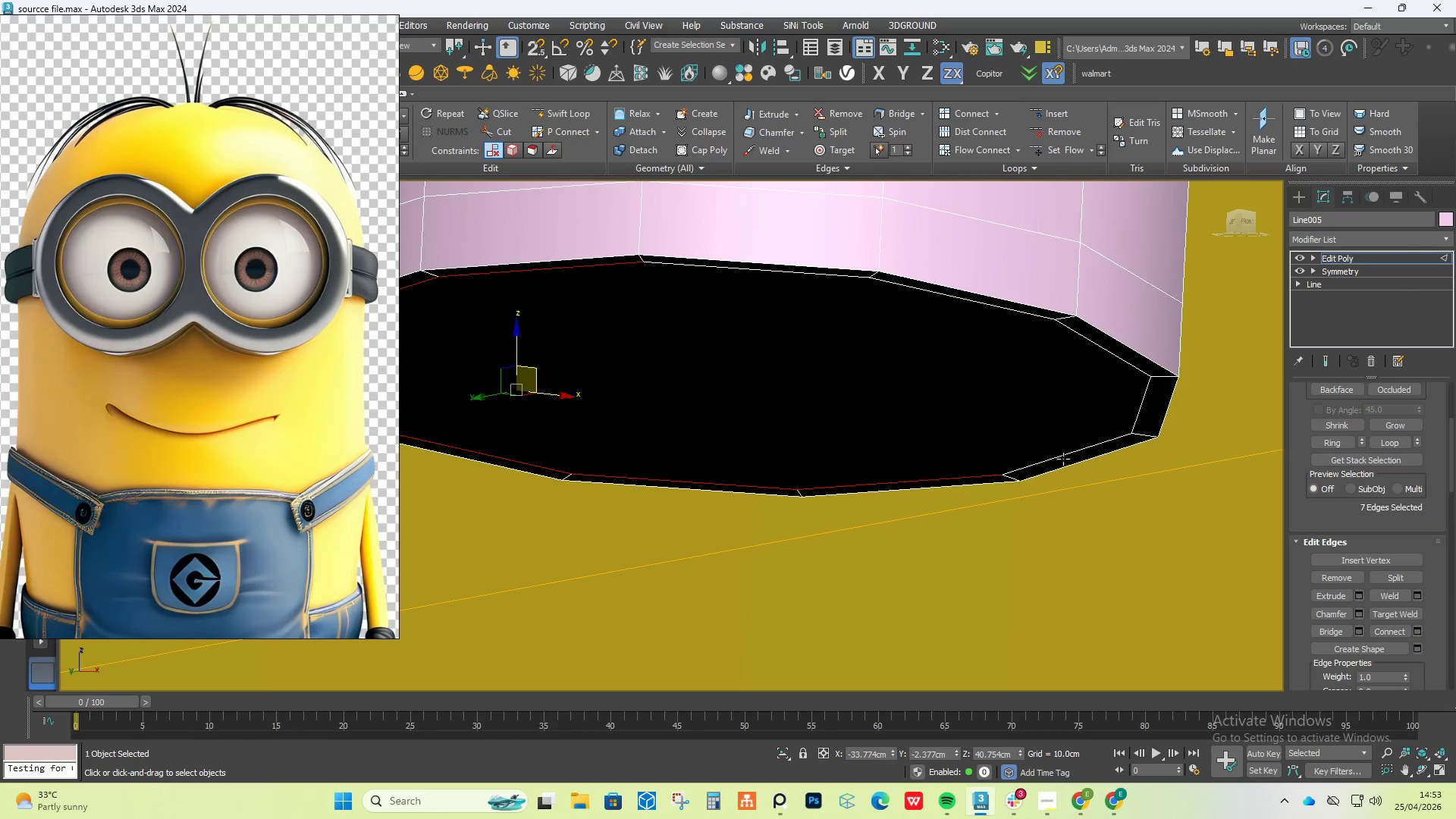 
left_click([1062, 454])
 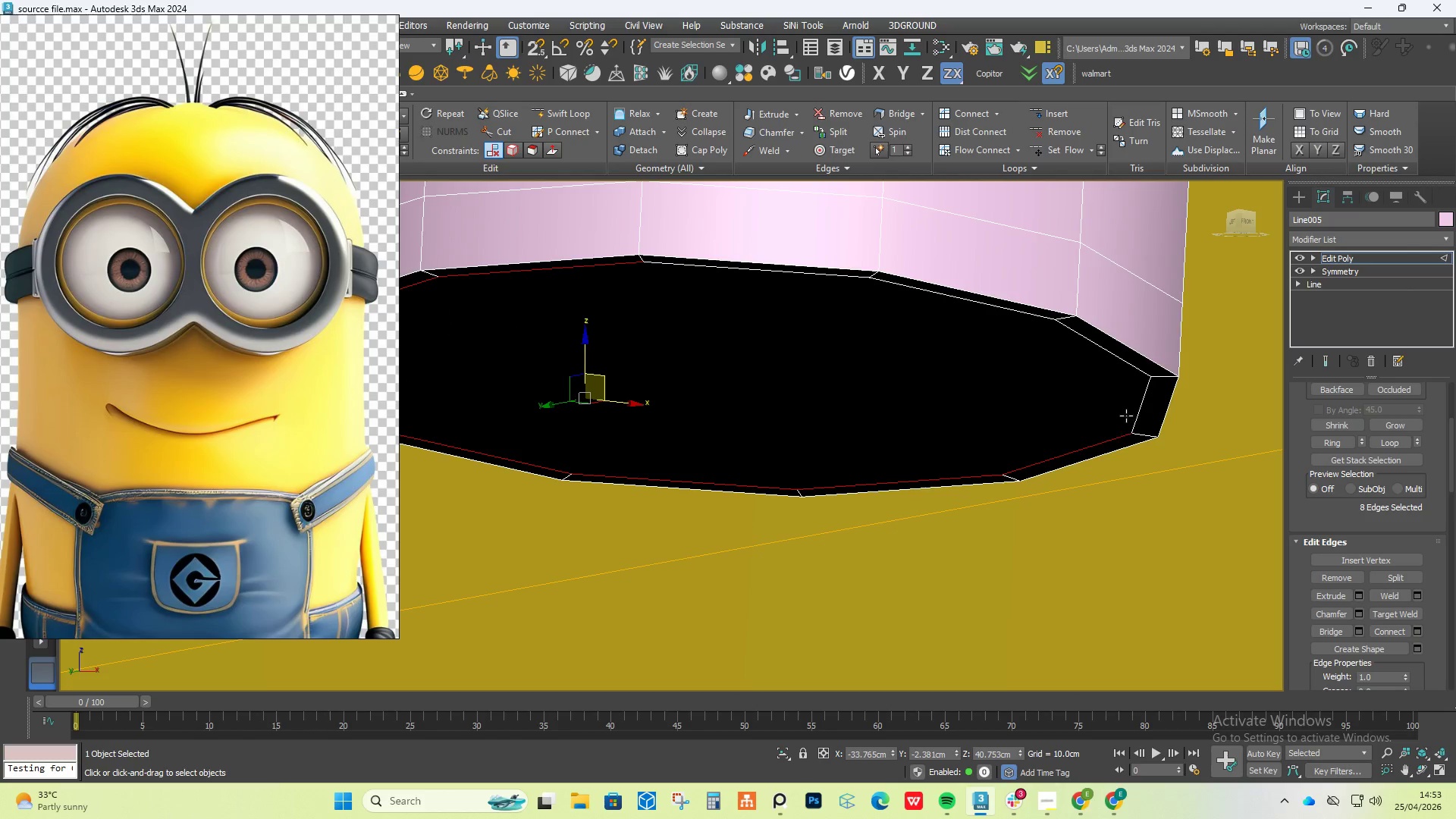 
left_click([1141, 410])
 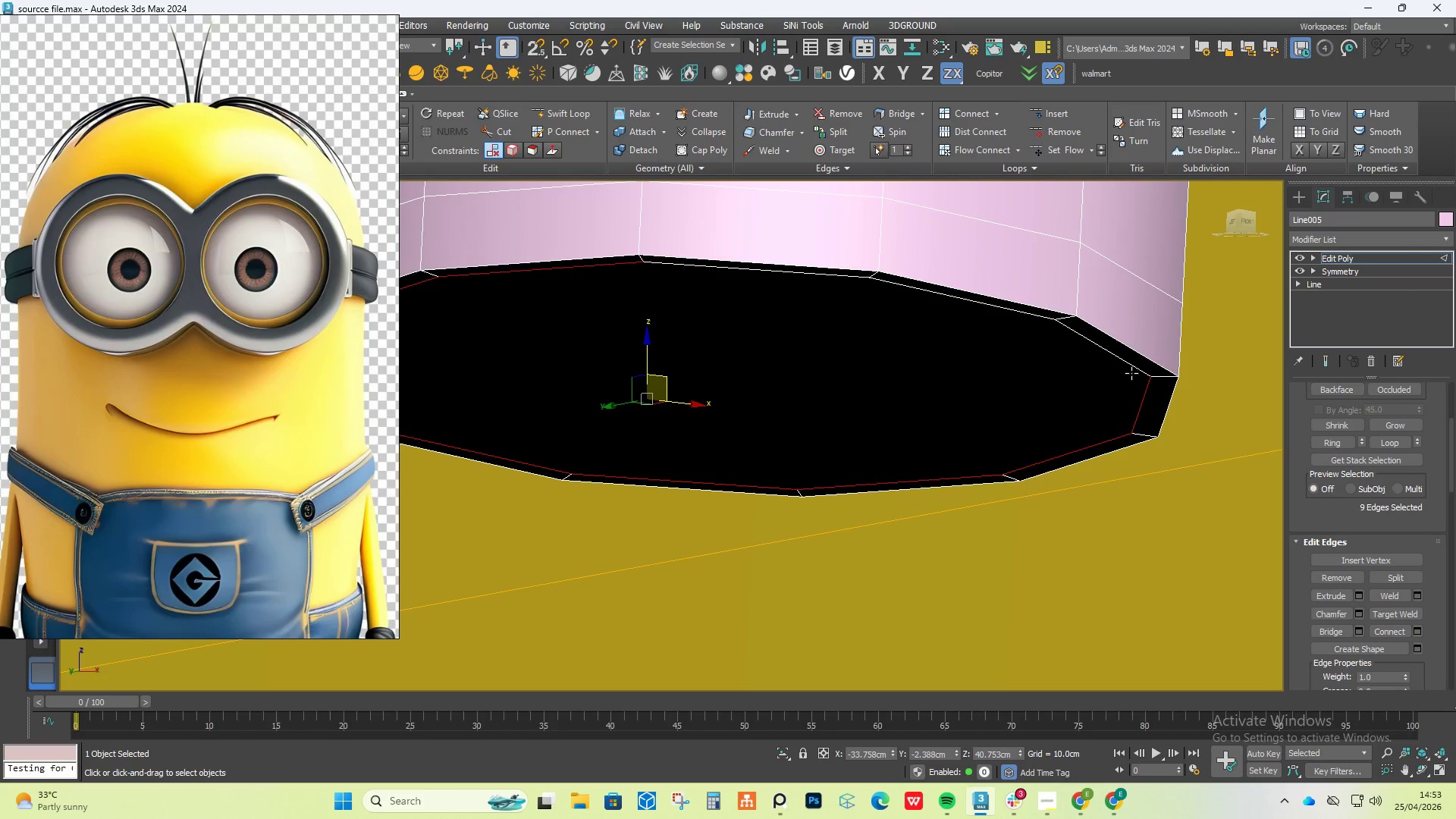 
left_click([1131, 362])
 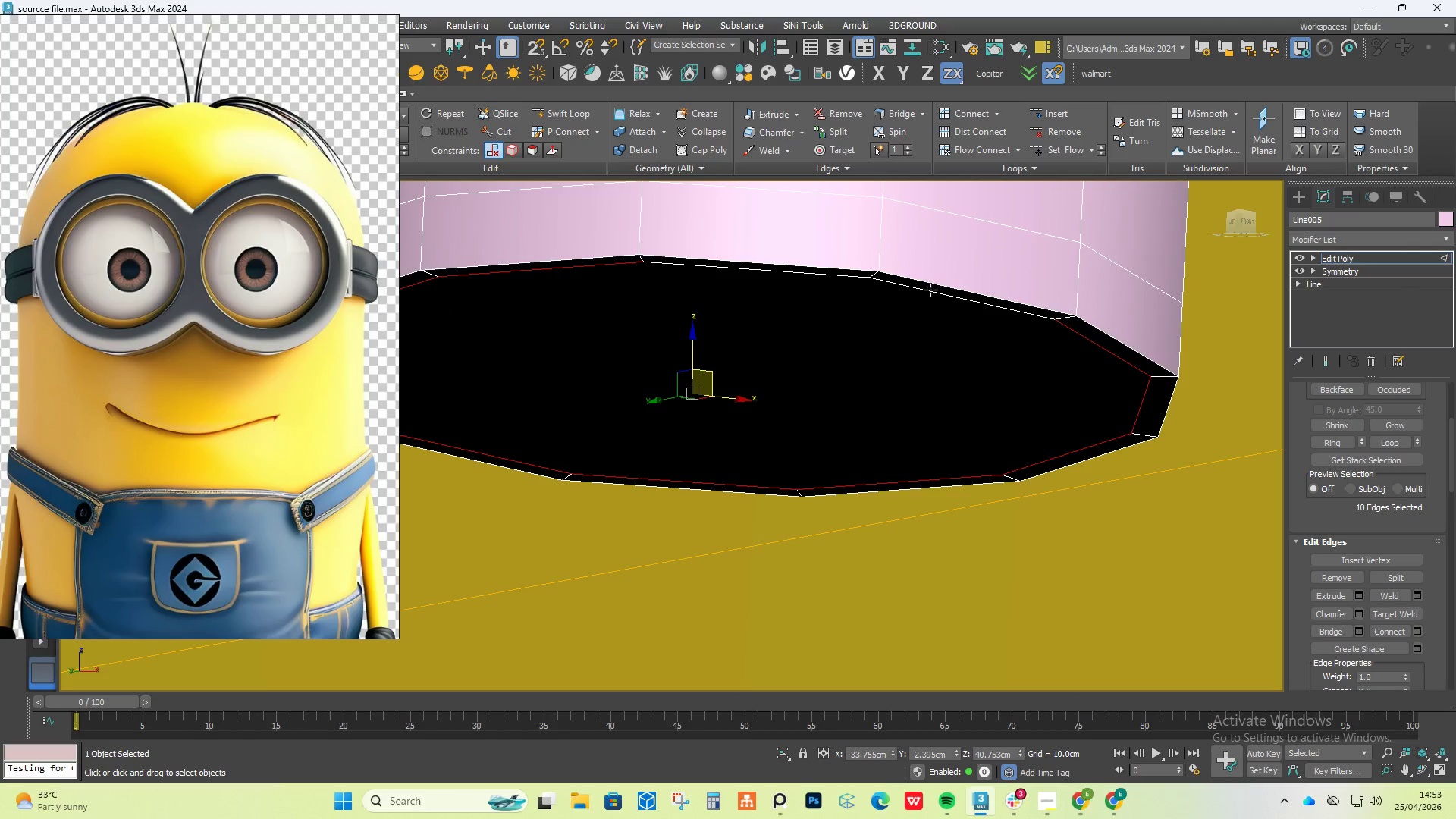 
left_click([927, 293])
 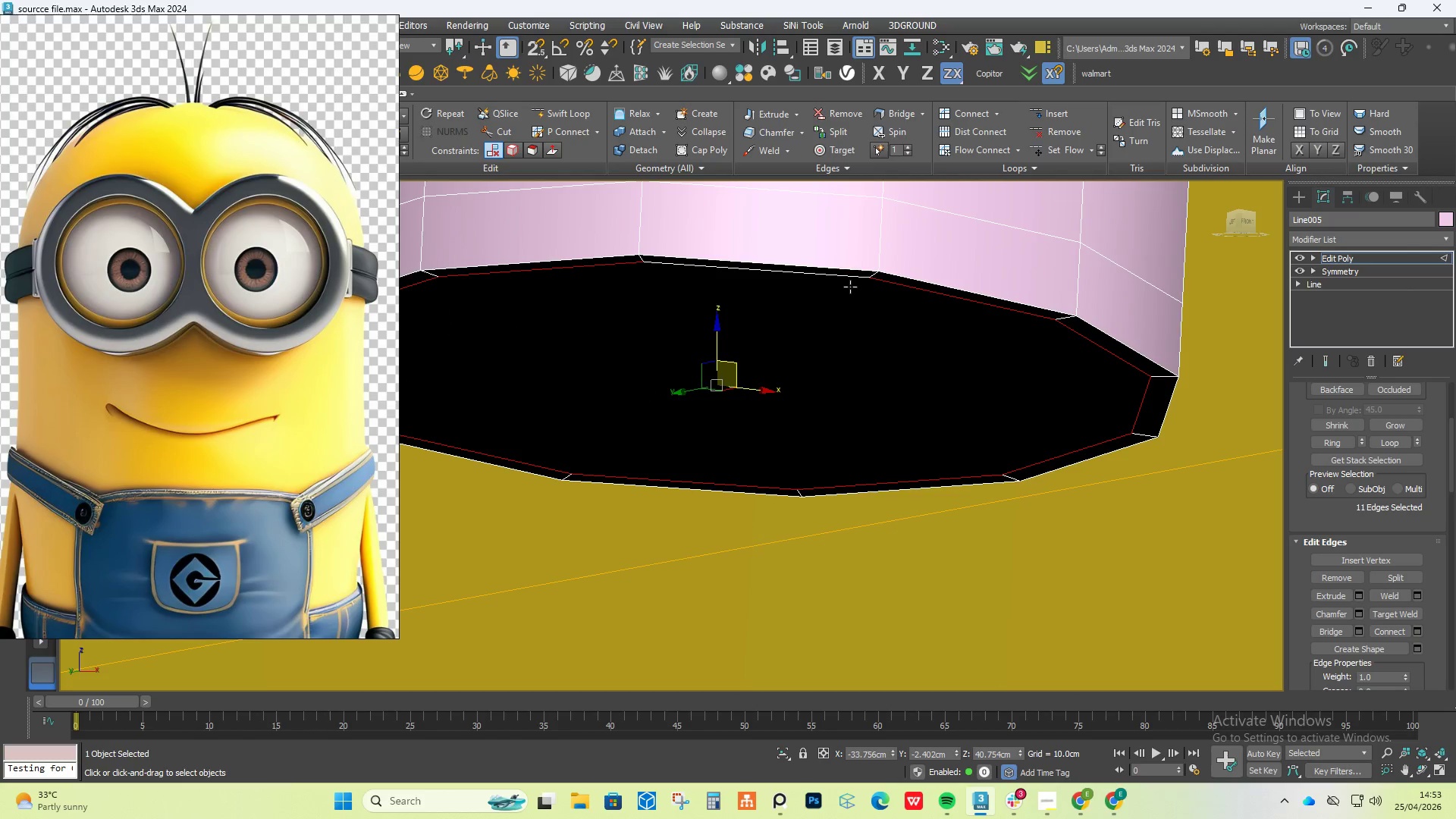 
left_click([846, 281])
 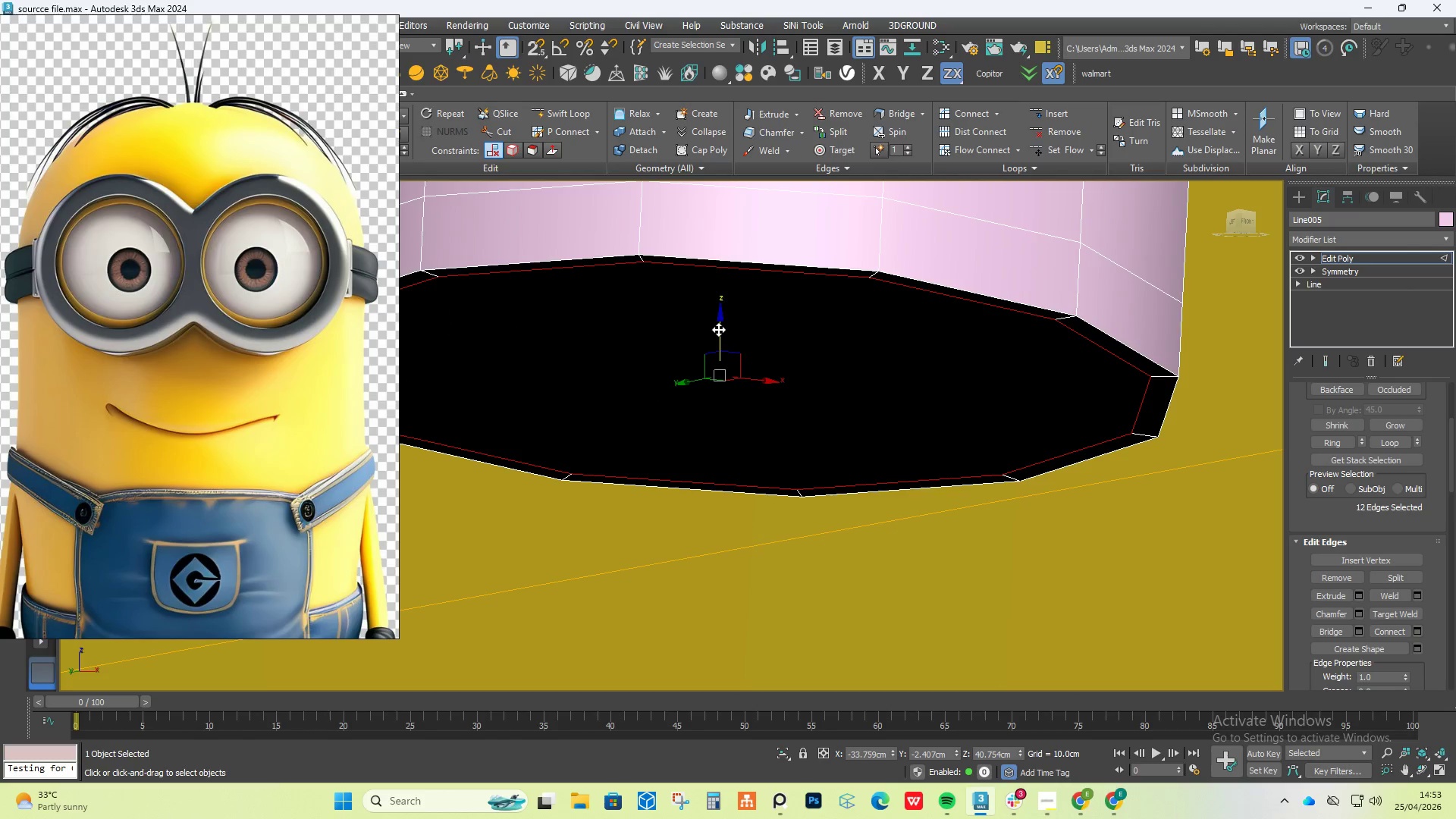 
key(Control+Backspace)
 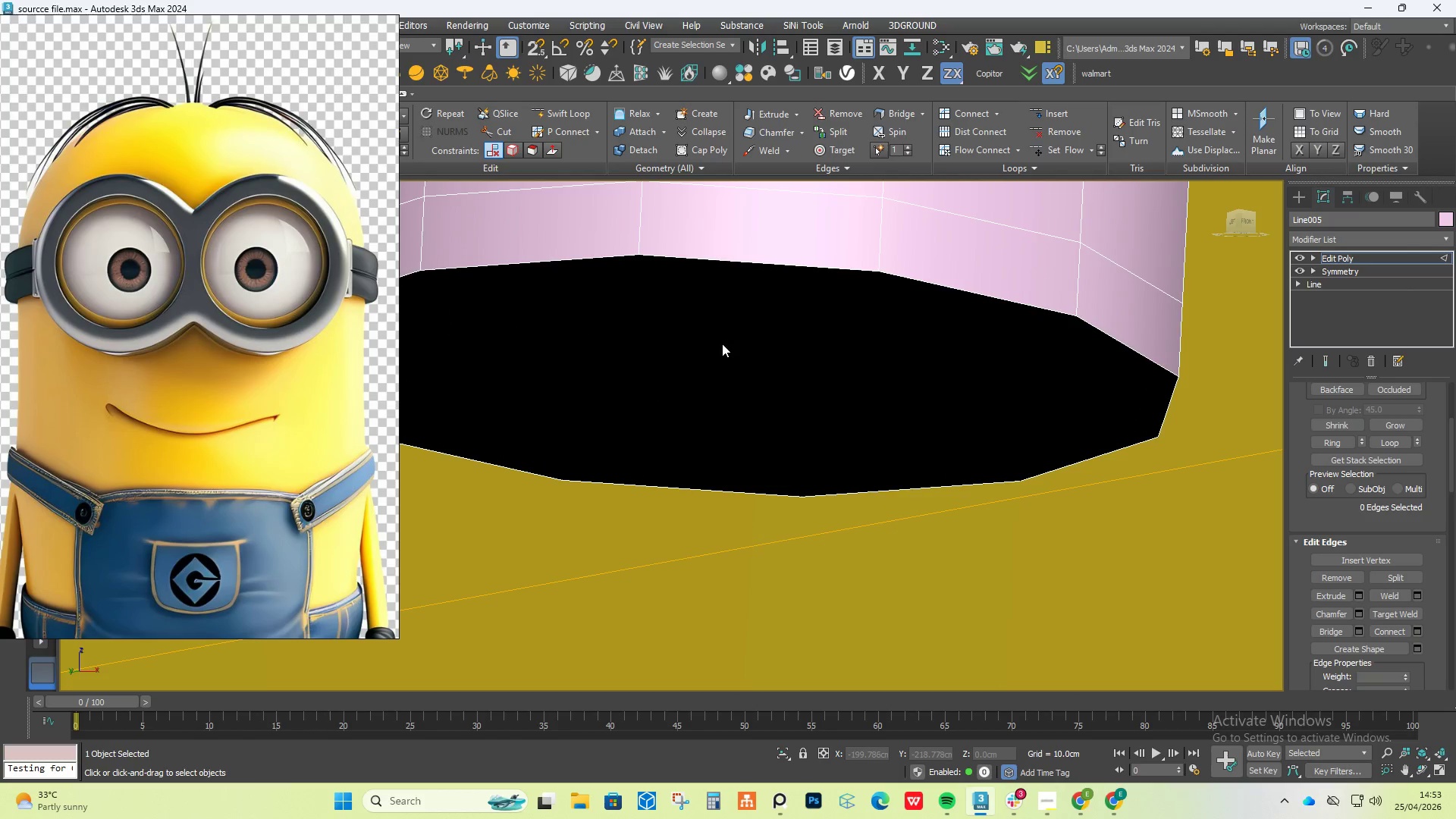 
hold_key(key=AltLeft, duration=0.44)
 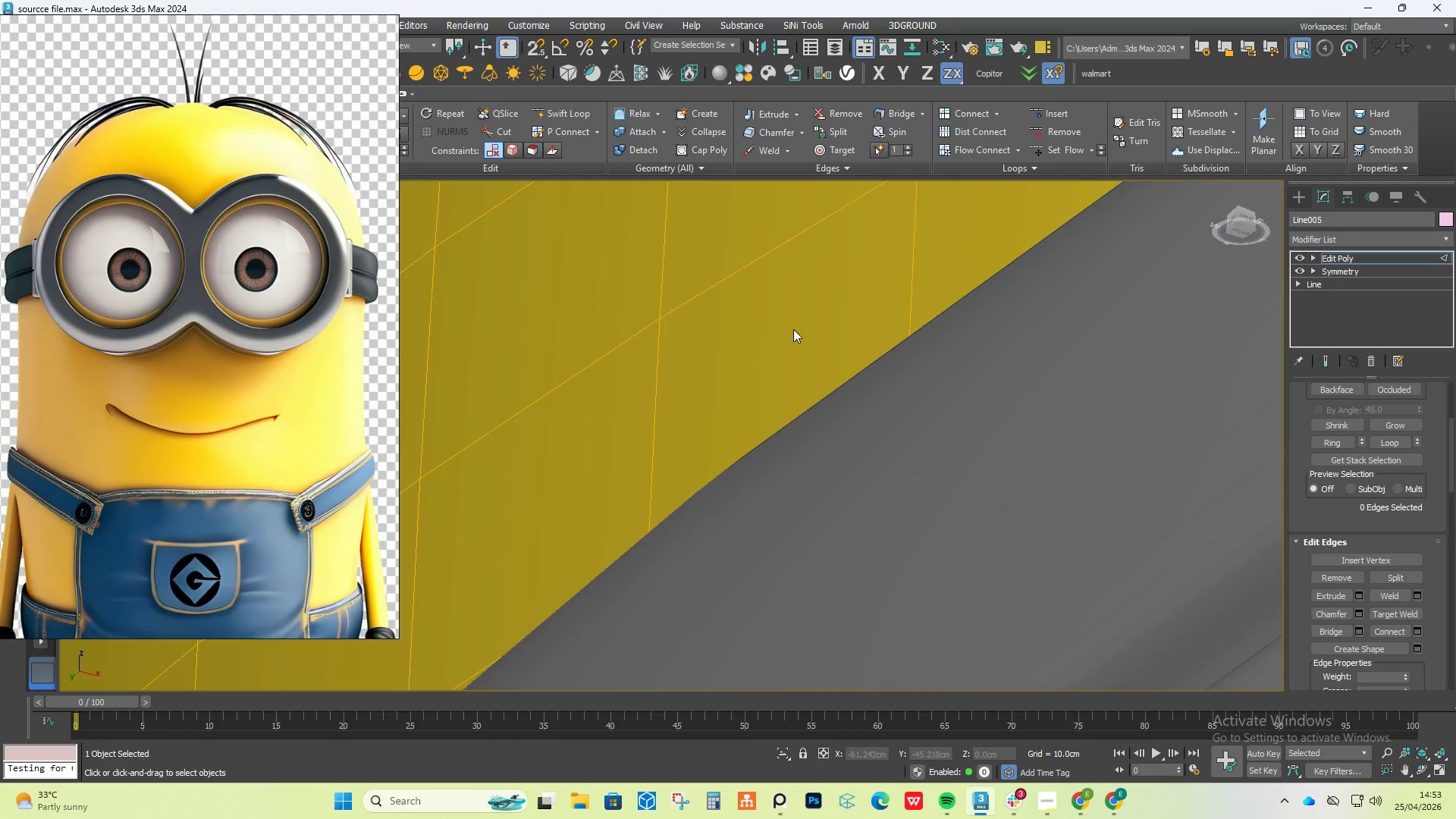 
scroll: coordinate [795, 344], scroll_direction: down, amount: 19.0
 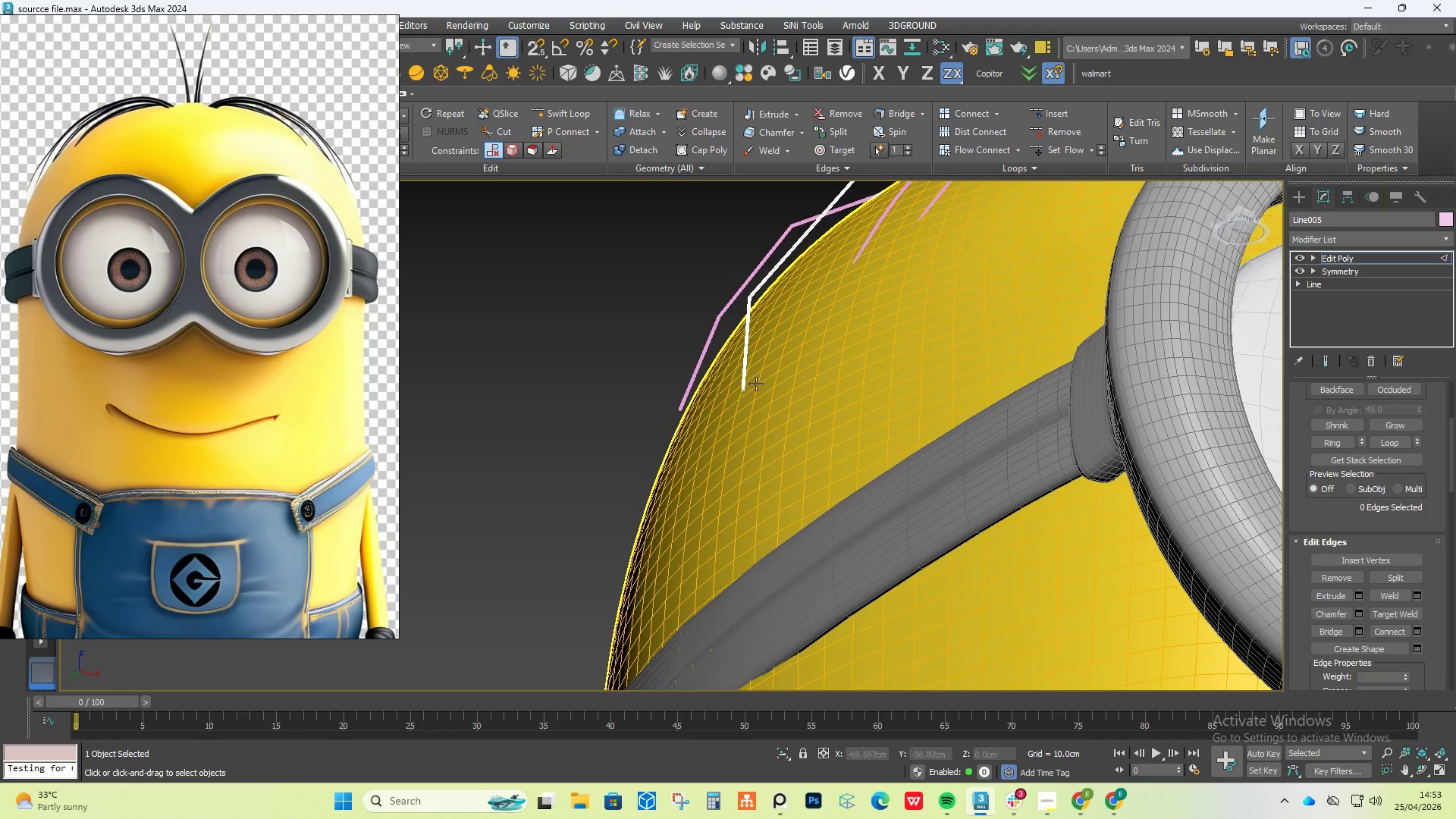 
scroll: coordinate [750, 459], scroll_direction: up, amount: 14.0
 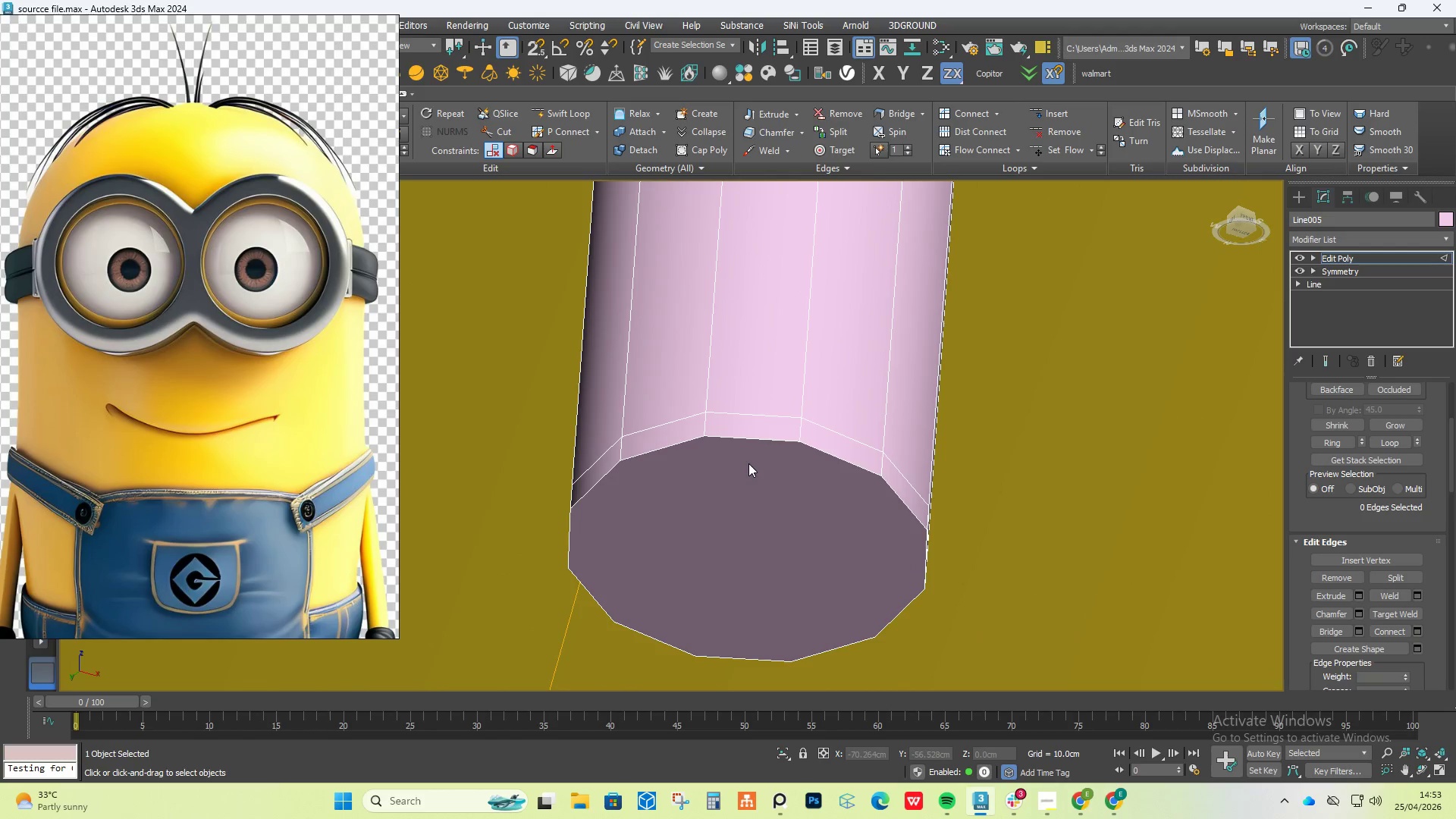 
key(4)
 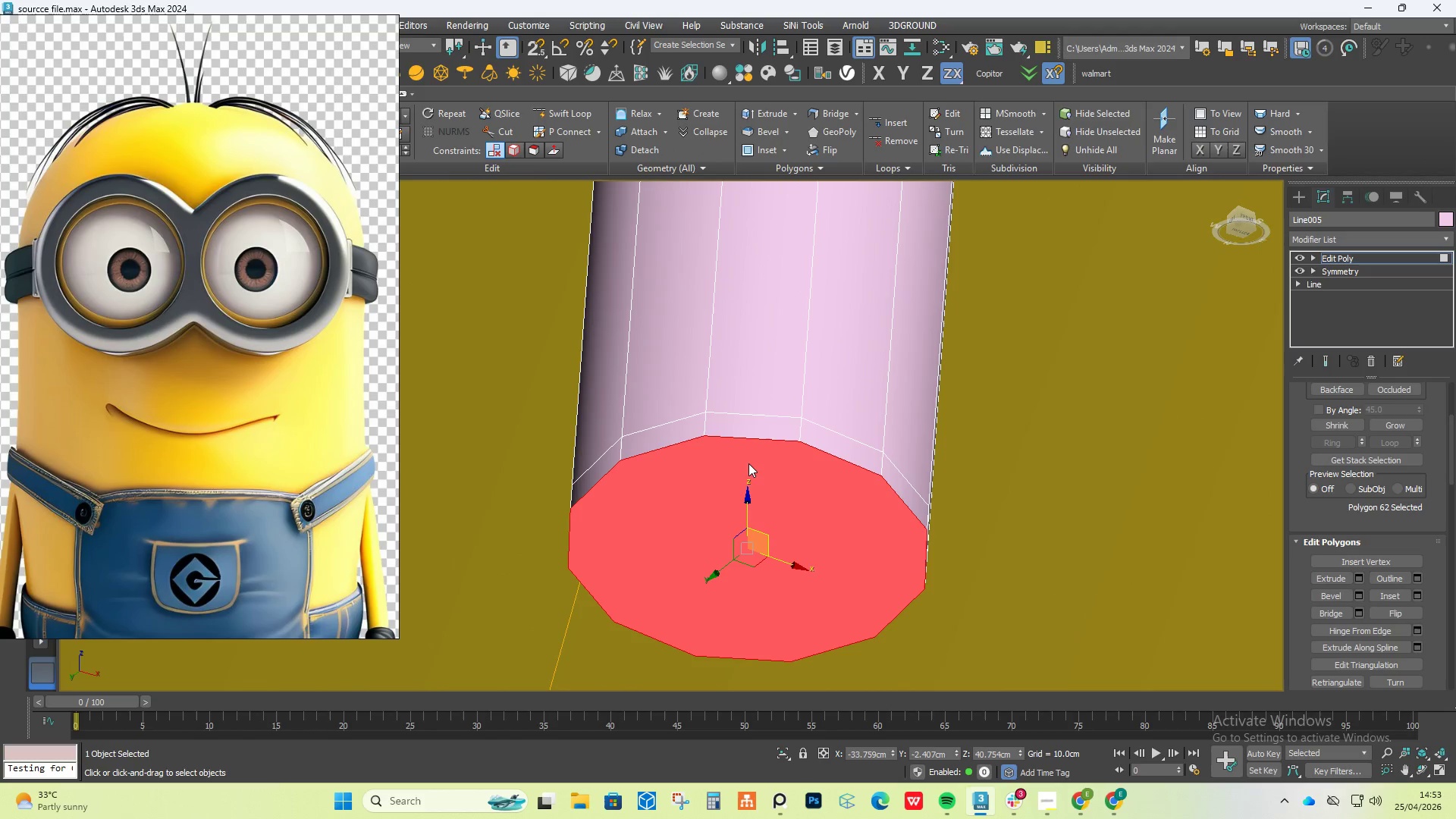 
left_click([748, 463])
 